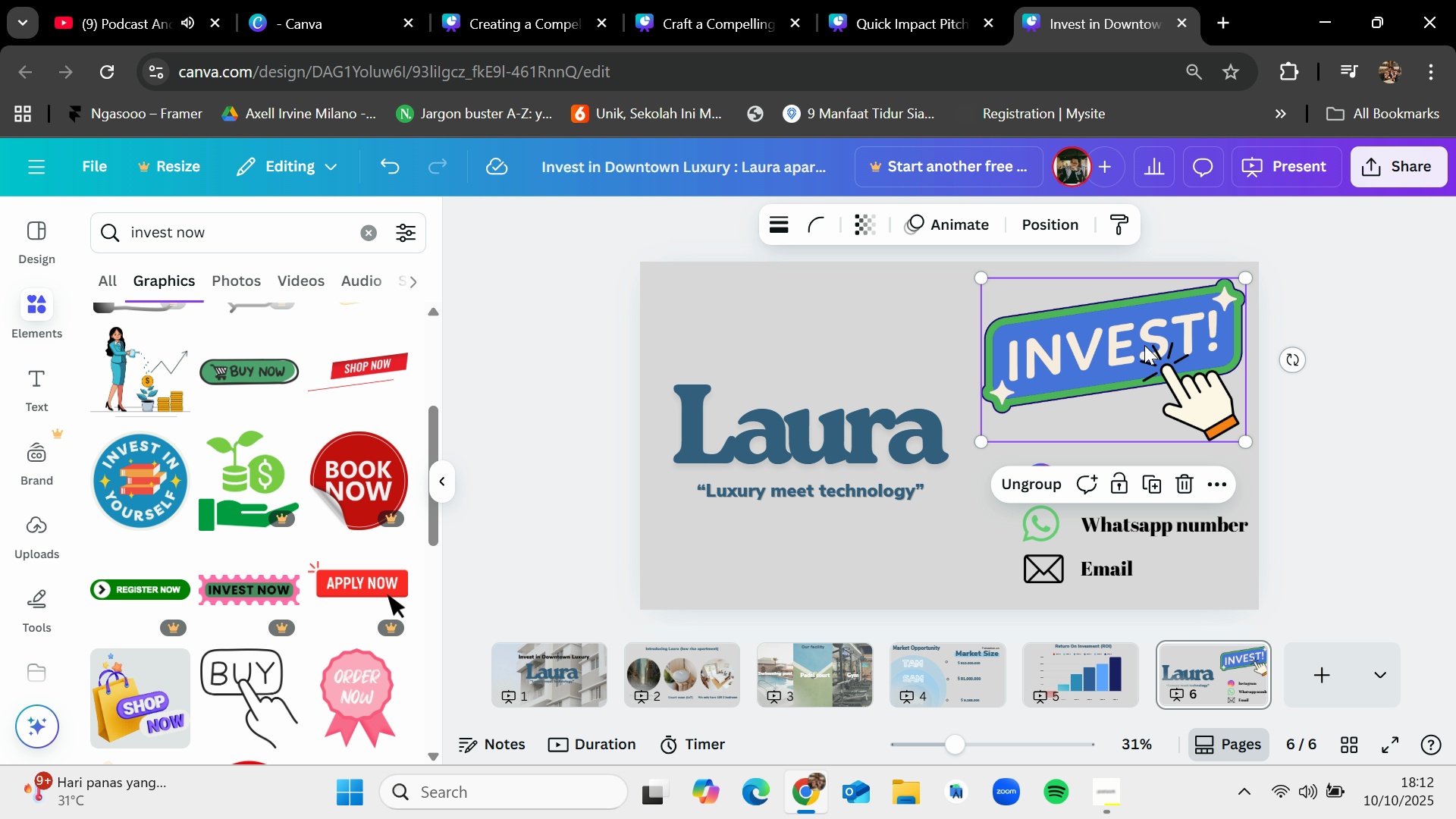 
left_click_drag(start_coordinate=[1145, 345], to_coordinate=[1156, 348])
 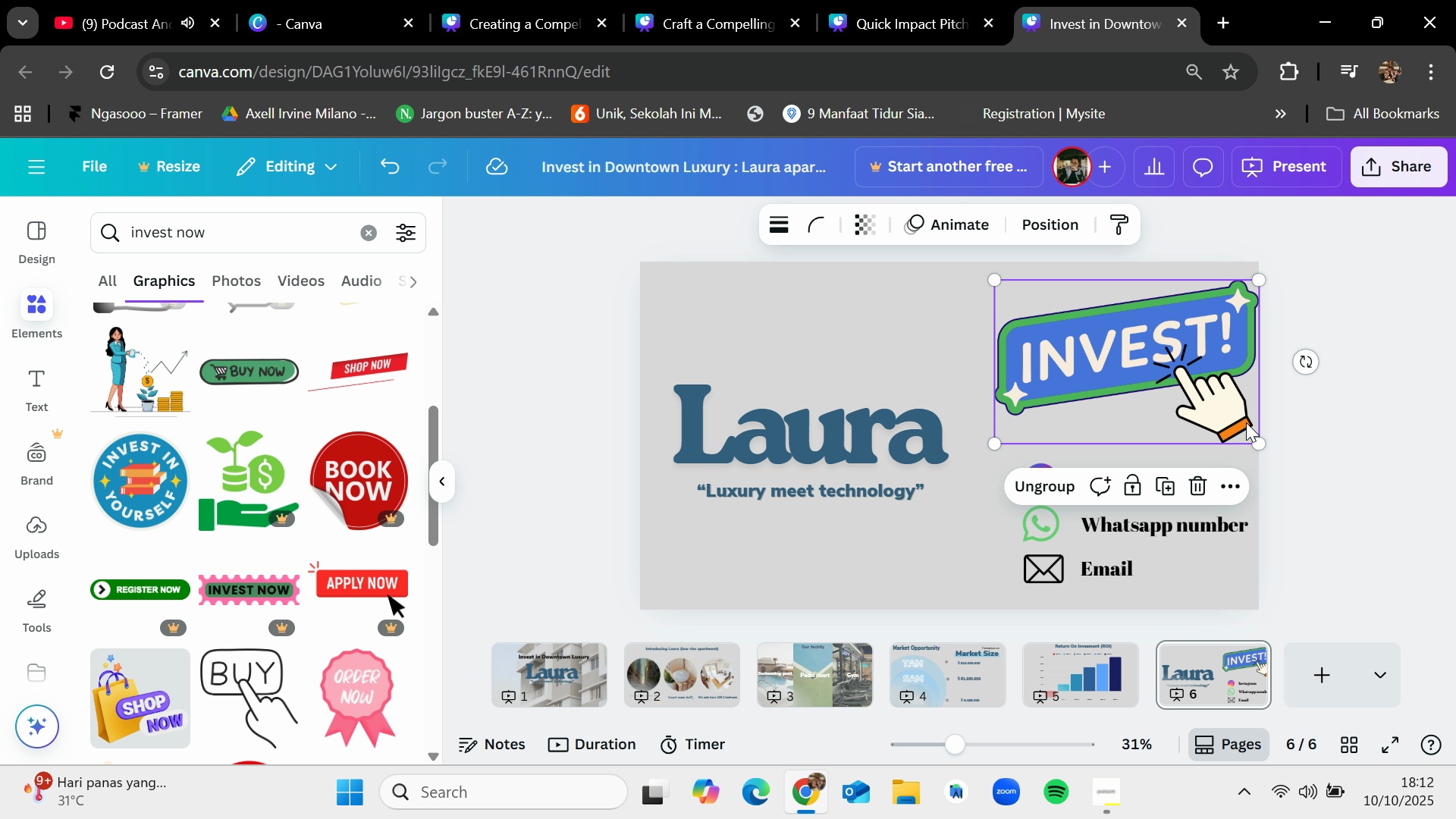 
left_click_drag(start_coordinate=[1257, 438], to_coordinate=[1245, 431])
 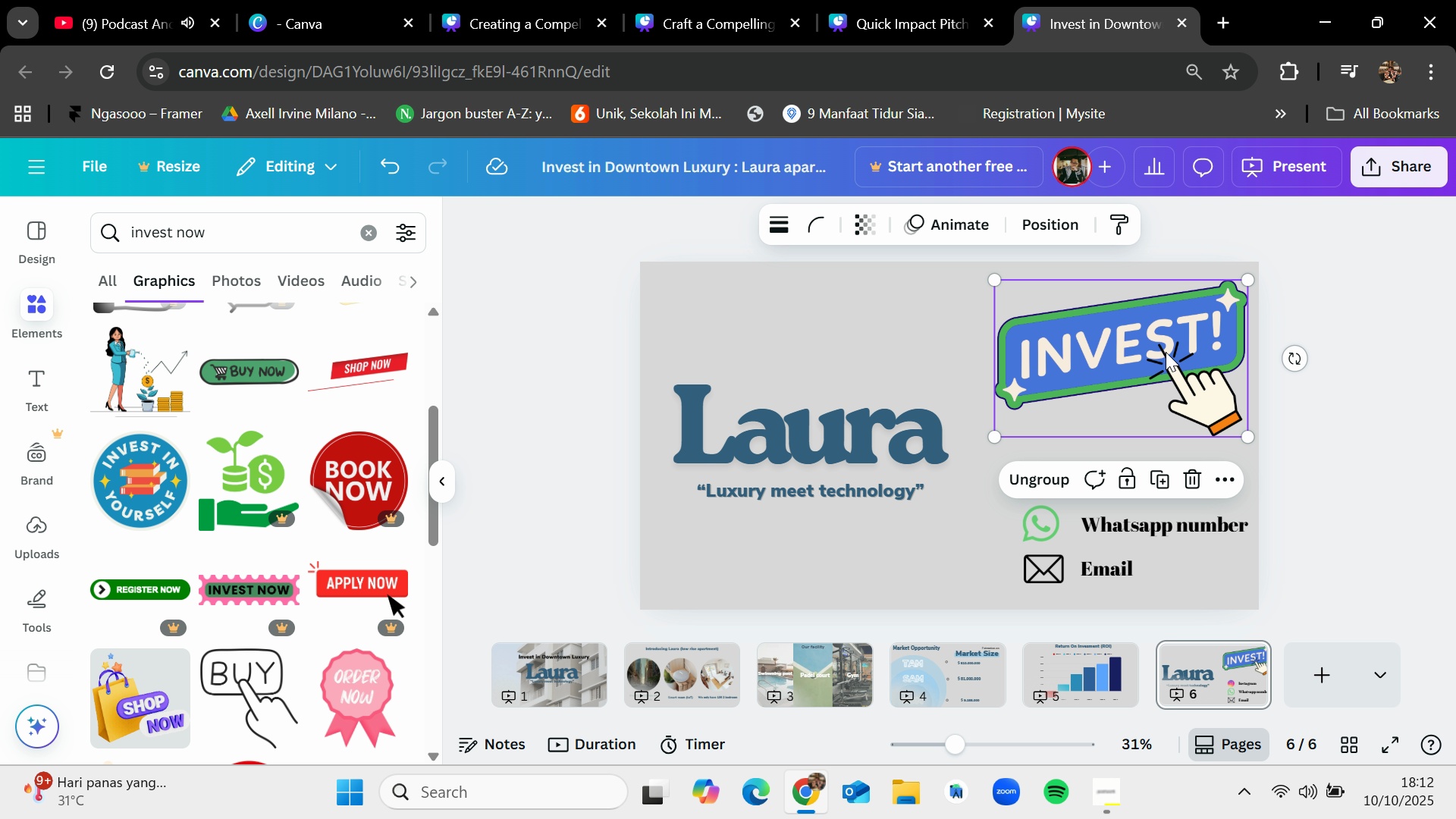 
left_click_drag(start_coordinate=[1165, 350], to_coordinate=[1169, 362])
 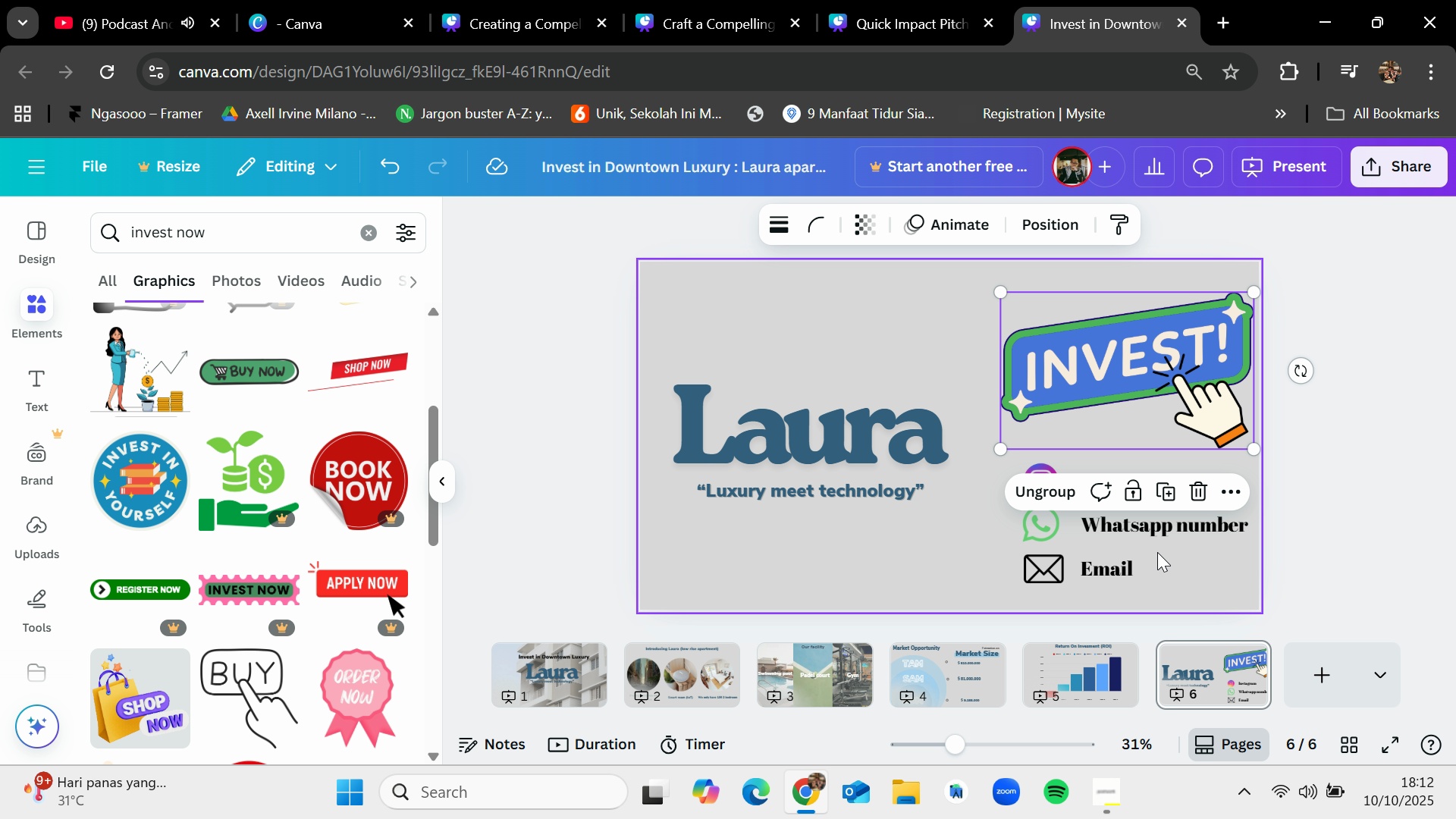 
left_click([1157, 552])
 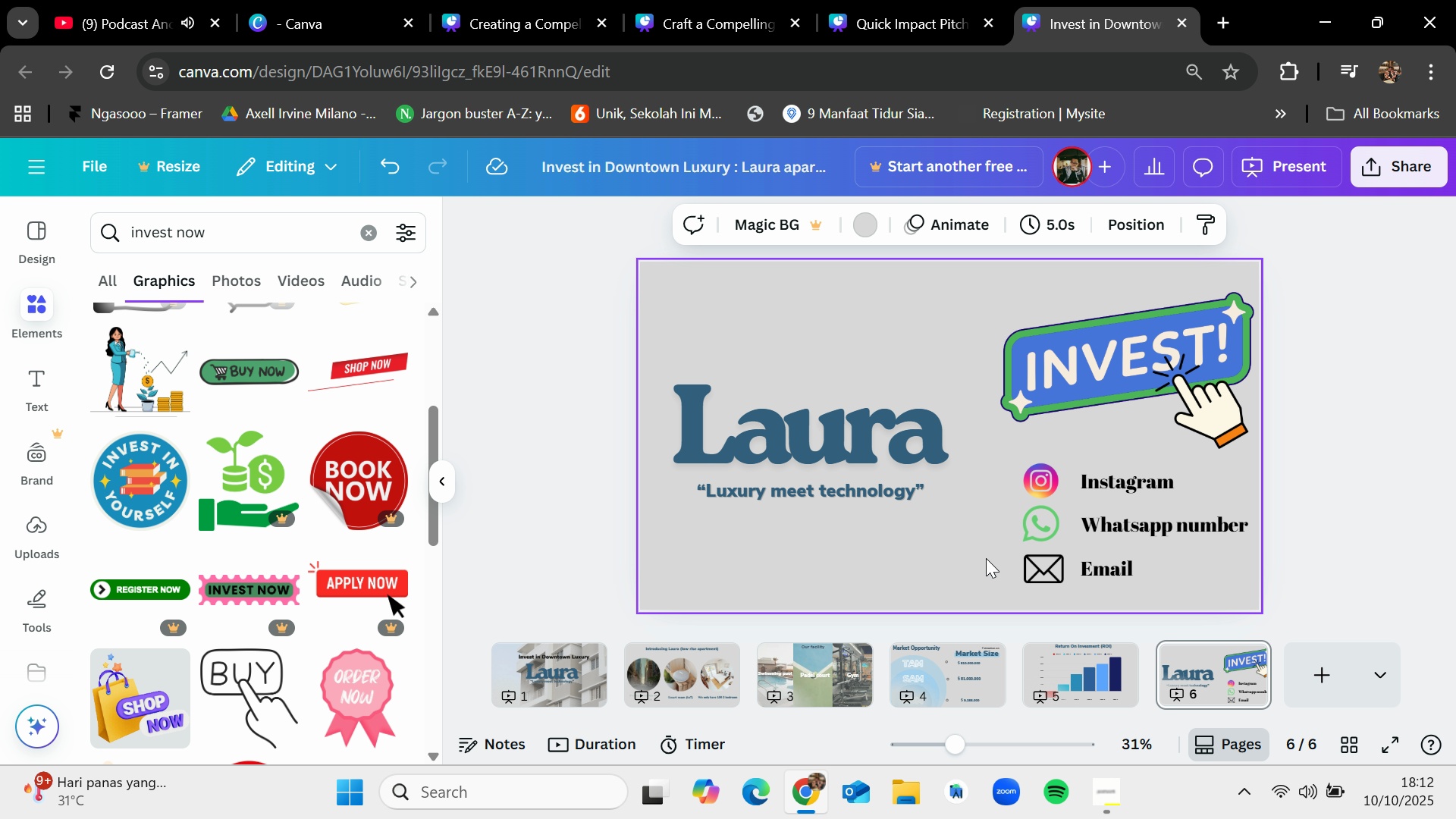 
left_click_drag(start_coordinate=[986, 560], to_coordinate=[1172, 548])
 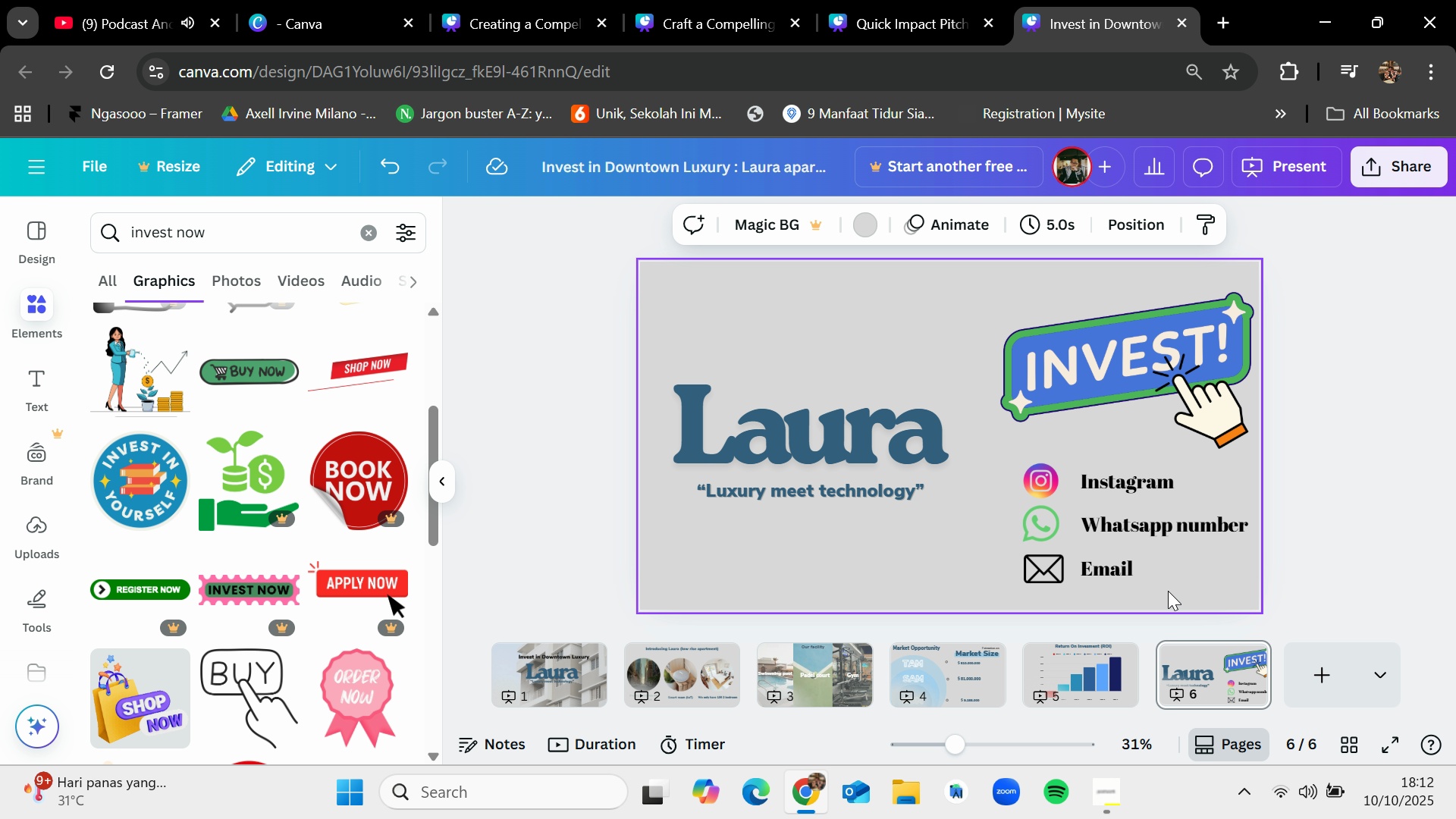 
left_click_drag(start_coordinate=[1139, 591], to_coordinate=[1055, 480])
 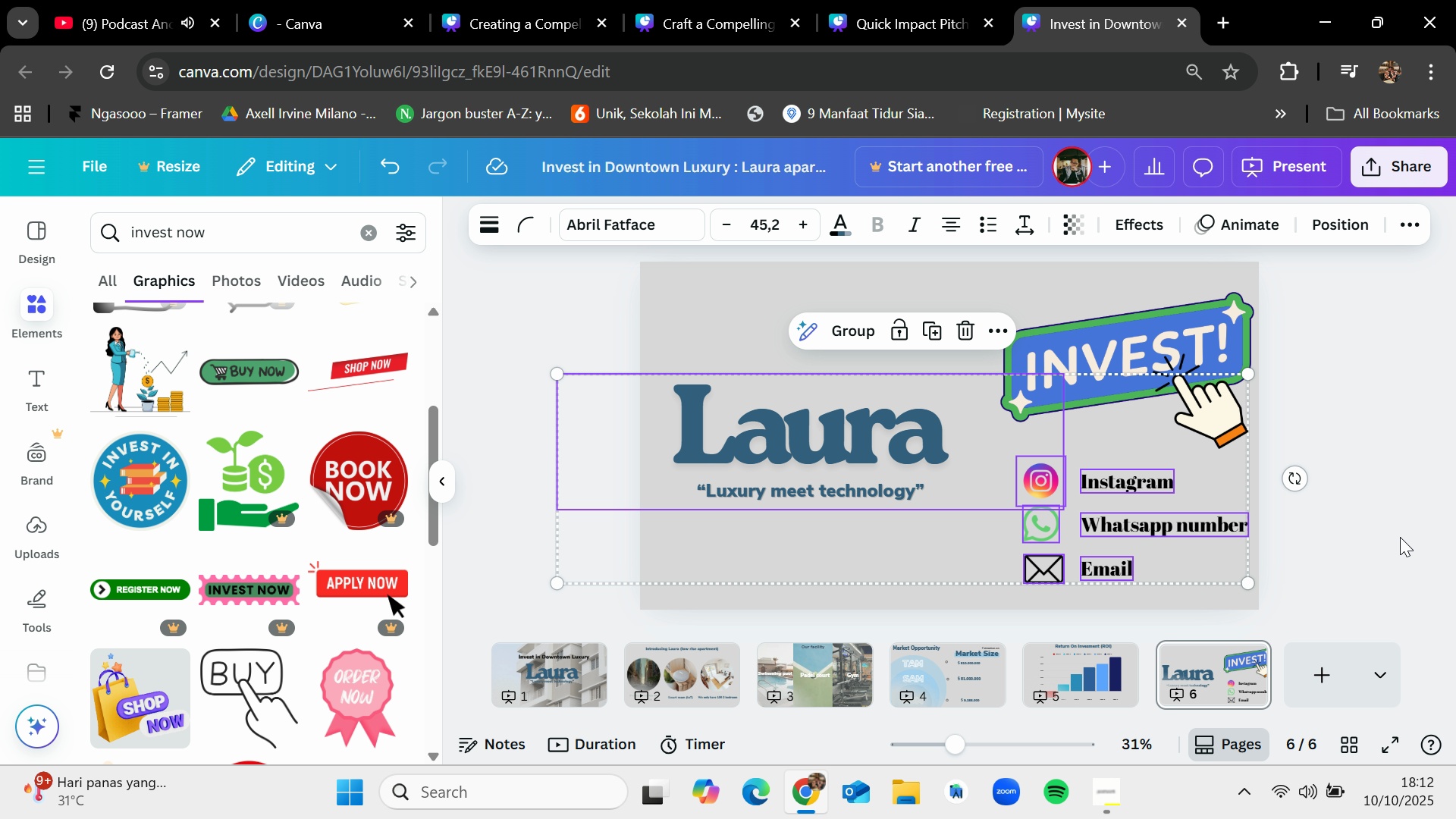 
left_click([1400, 537])
 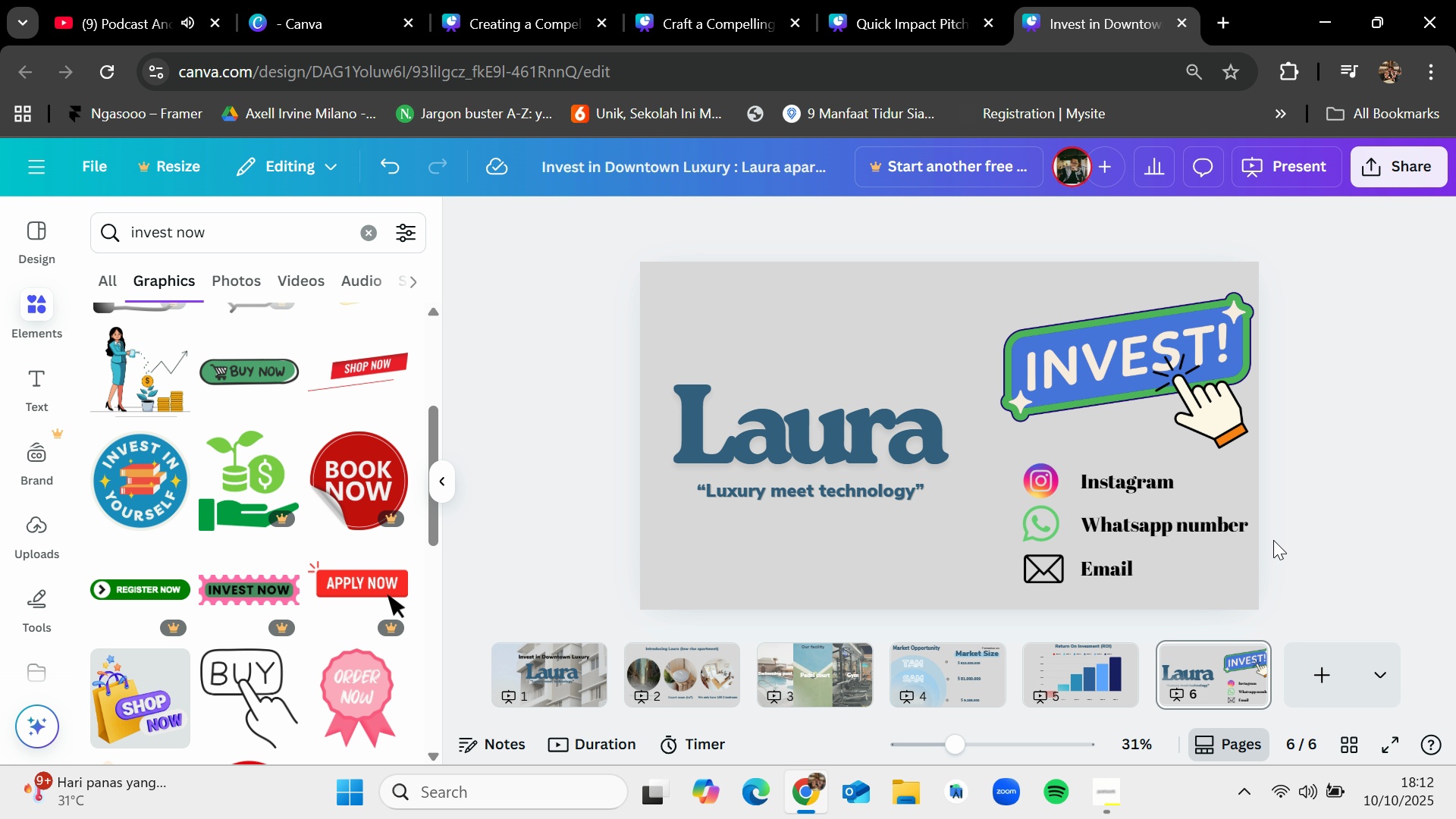 
hold_key(key=ShiftLeft, duration=1.53)
left_click([1045, 560])
 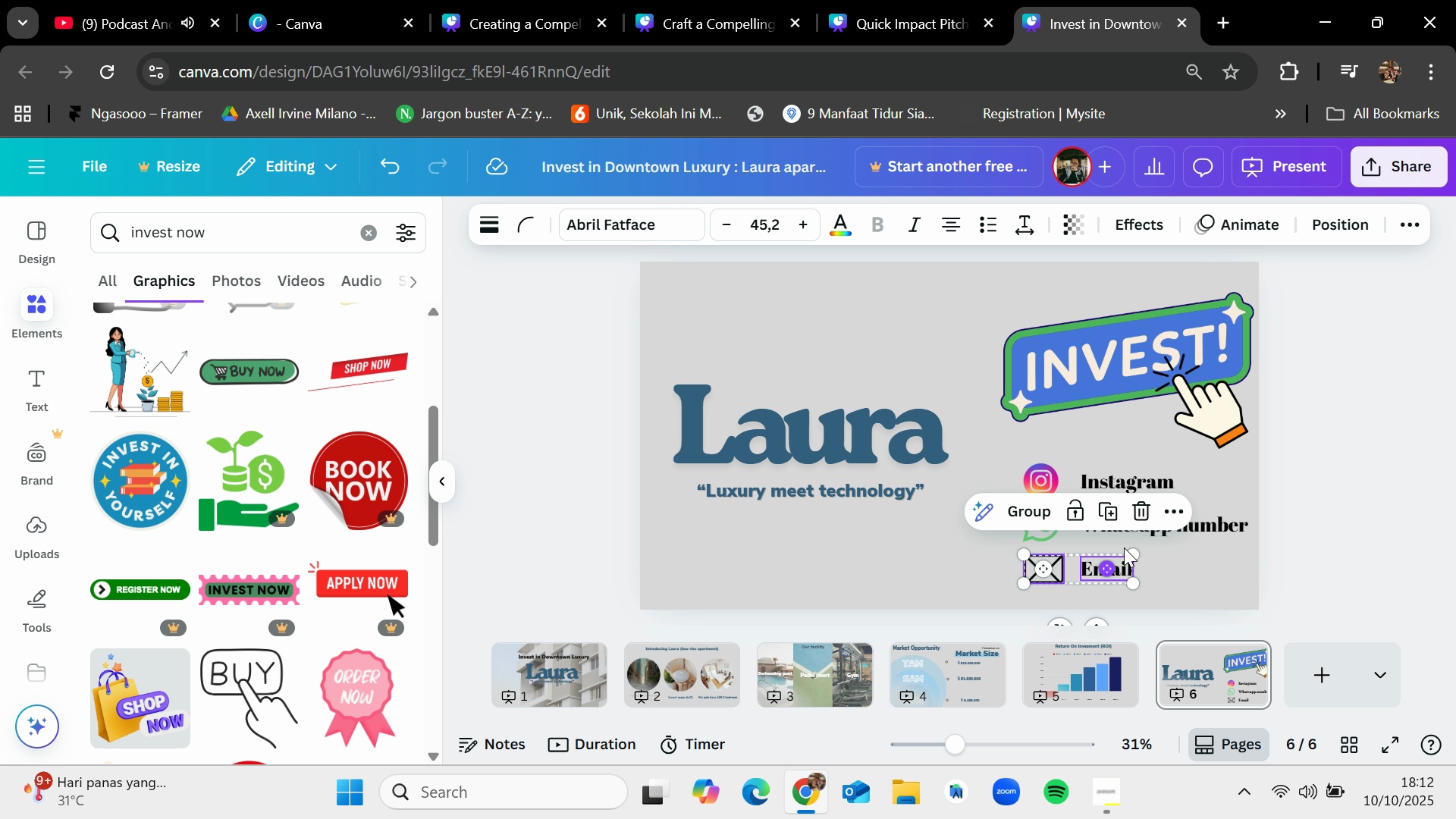 
double_click([1109, 563])
 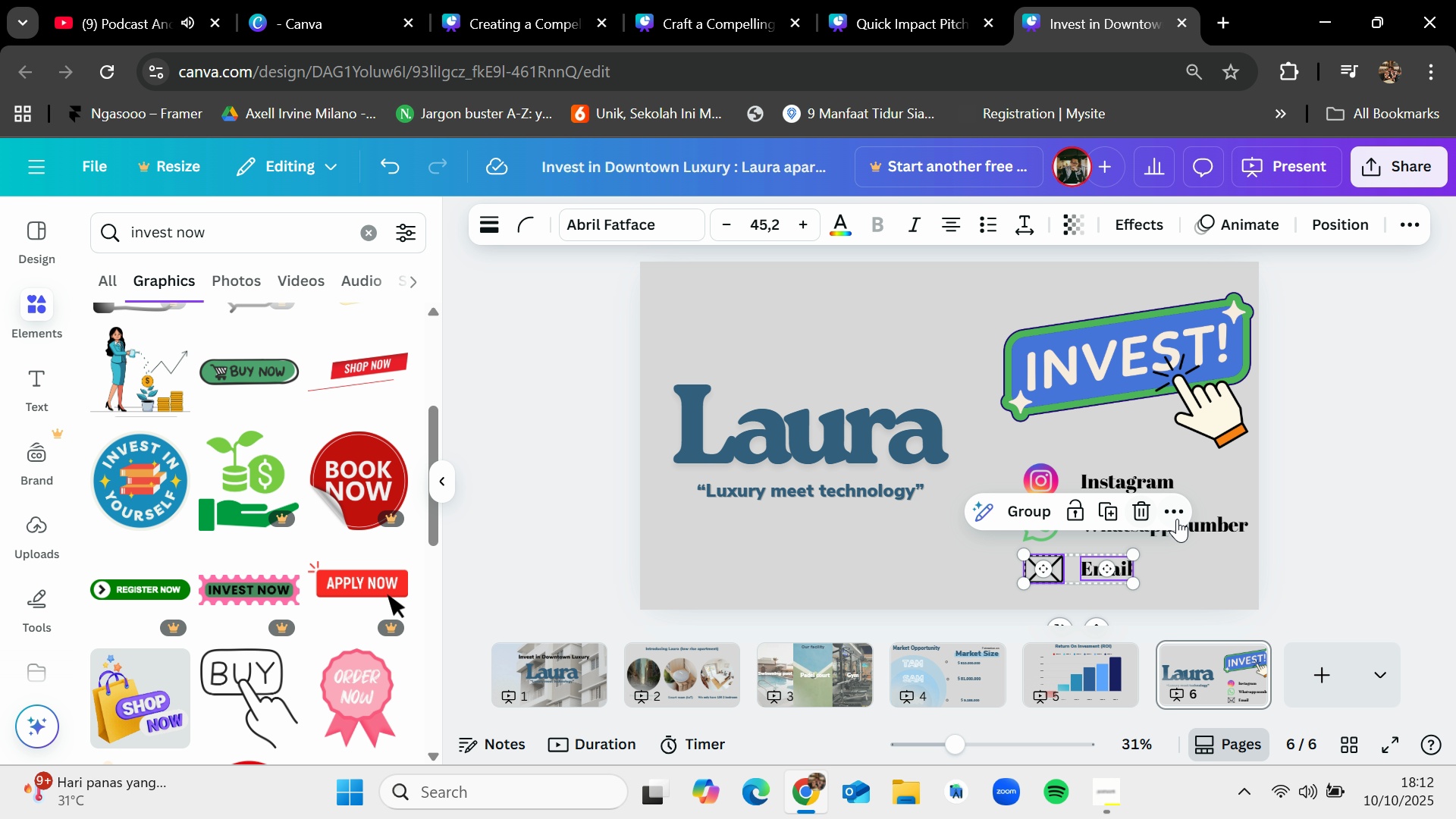 
hold_key(key=ShiftLeft, duration=1.51)
left_click([1224, 522])
 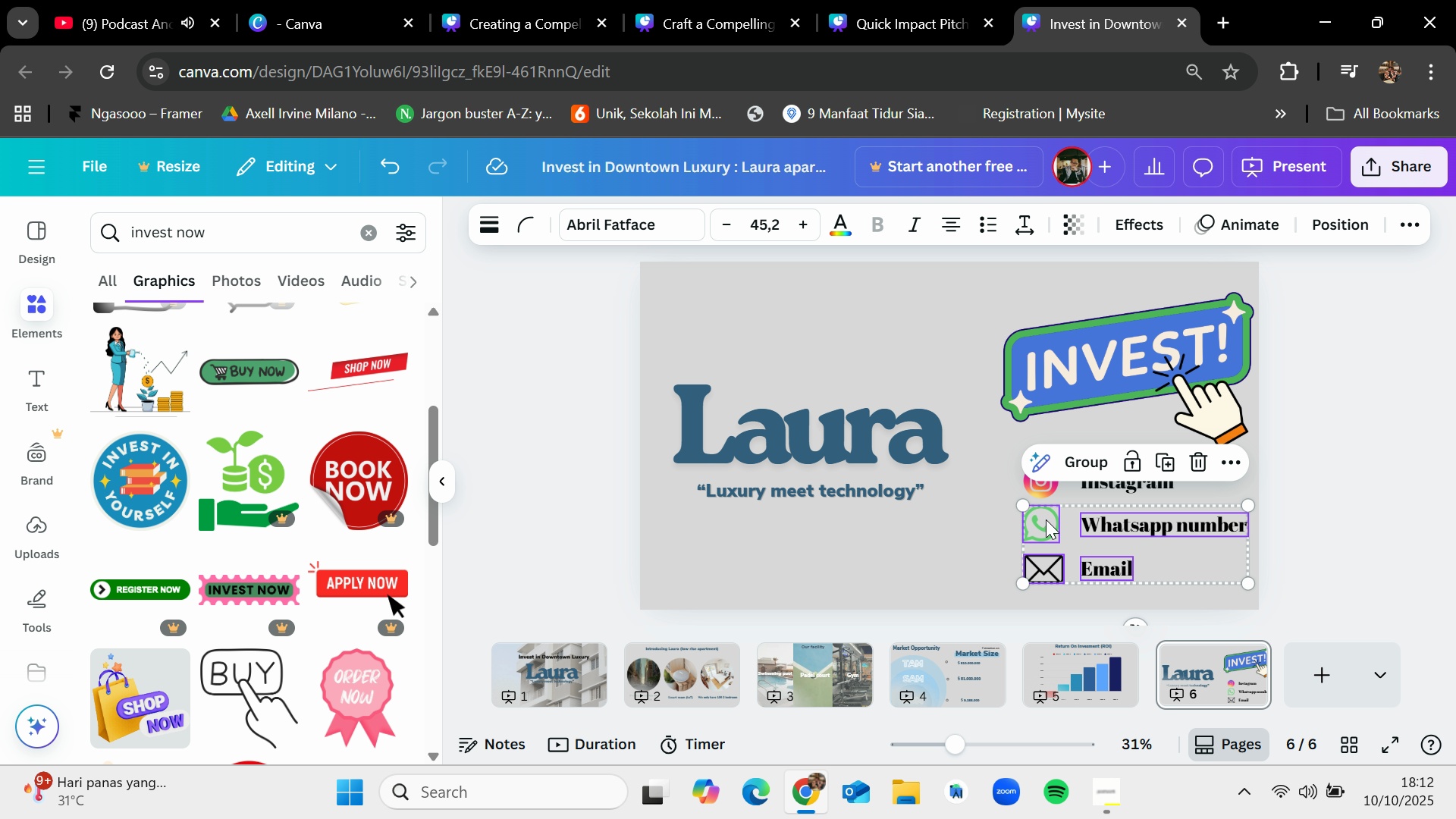 
hold_key(key=ShiftLeft, duration=1.28)
 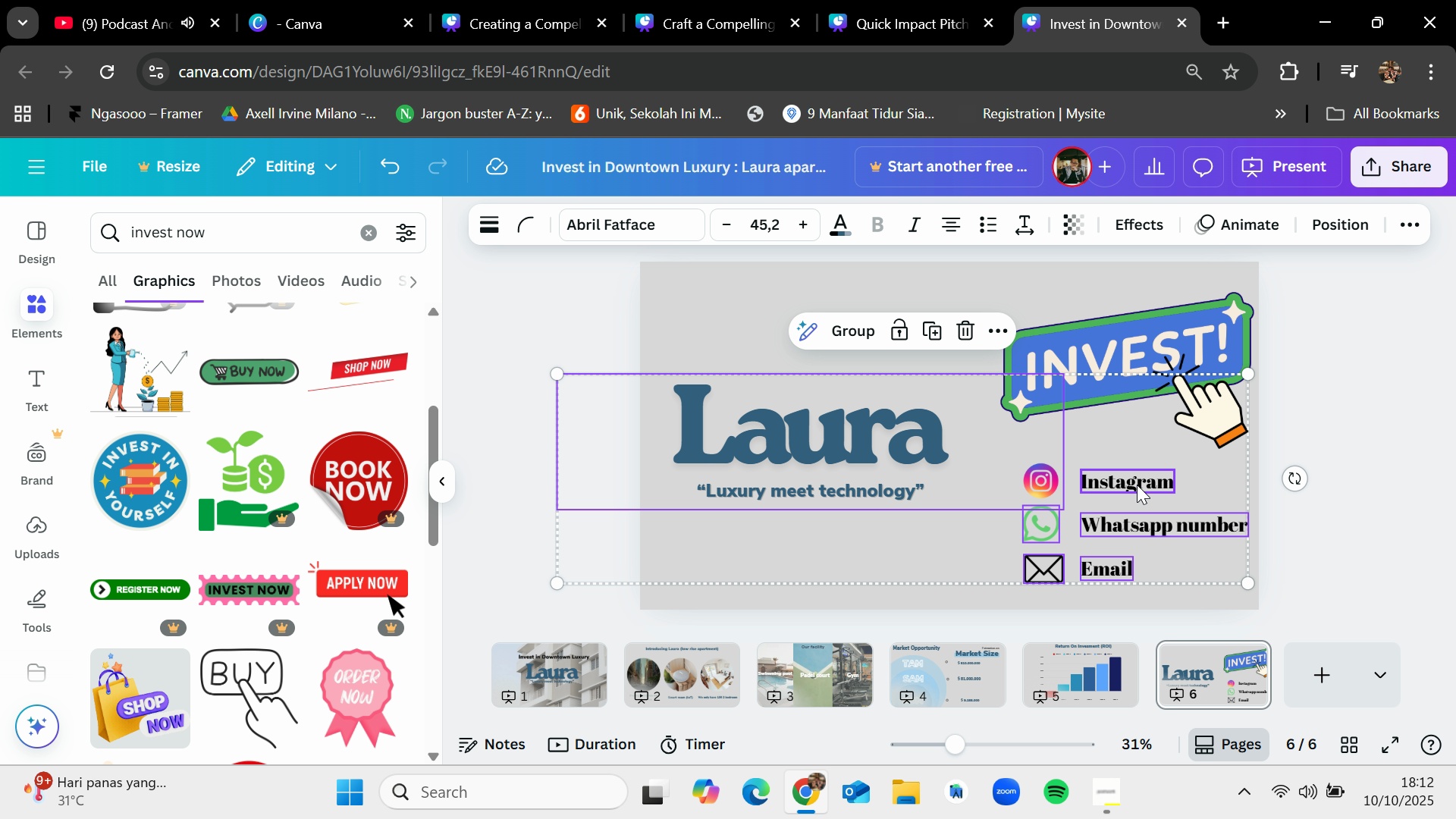 
key(Control+Z)
 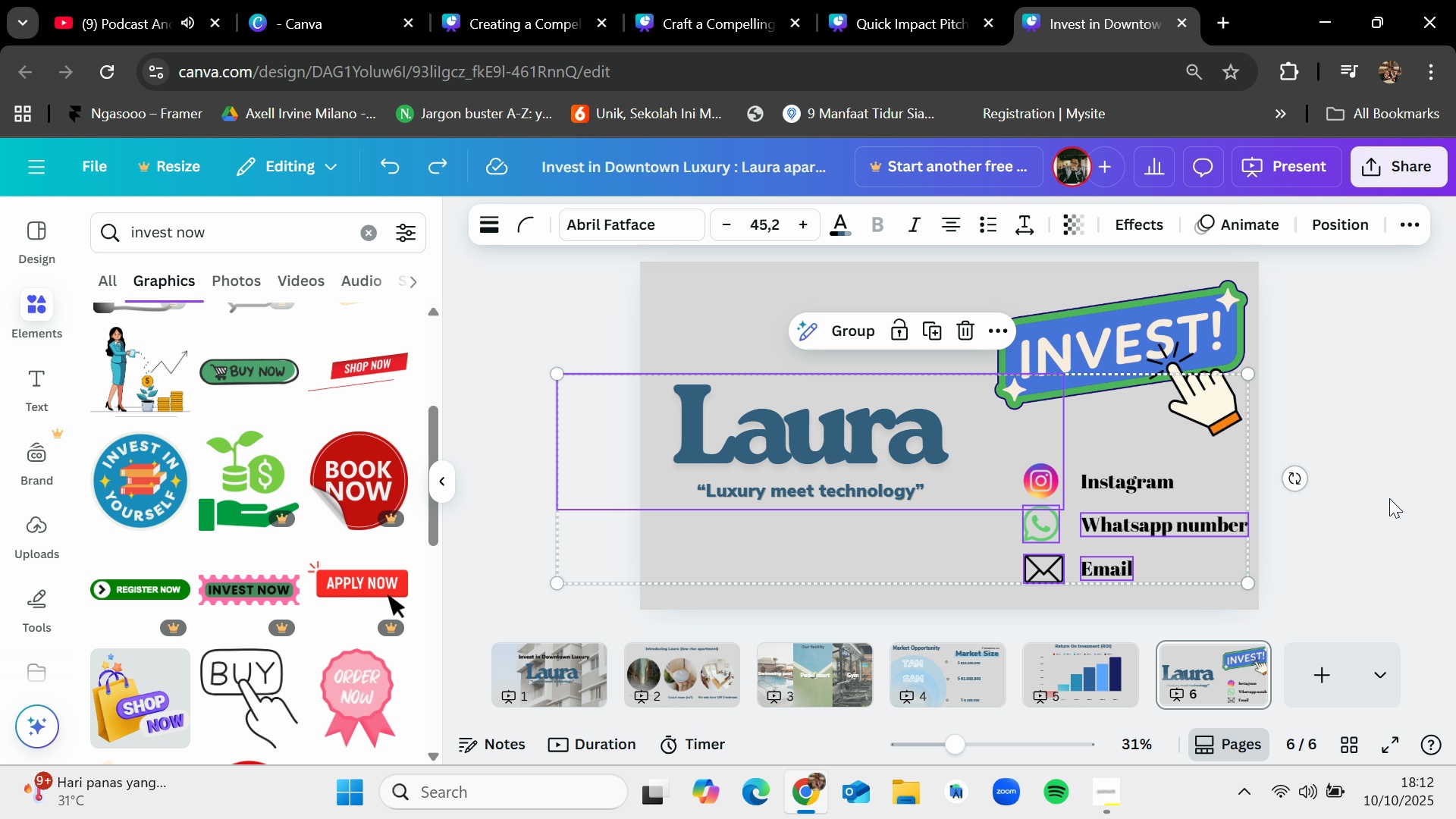 
left_click([1389, 498])
 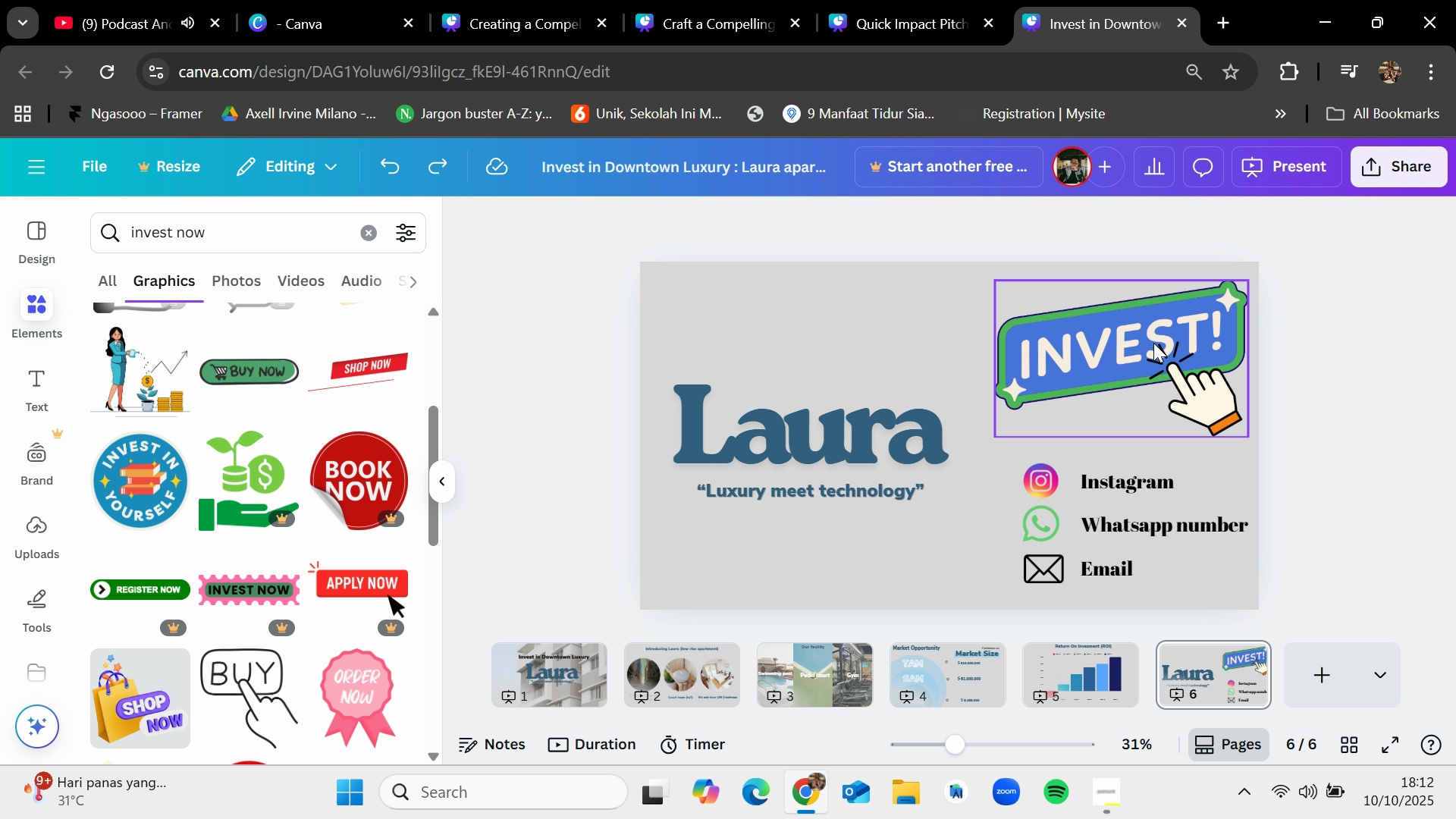 
left_click_drag(start_coordinate=[1153, 342], to_coordinate=[1156, 346])
 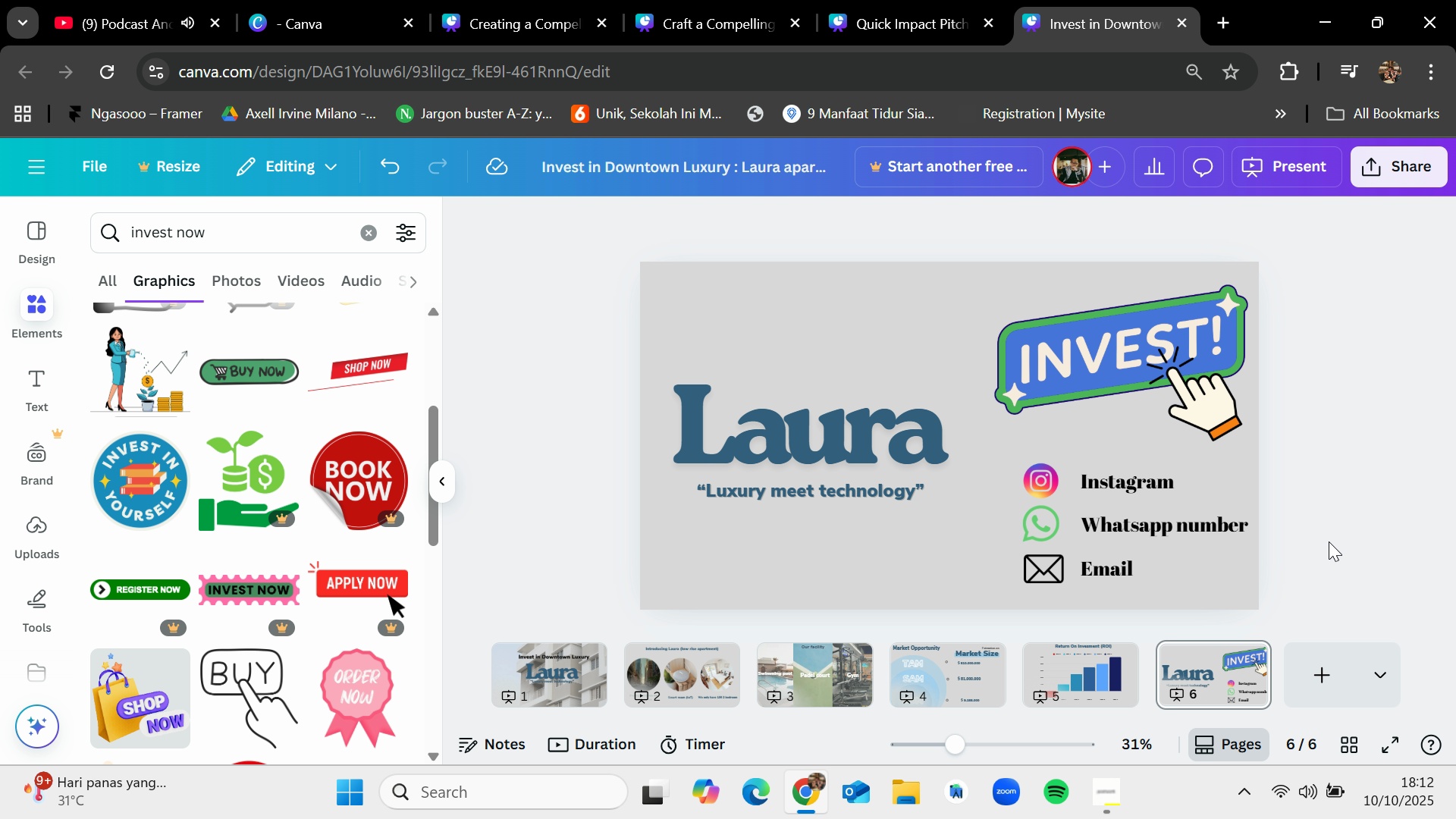 
left_click([1330, 542])
 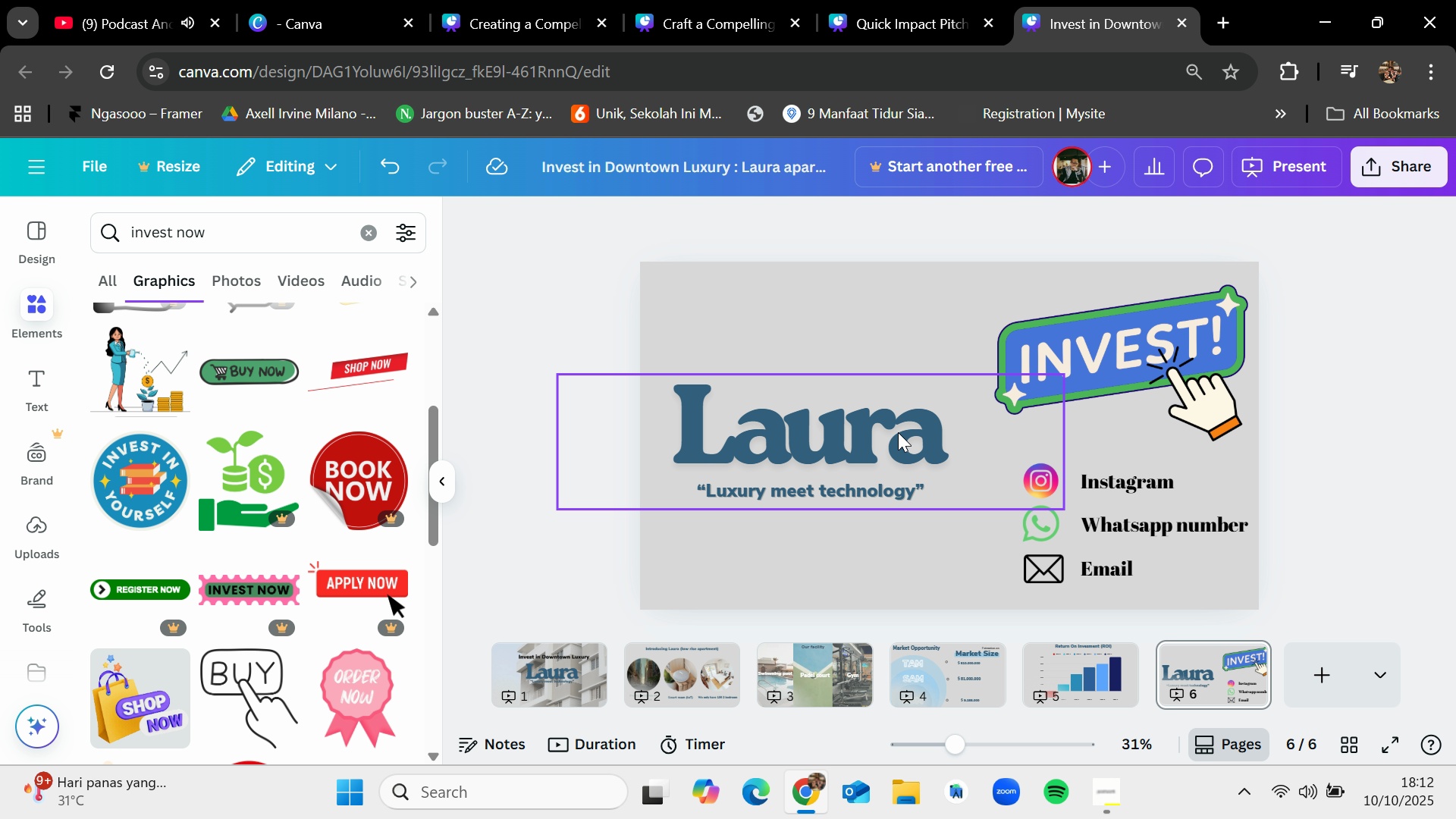 
left_click_drag(start_coordinate=[897, 432], to_coordinate=[839, 416])
 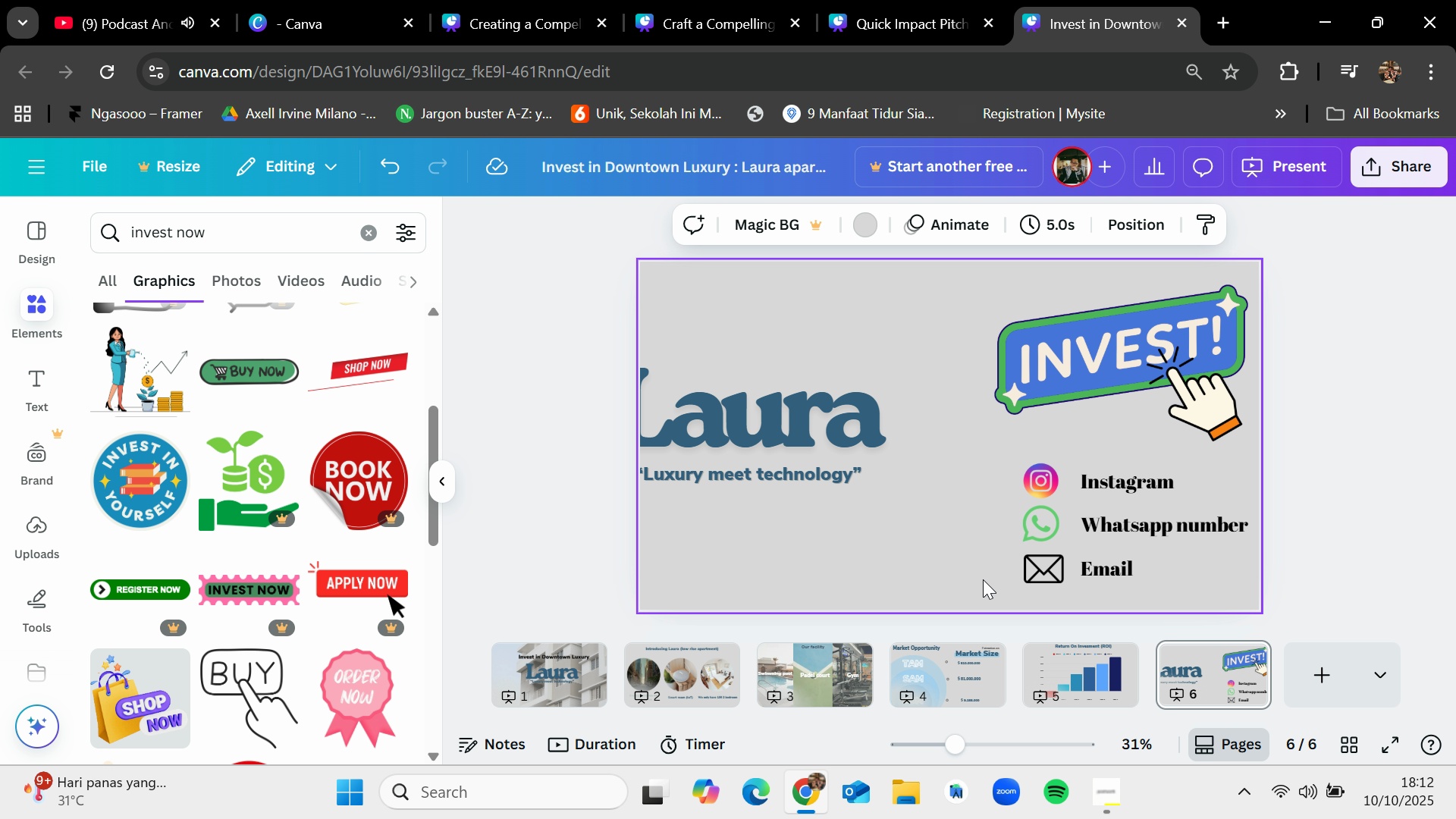 
left_click_drag(start_coordinate=[999, 595], to_coordinate=[1008, 539])
 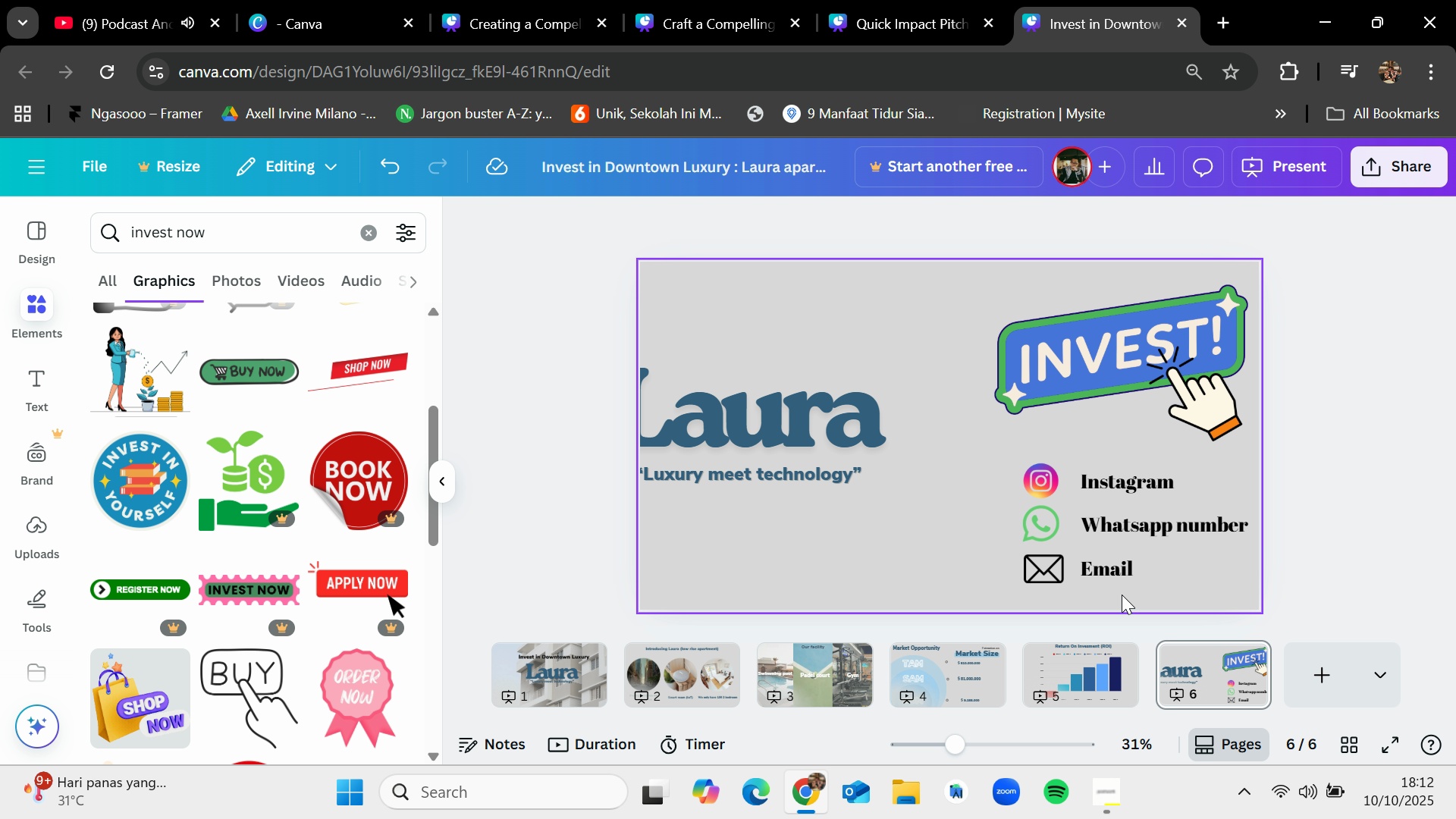 
left_click_drag(start_coordinate=[1122, 595], to_coordinate=[1057, 479])
 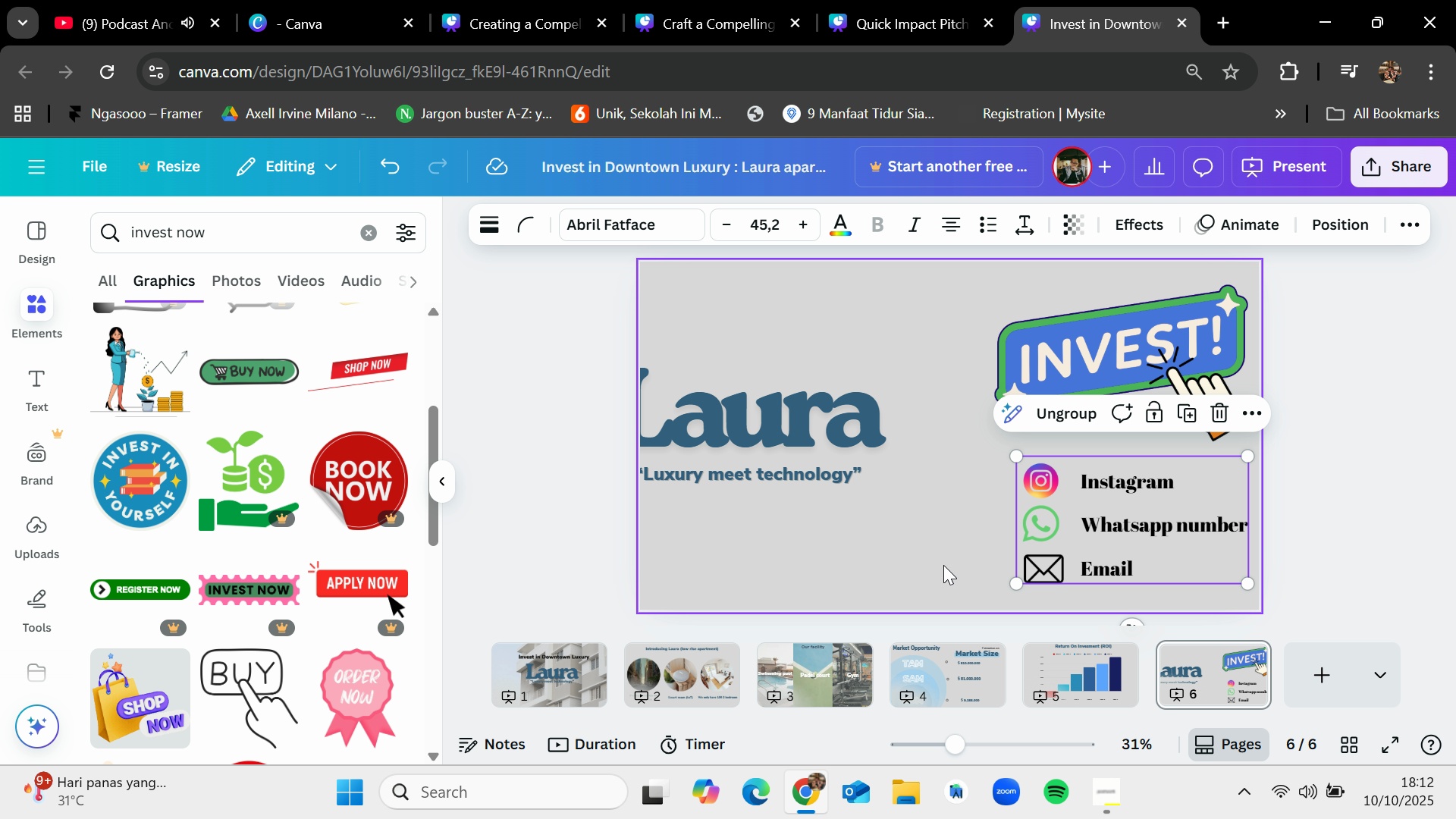 
left_click_drag(start_coordinate=[753, 450], to_coordinate=[819, 460])
 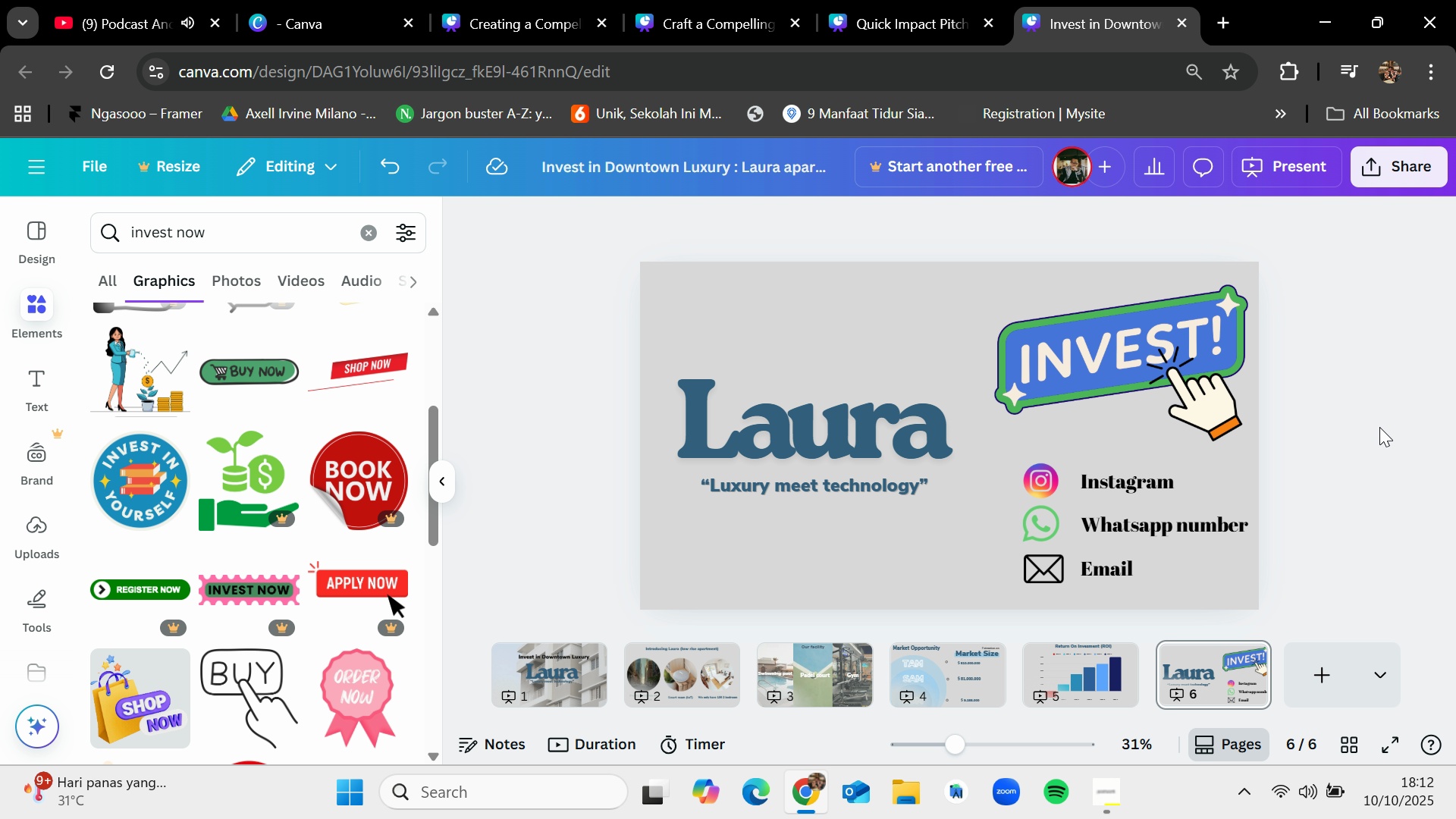 
left_click_drag(start_coordinate=[870, 447], to_coordinate=[868, 438])
 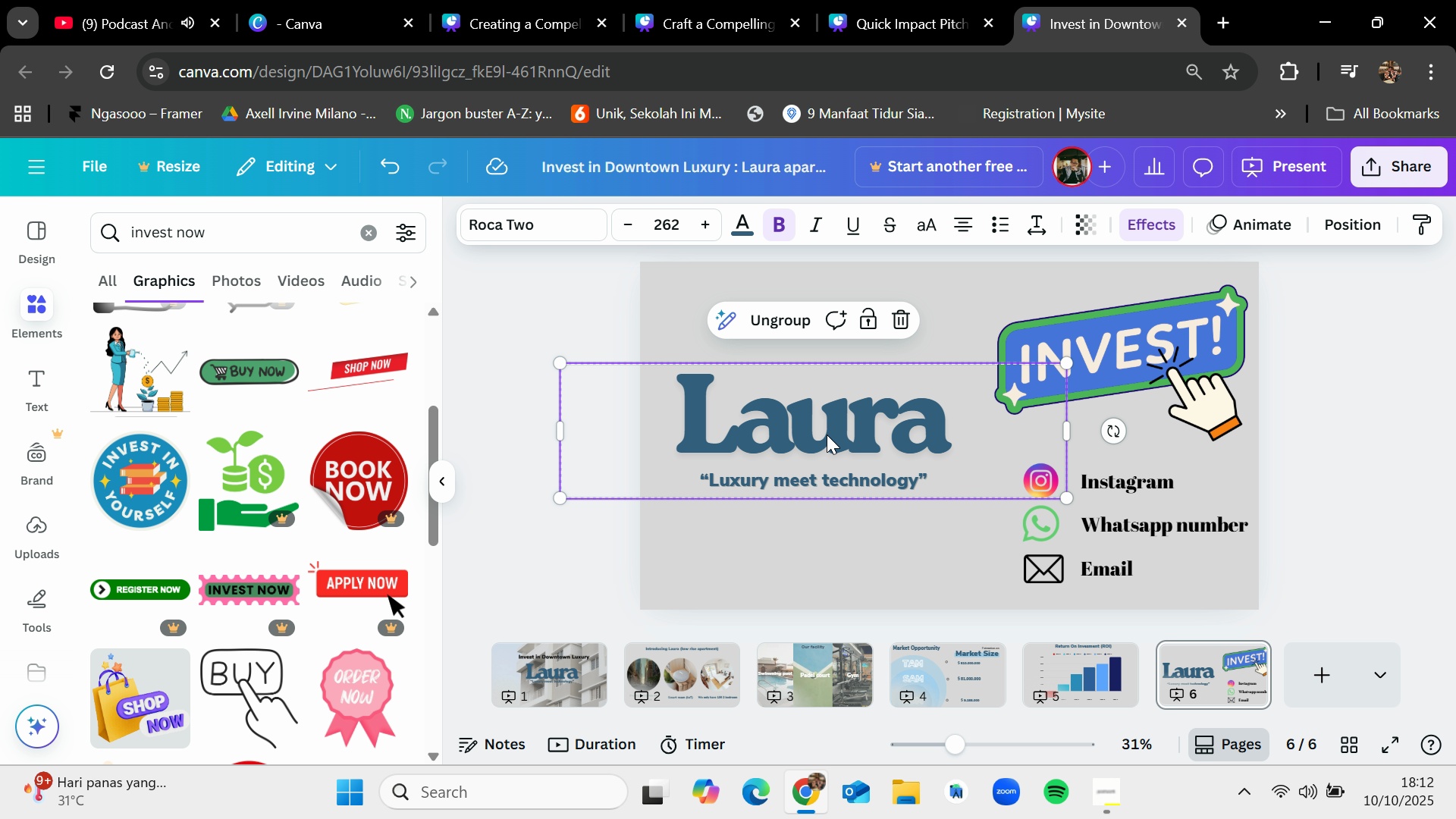 
mouse_move([846, 435])
 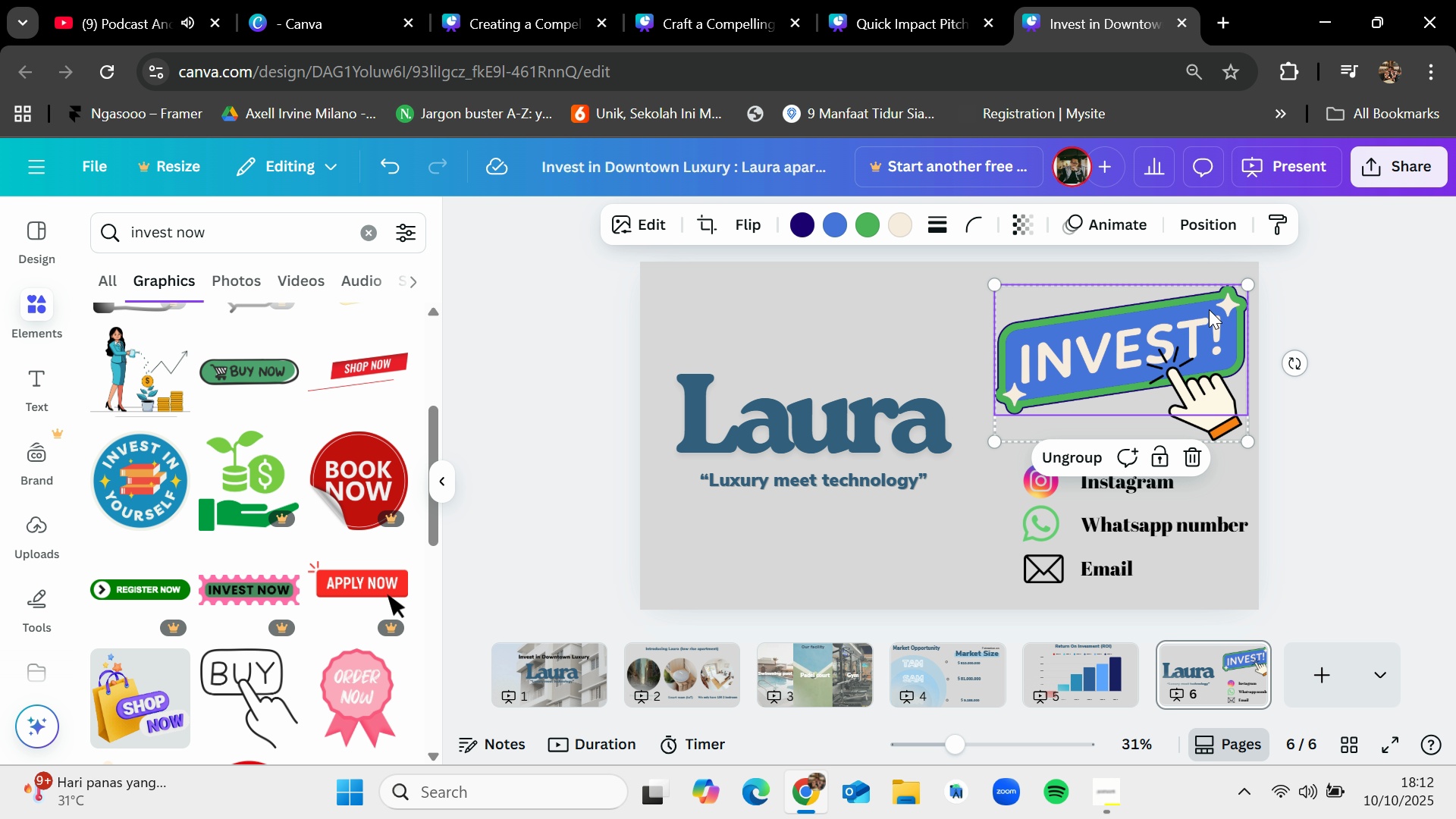 
key(Delete)
 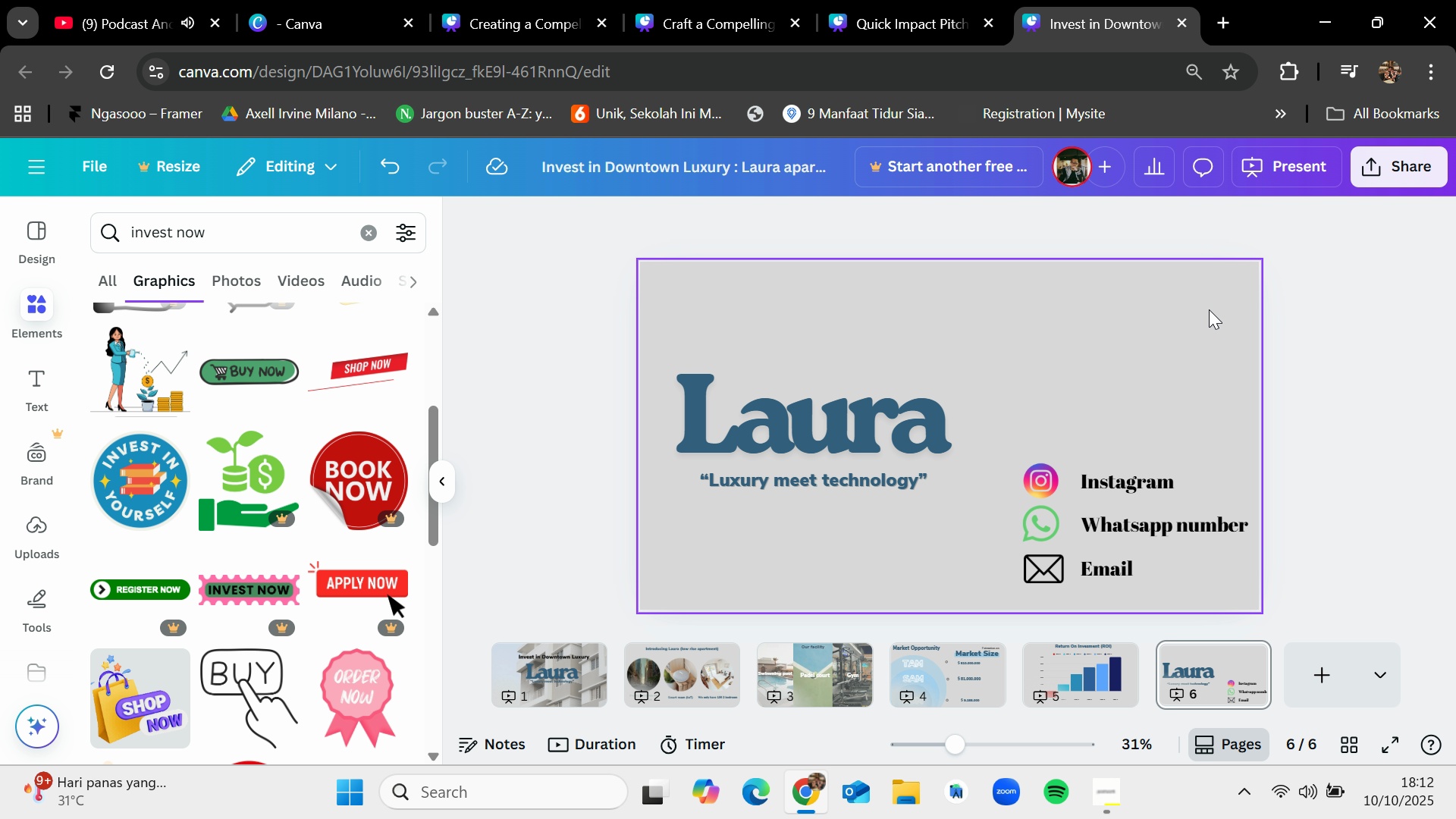 
key(Delete)
 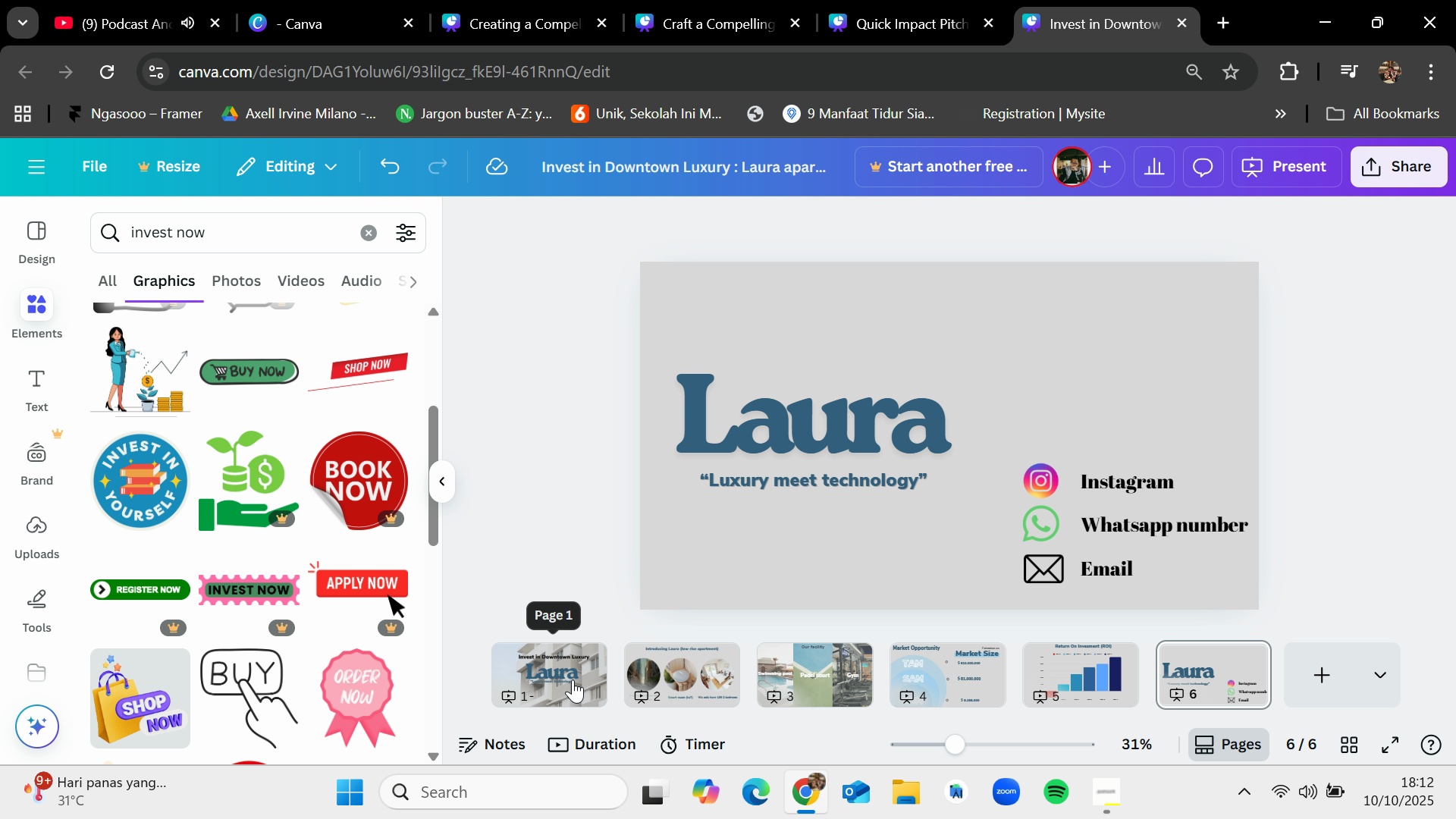 
left_click([572, 679])
 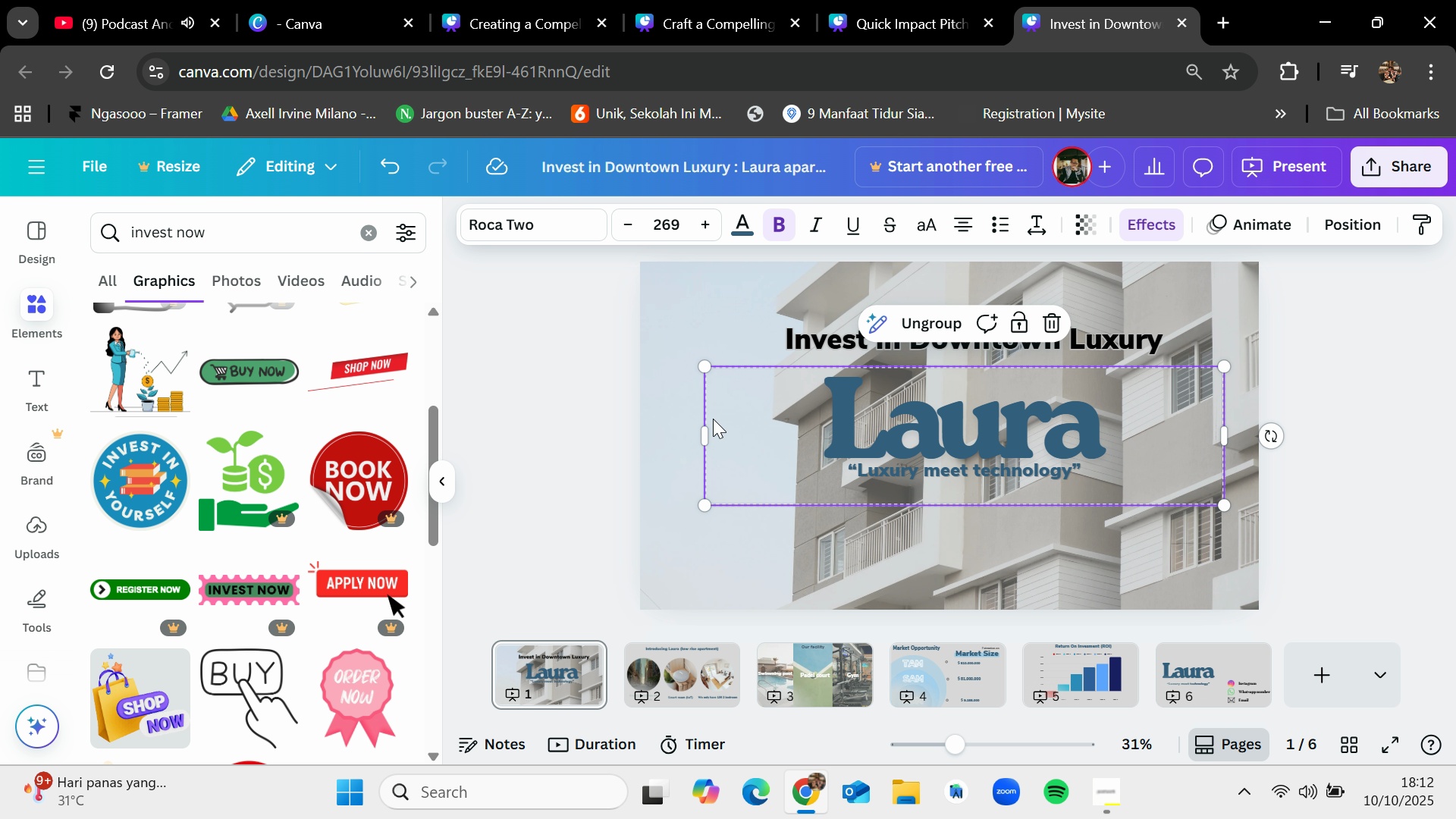 
left_click([713, 419])
 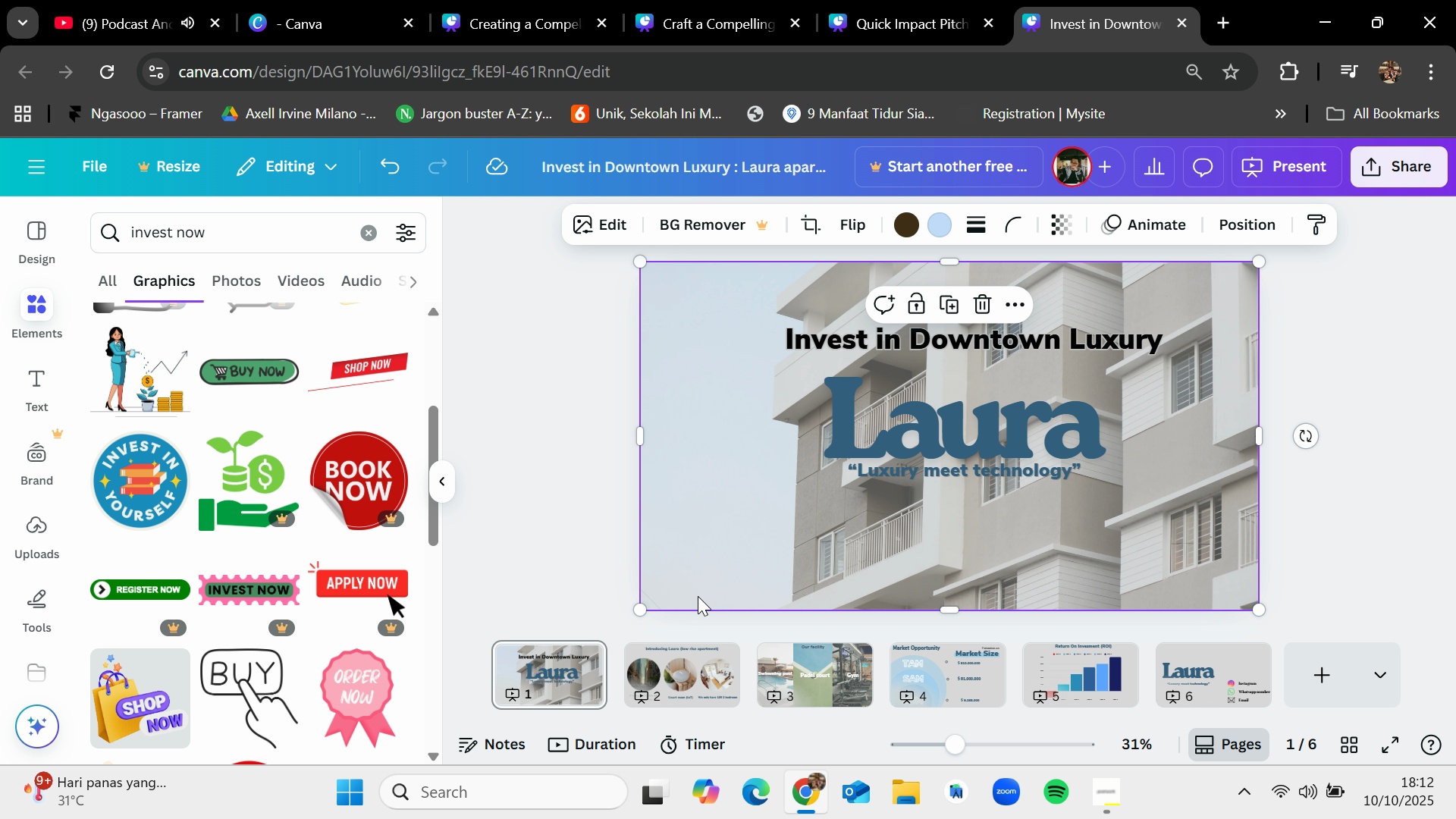 
left_click([698, 596])
 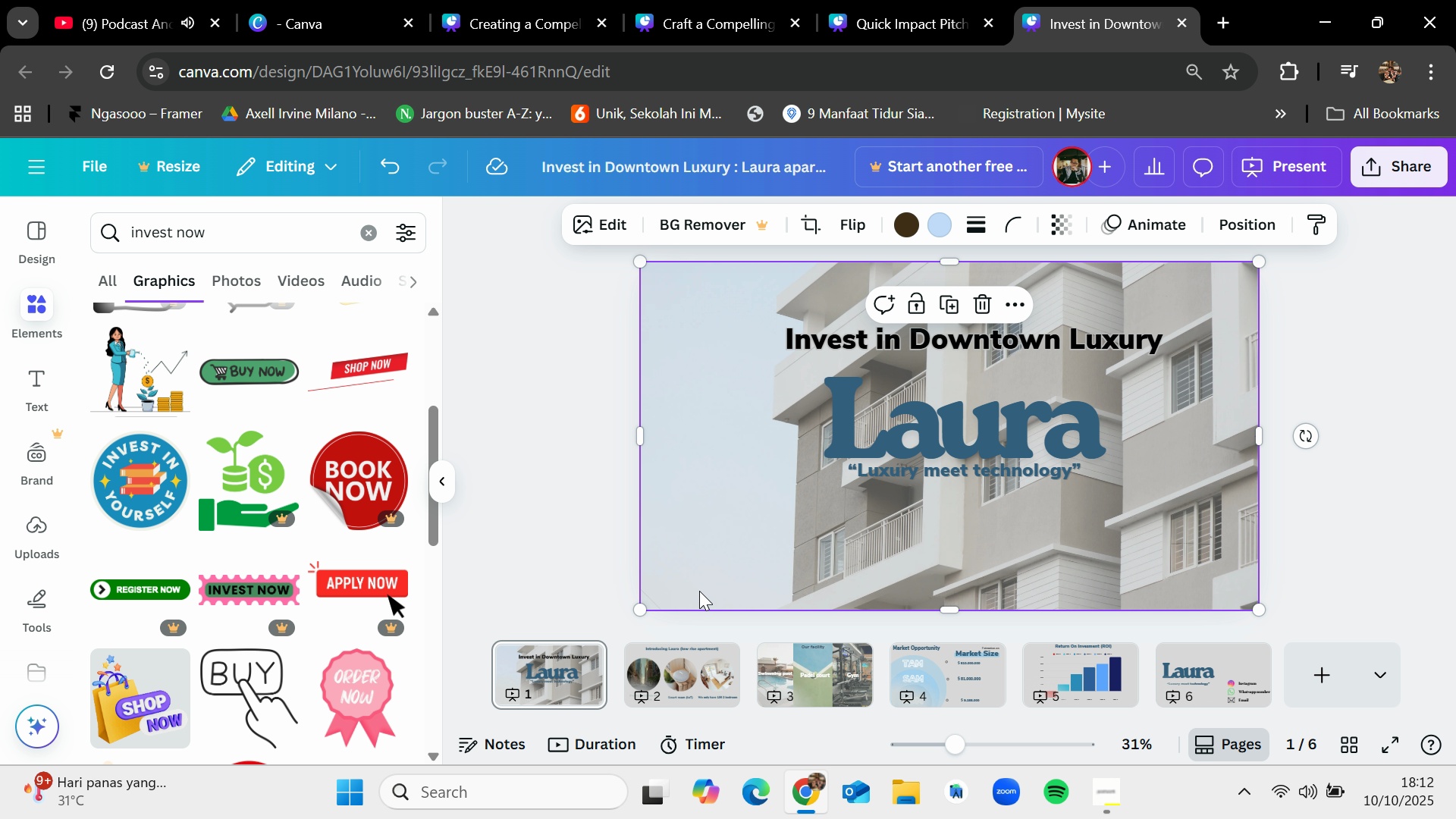 
key(Control+C)
 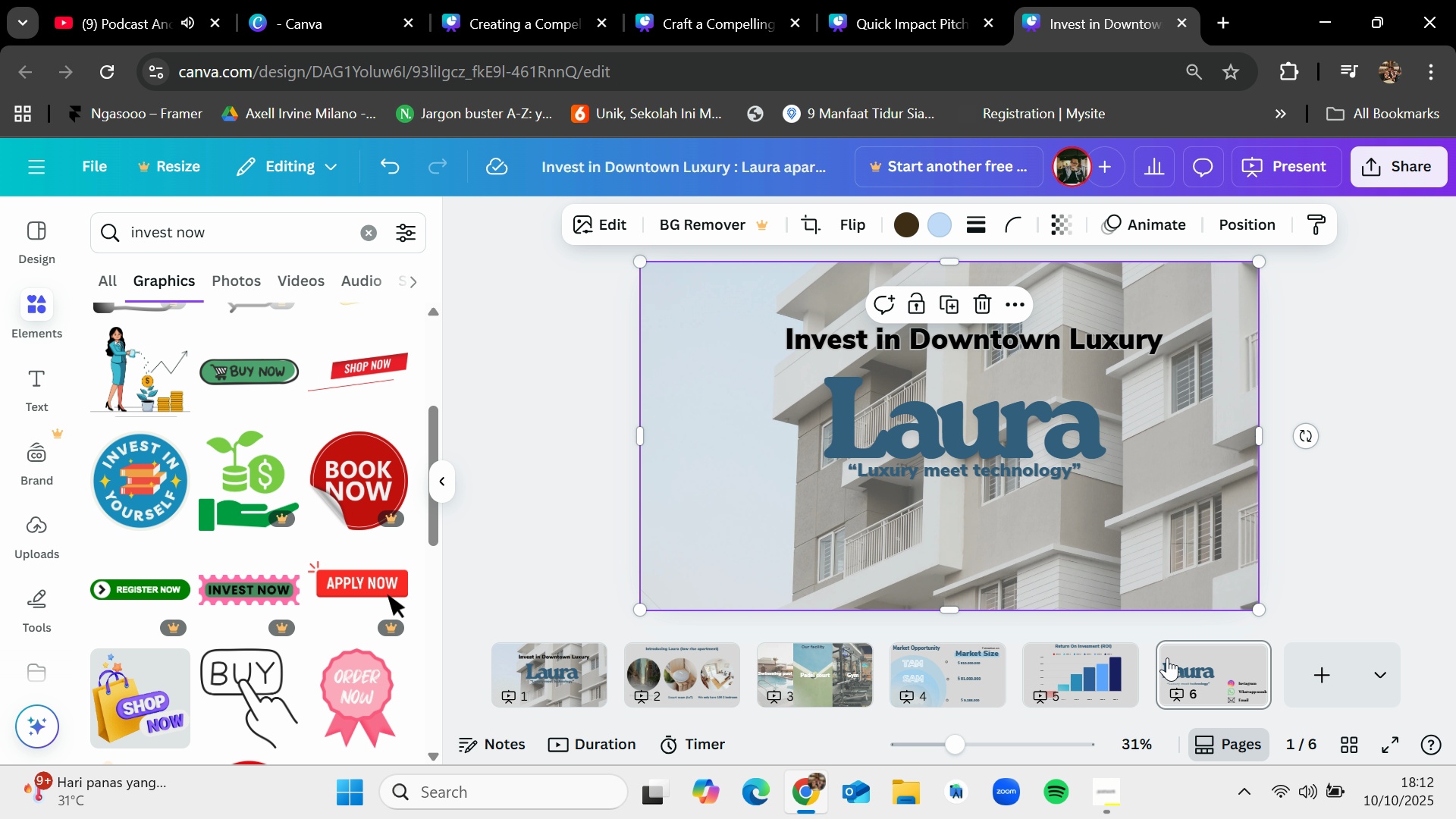 
left_click([1167, 657])
 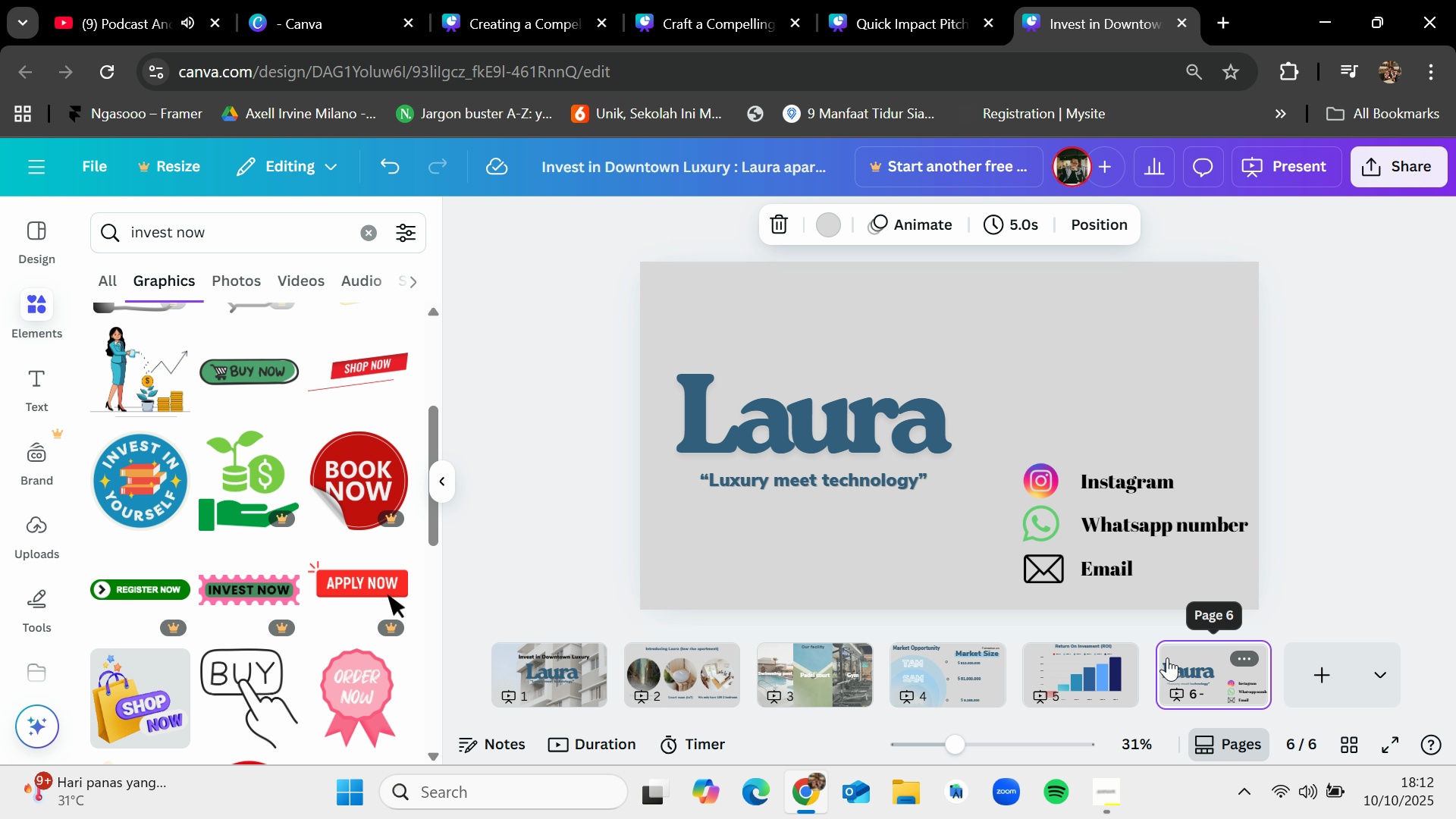 
key(Control+V)
 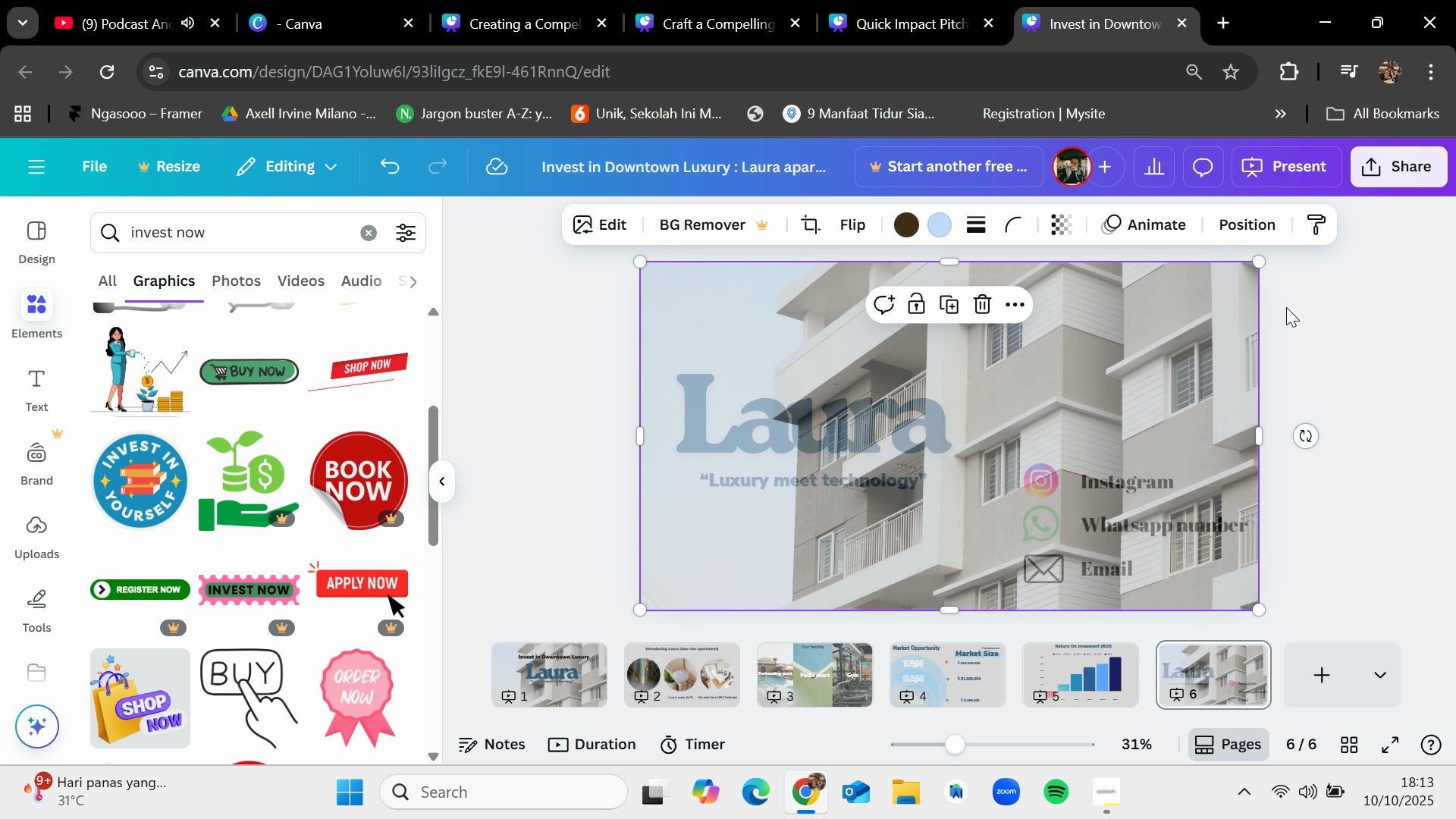 
left_click_drag(start_coordinate=[1244, 229], to_coordinate=[1244, 225])
 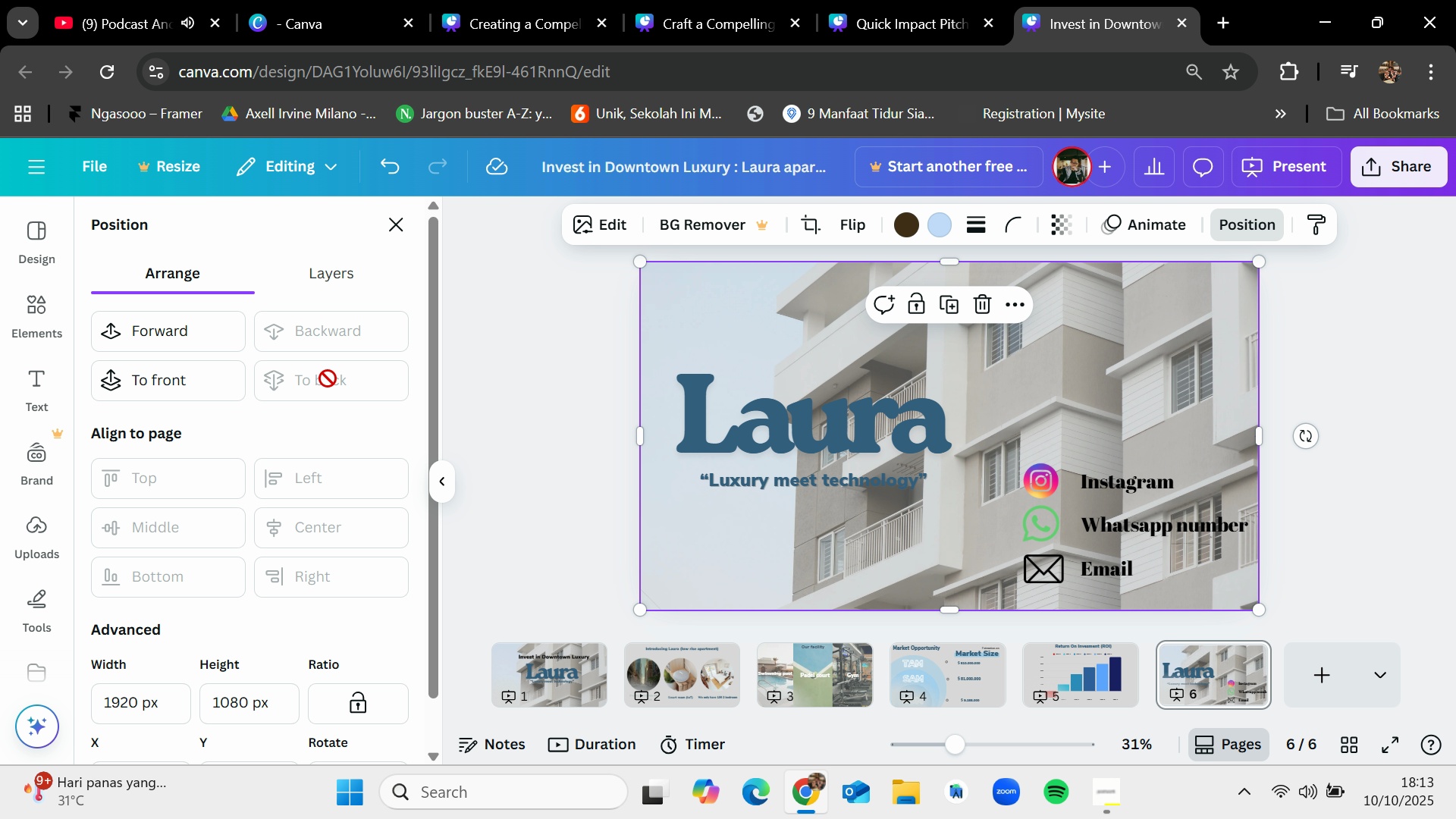 
left_click([323, 378])
 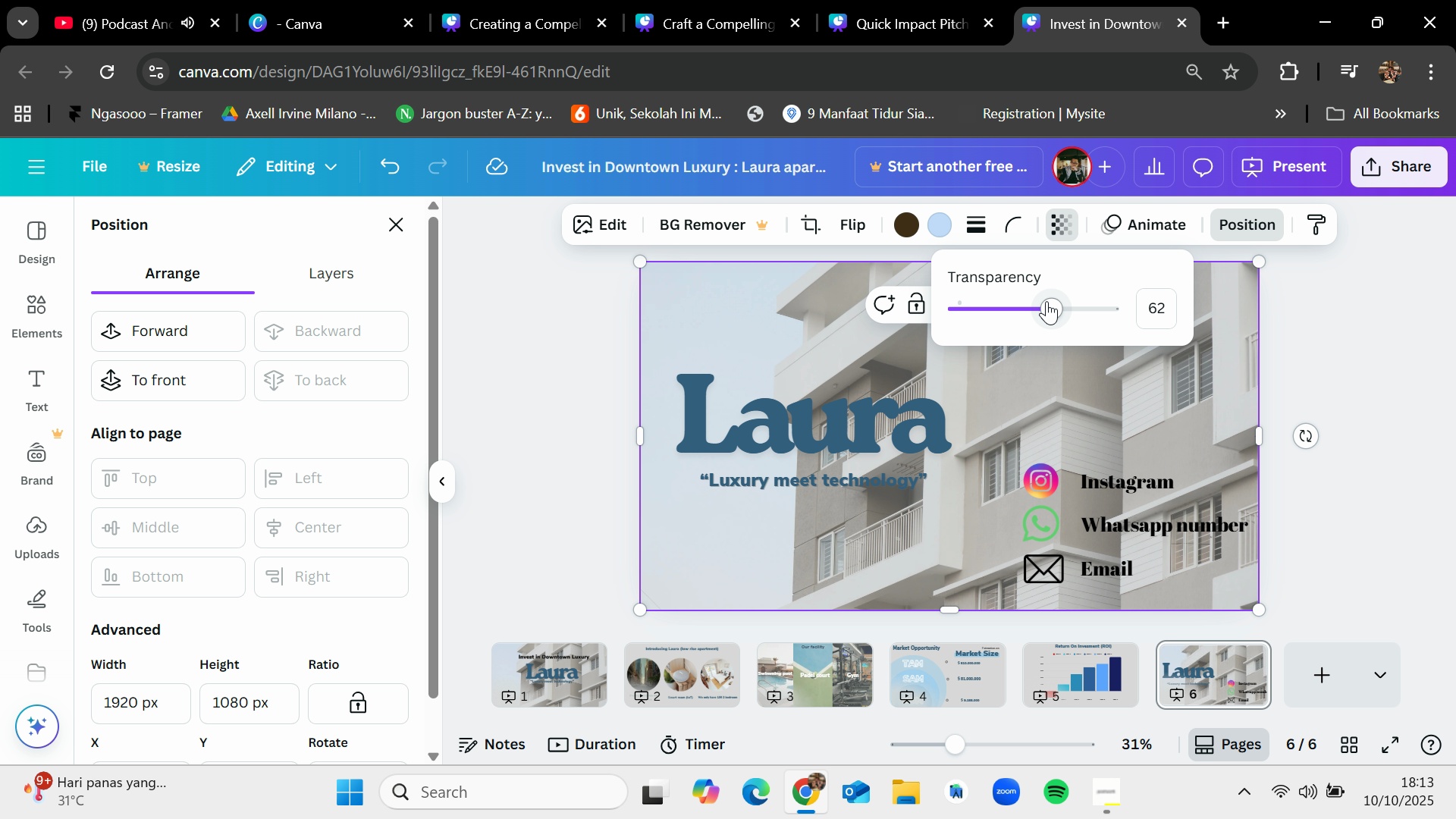 
left_click([1385, 472])
 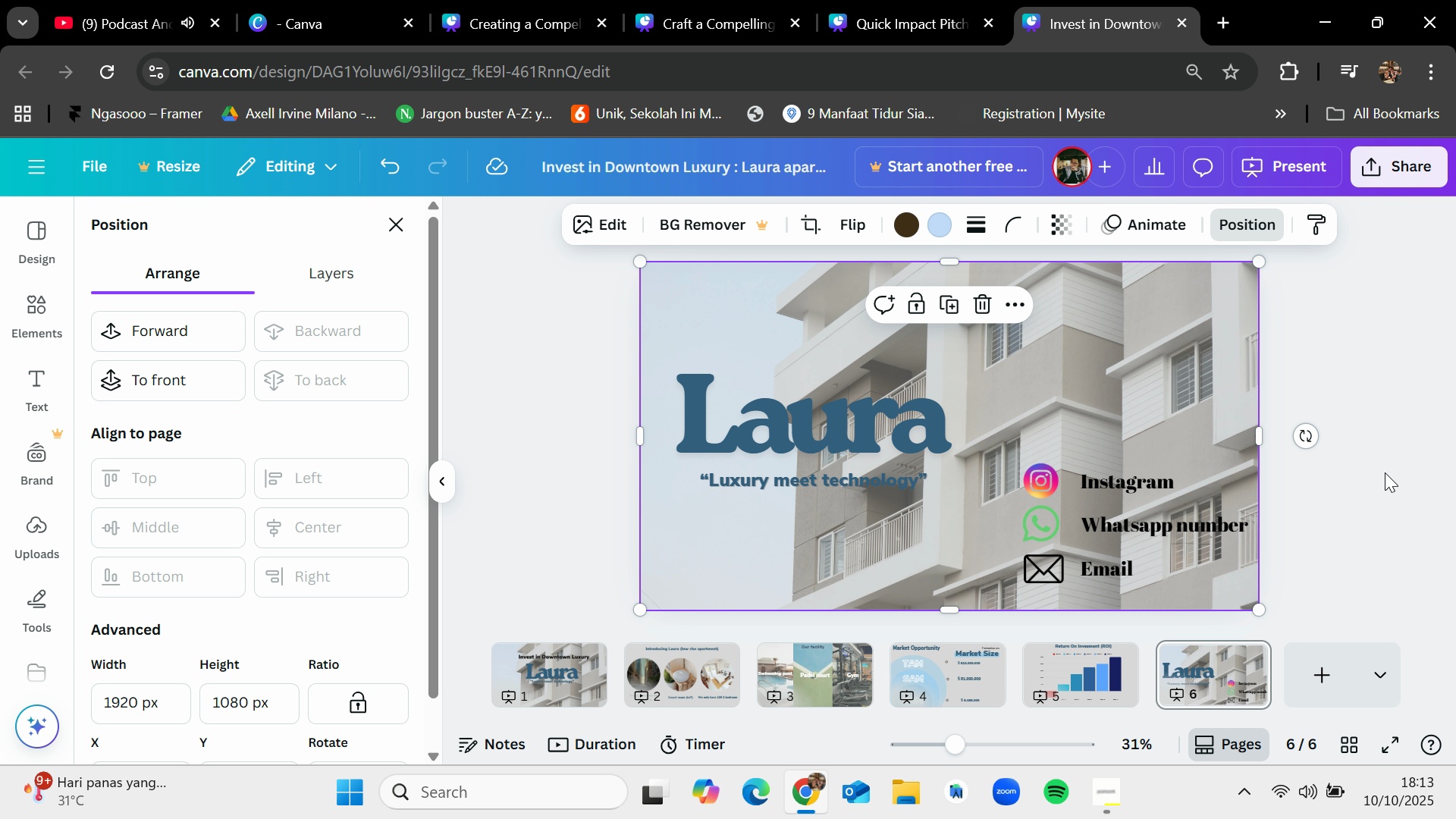 
key(Control+Z)
 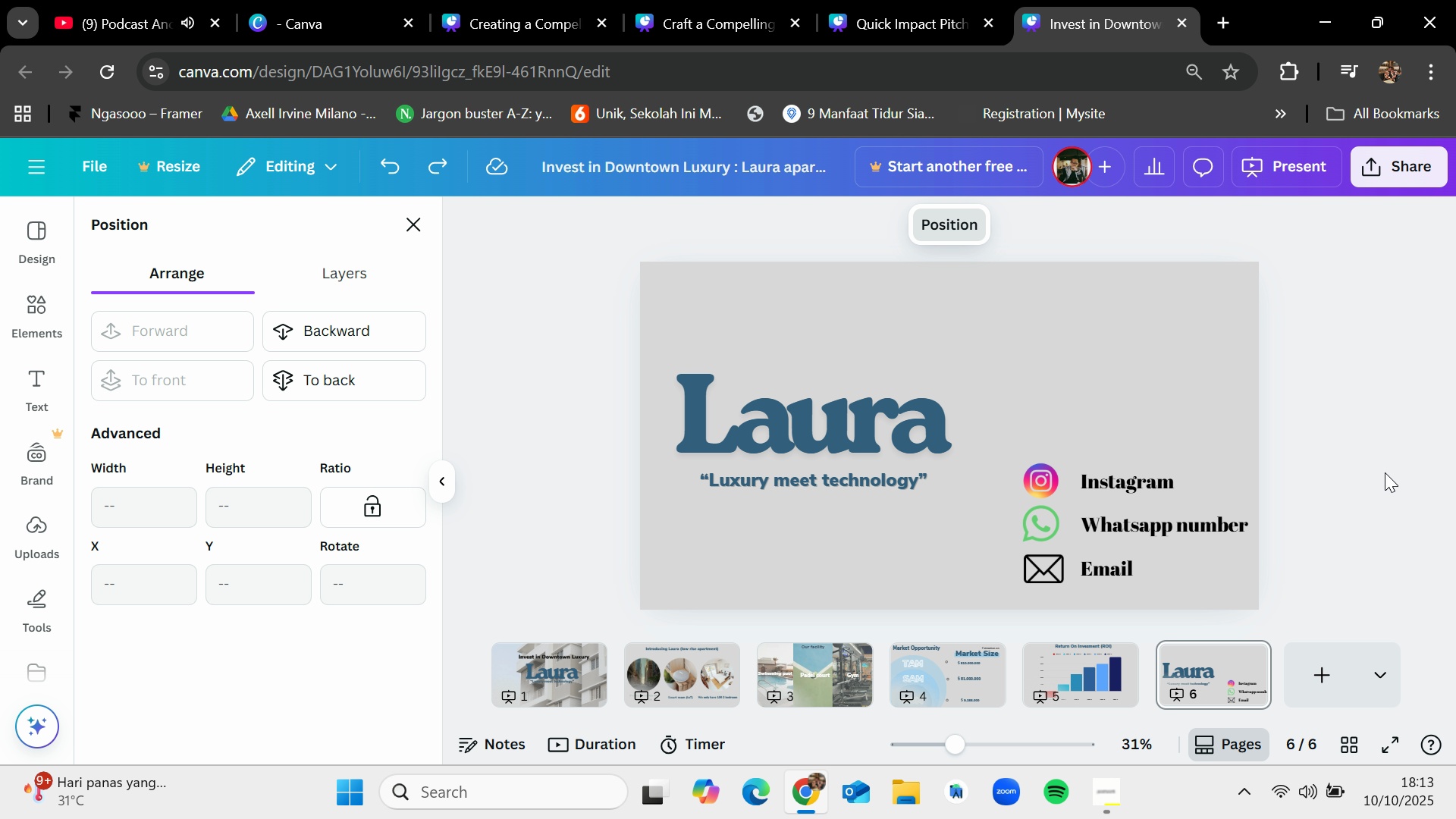 
key(Control+Z)
 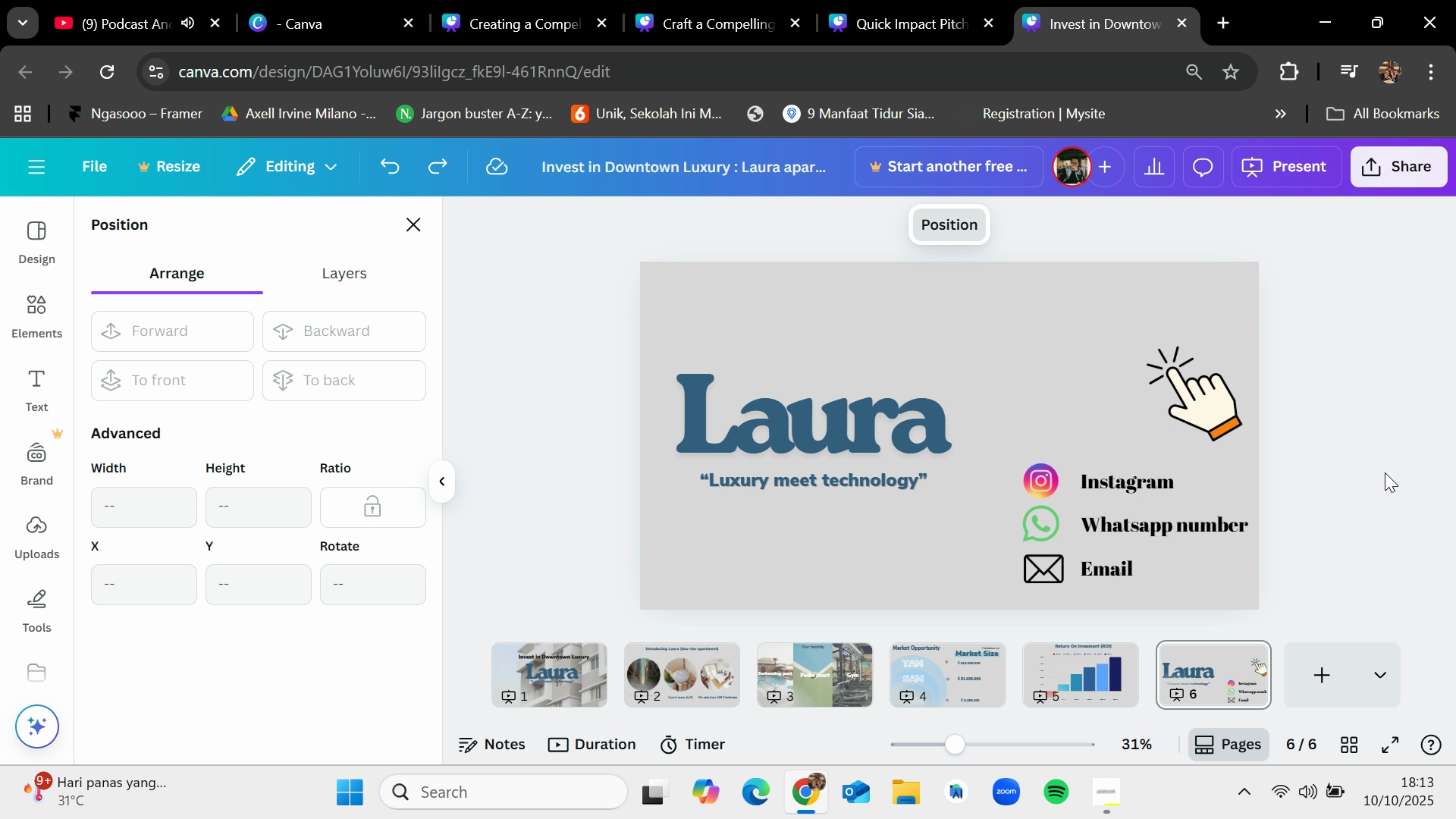 
key(Control+Z)
 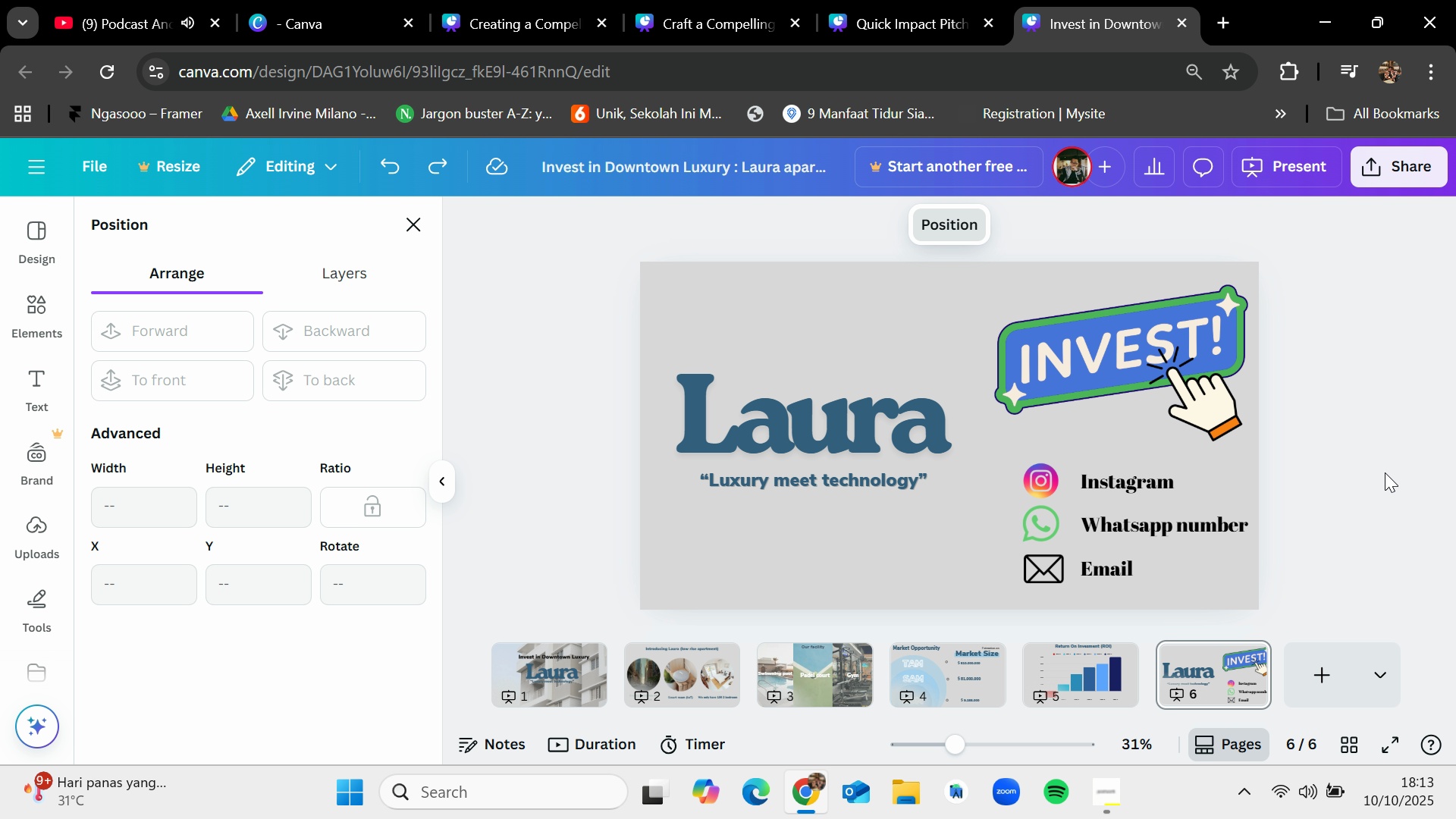 
key(Control+Z)
 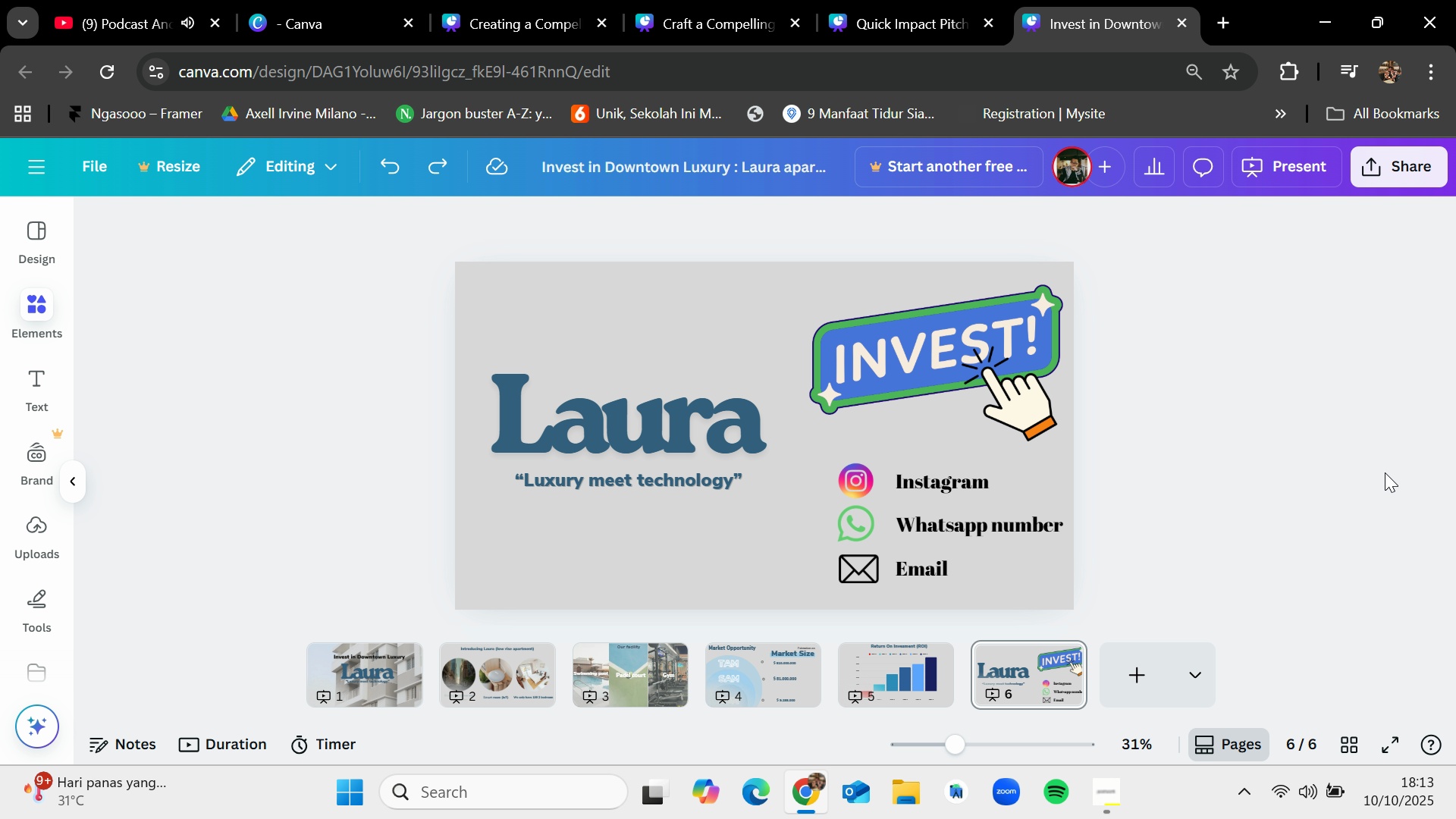 
left_click([1385, 472])
 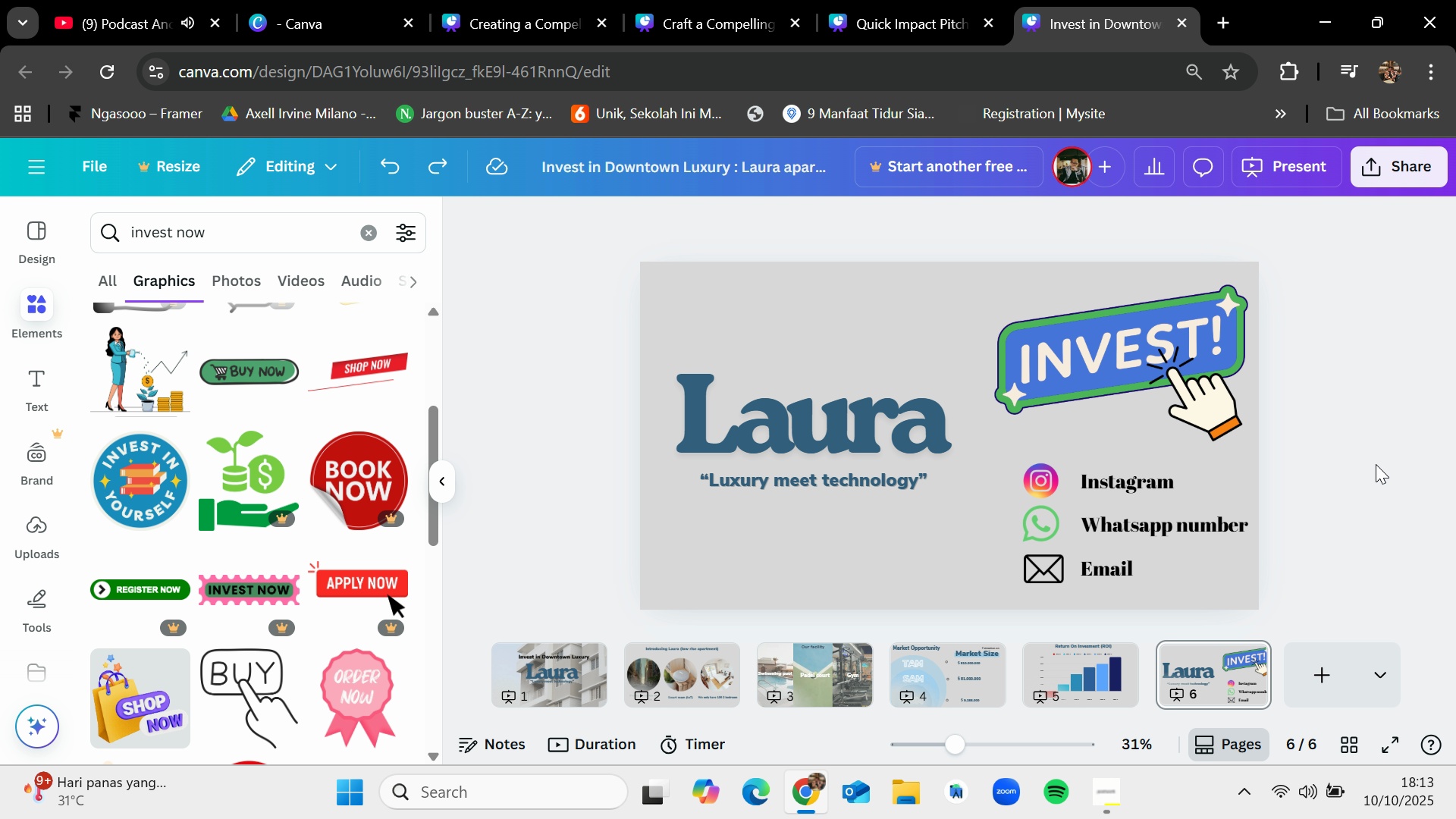 
left_click([1097, 772])
 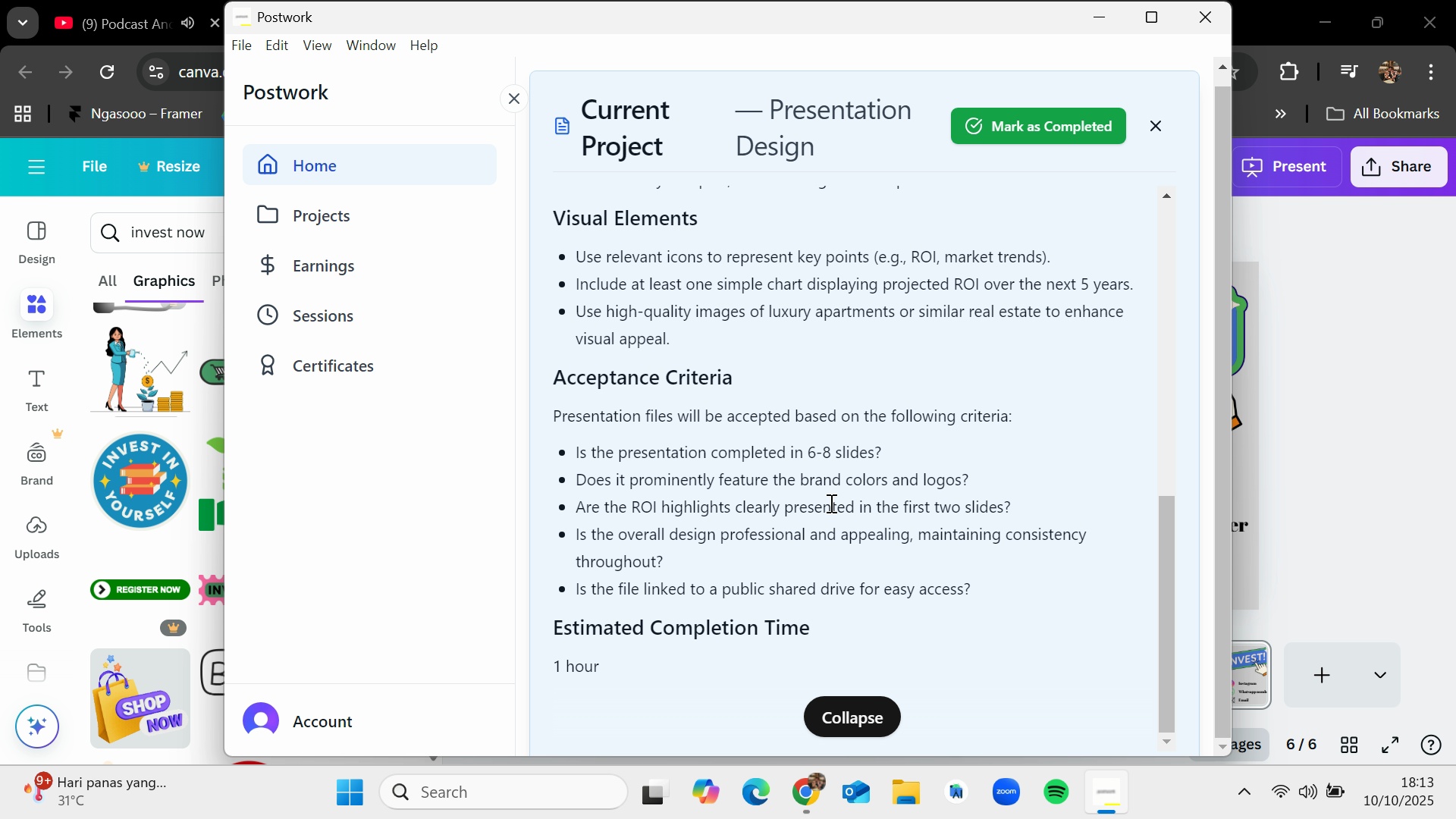 
scroll: coordinate [830, 503], scroll_direction: down, amount: 3.0
 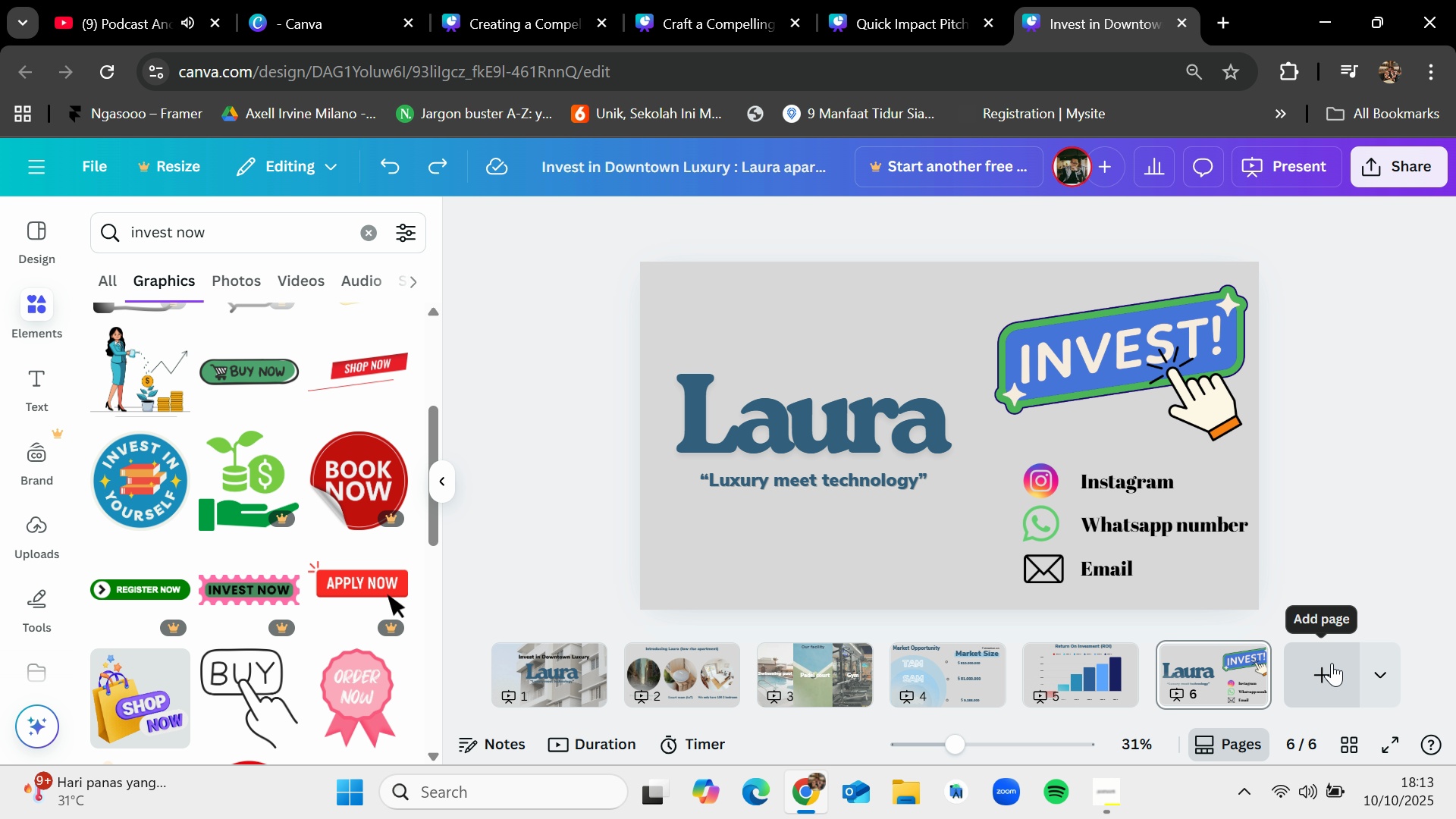 
wait(6.53)
 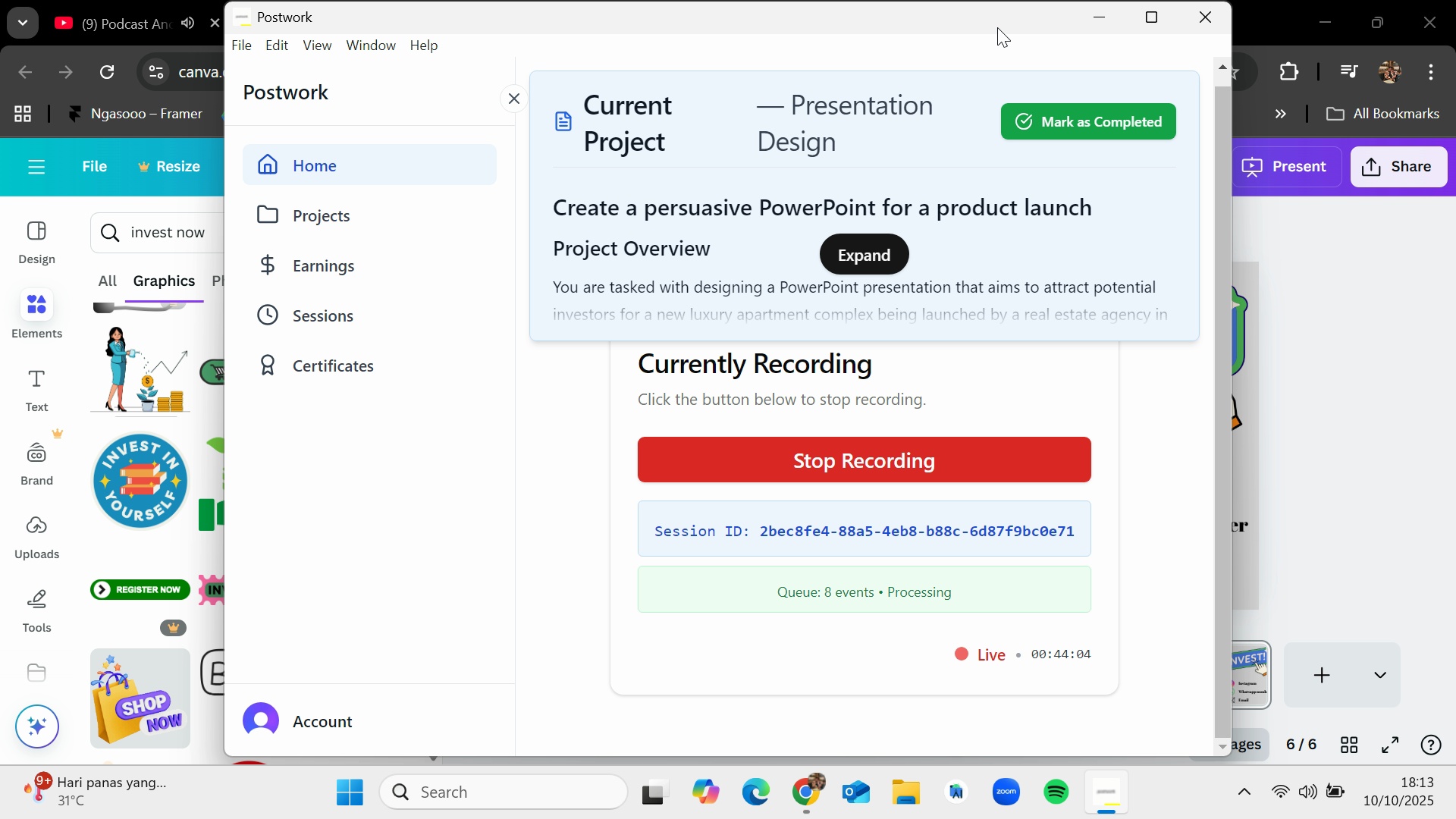 
left_click([1332, 663])
 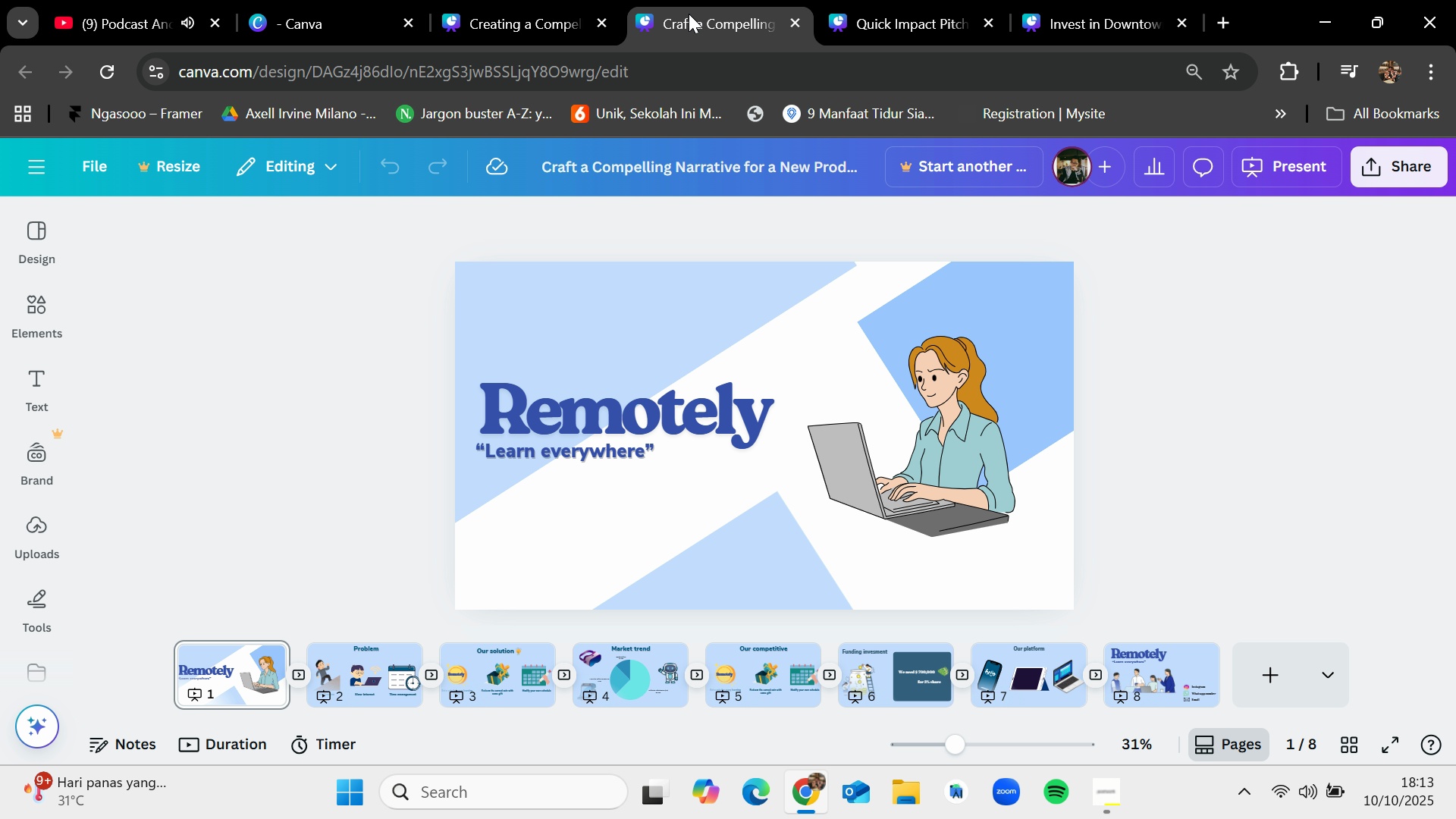 
left_click([542, 0])
 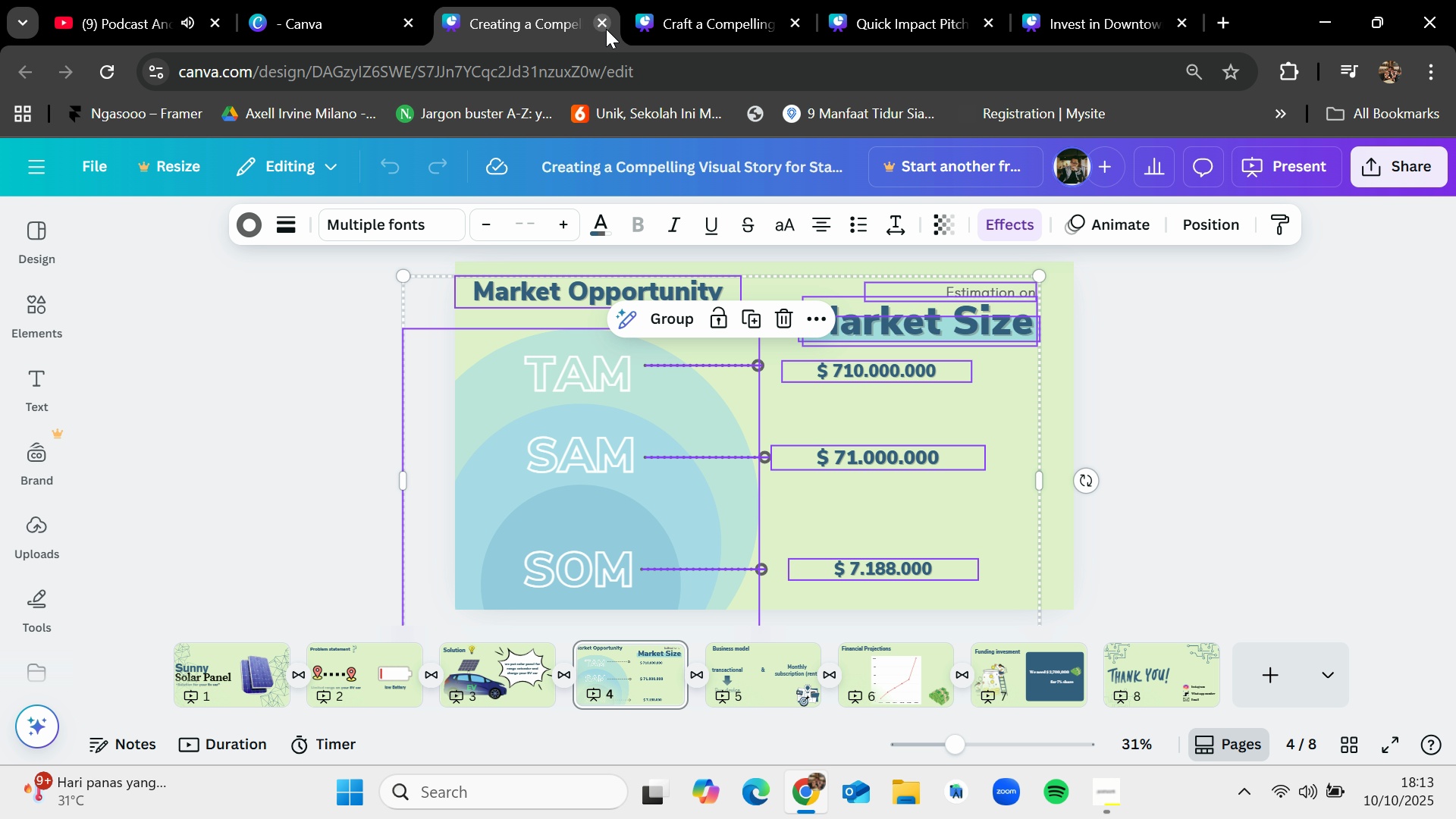 
left_click([606, 27])
 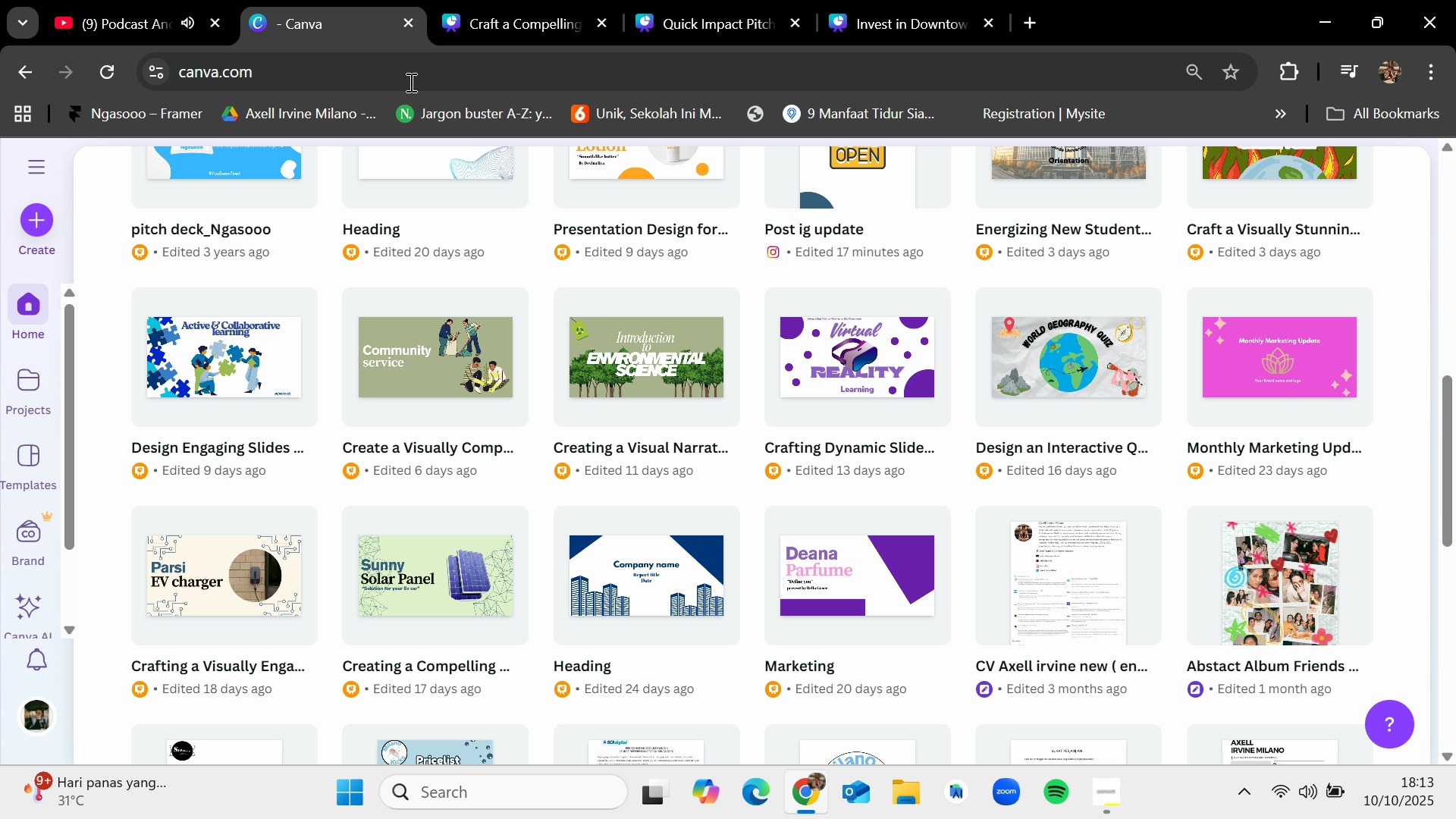 
scroll: coordinate [437, 563], scroll_direction: up, amount: 4.0
 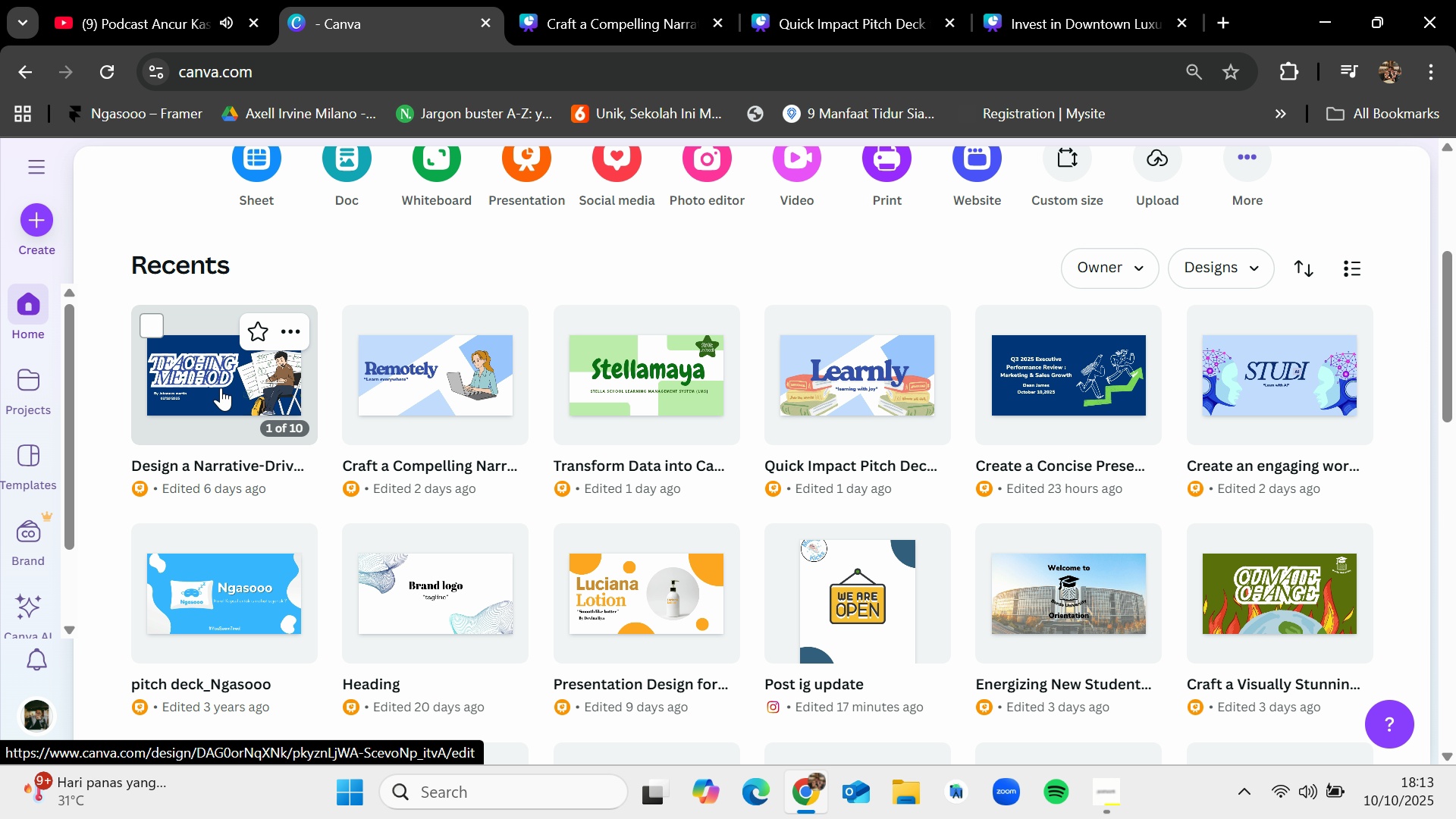 
left_click([221, 388])
 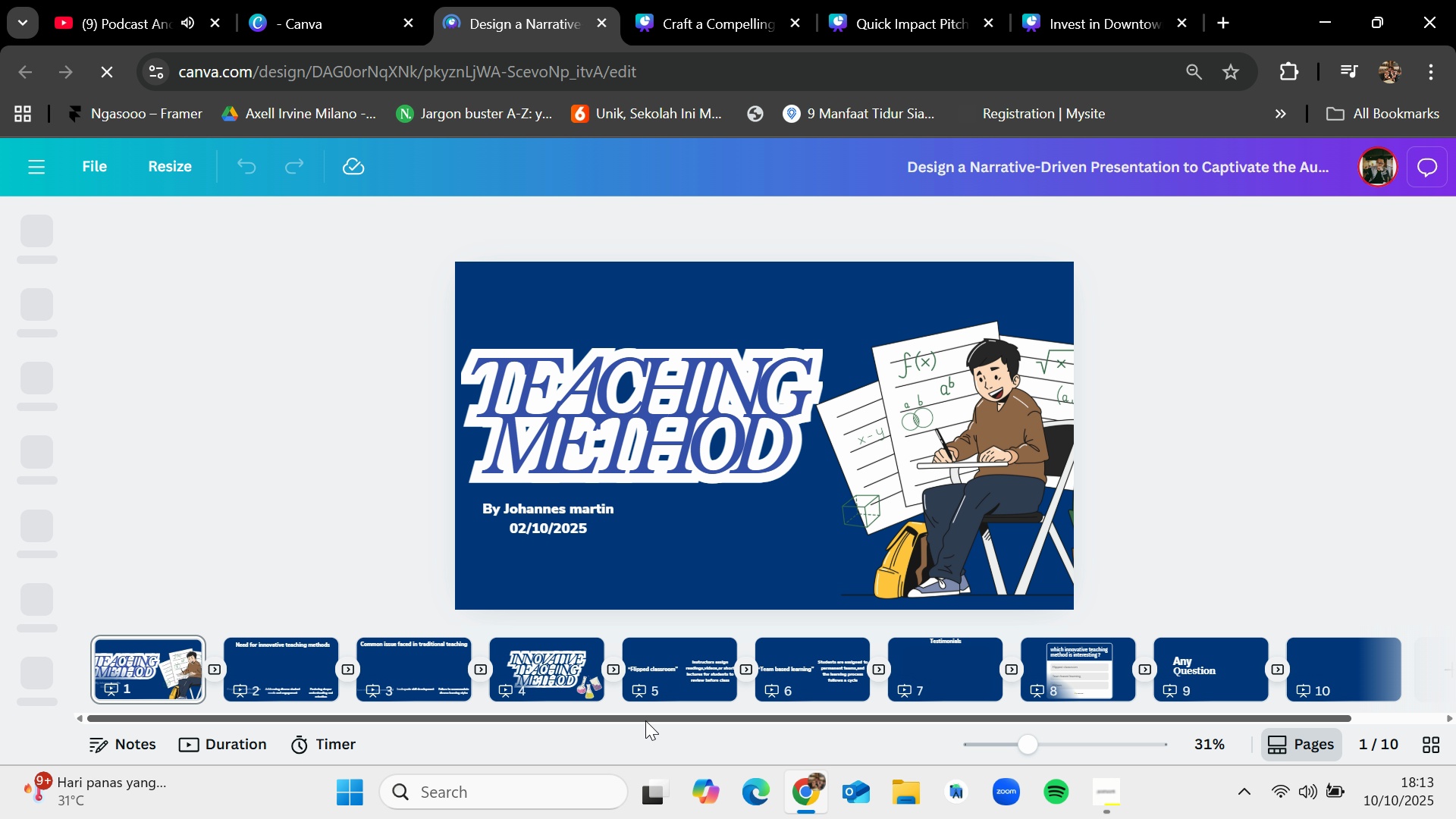 
wait(7.53)
 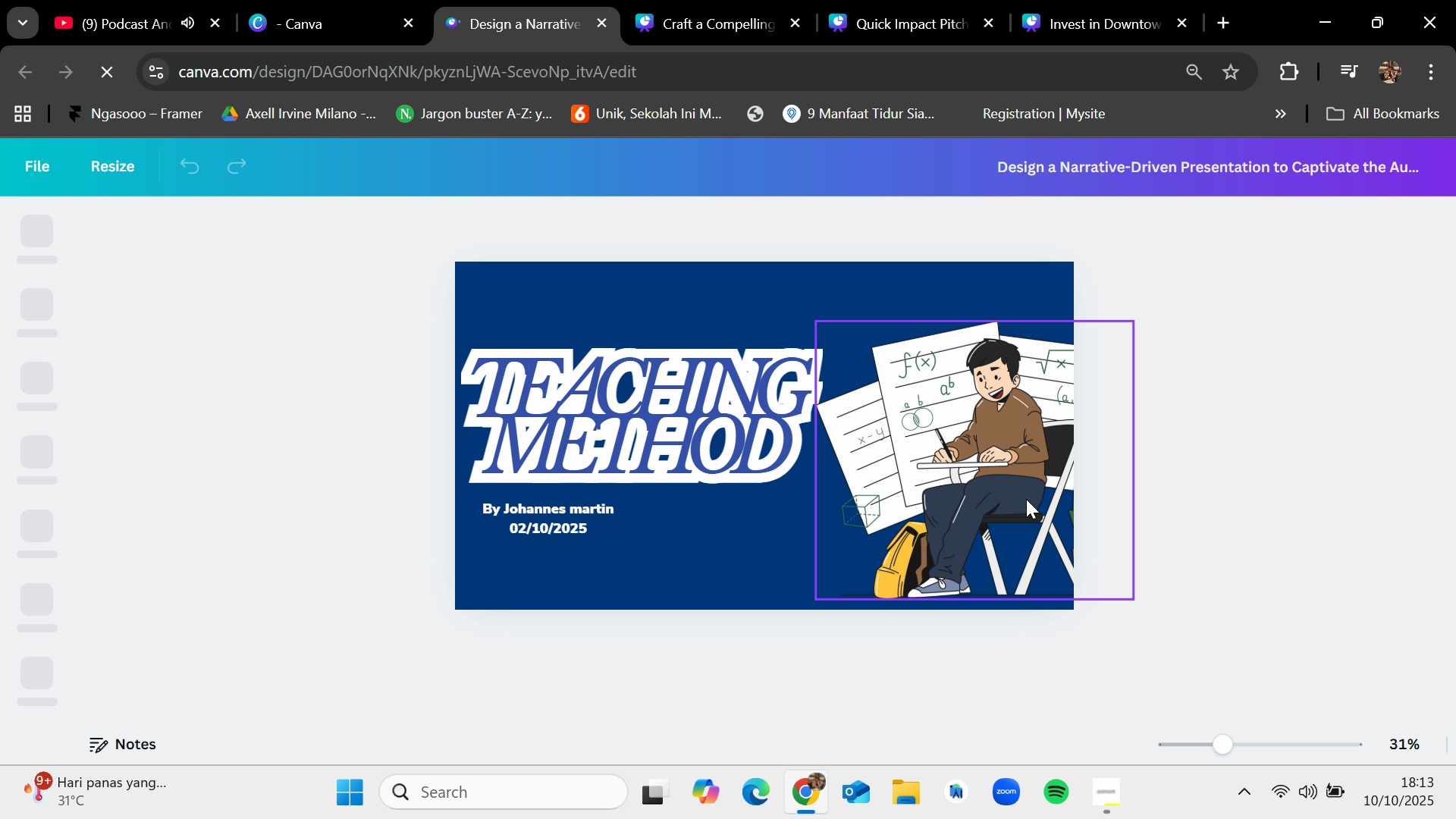 
mouse_move([1175, 648])
 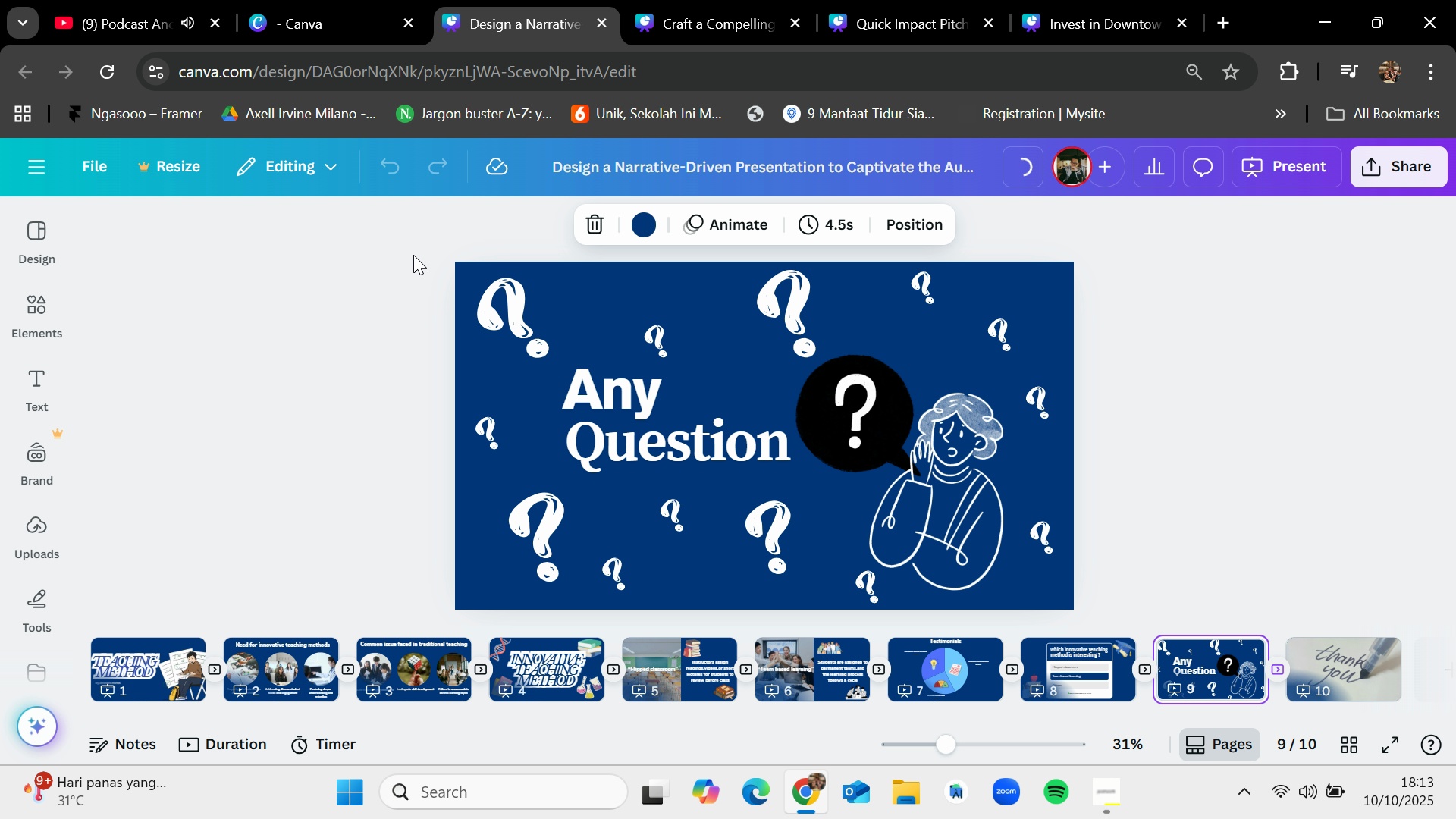 
left_click([413, 256])
 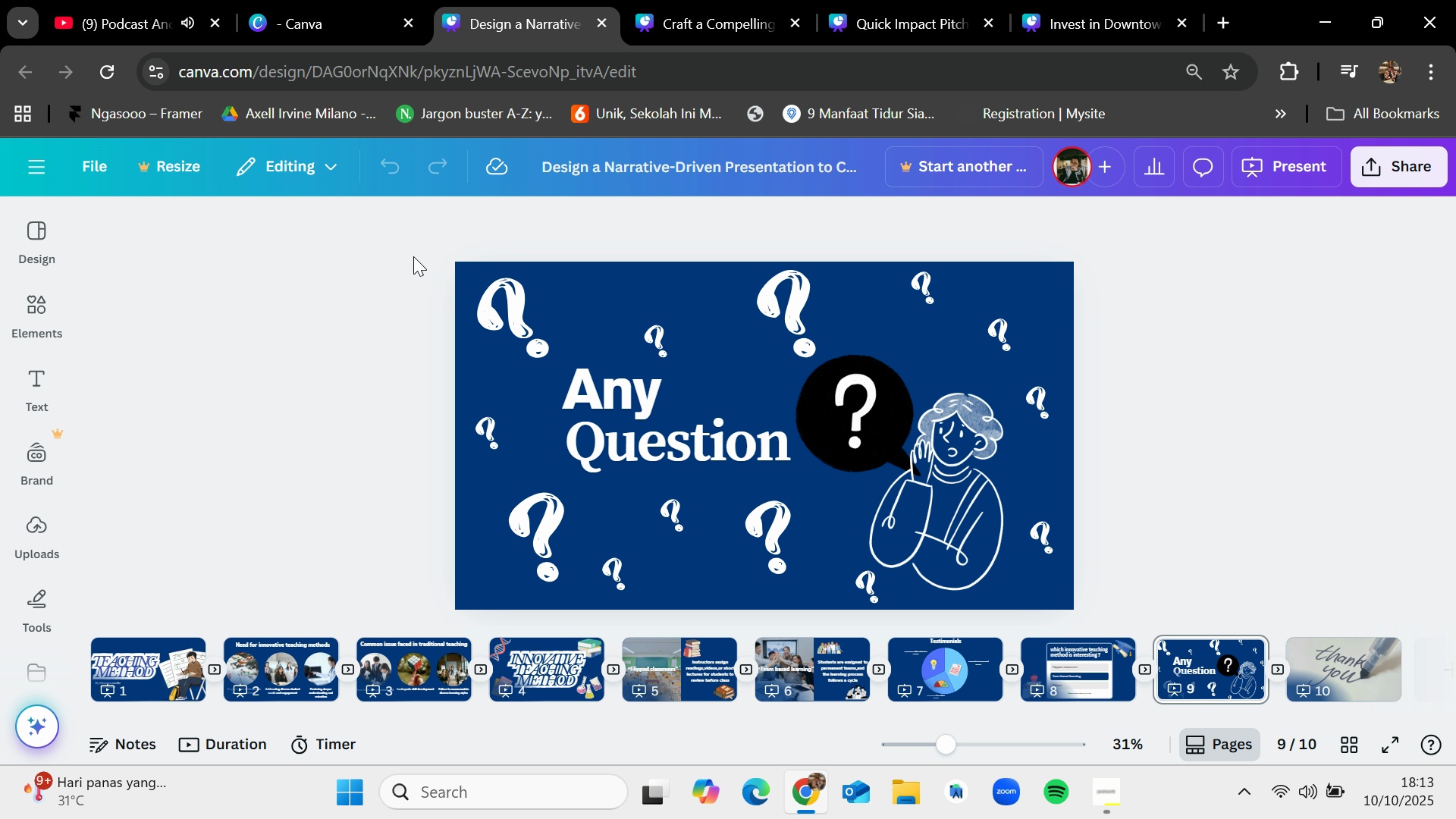 
left_click_drag(start_coordinate=[413, 256], to_coordinate=[1158, 622])
 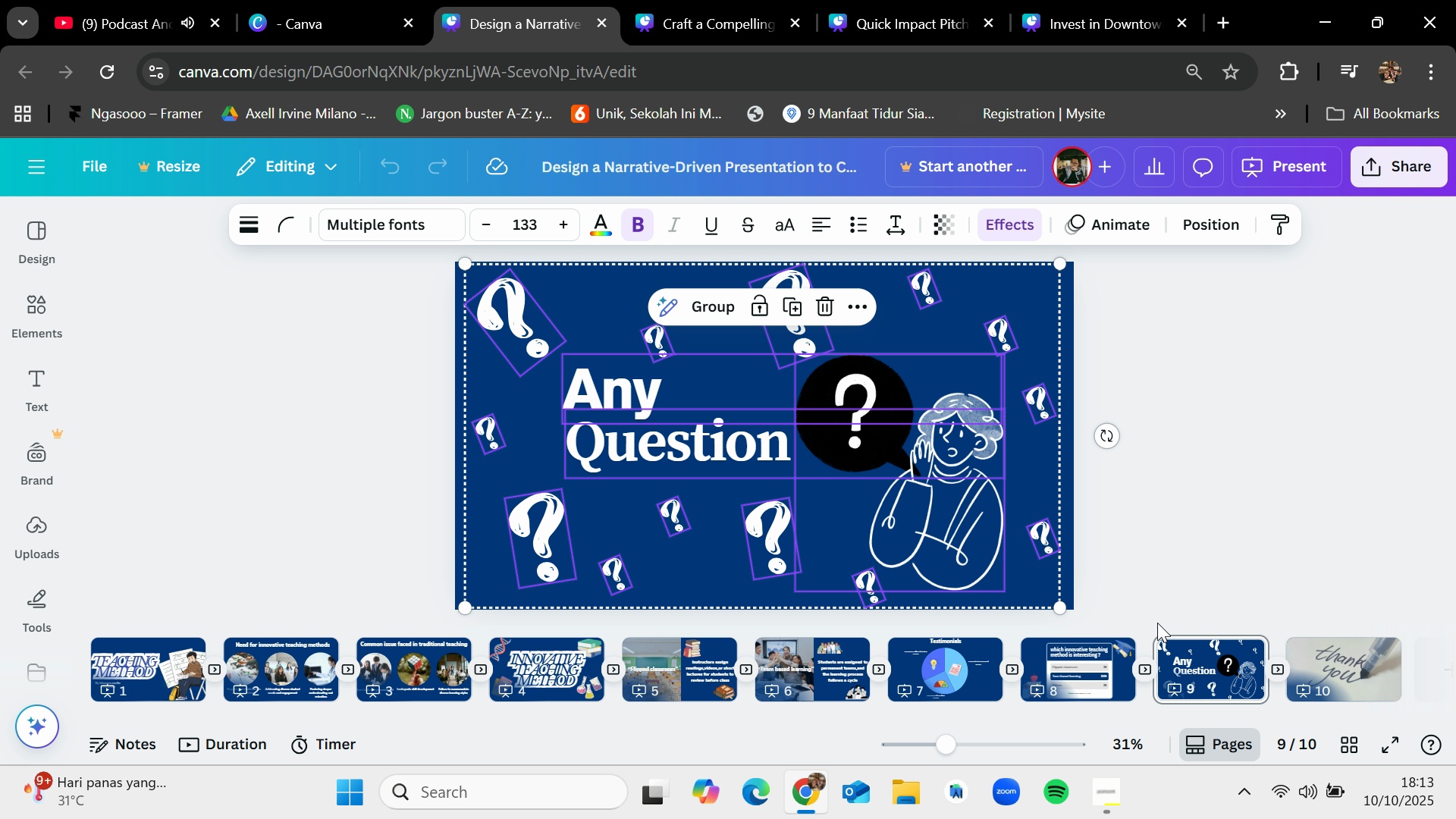 
key(Control+C)
 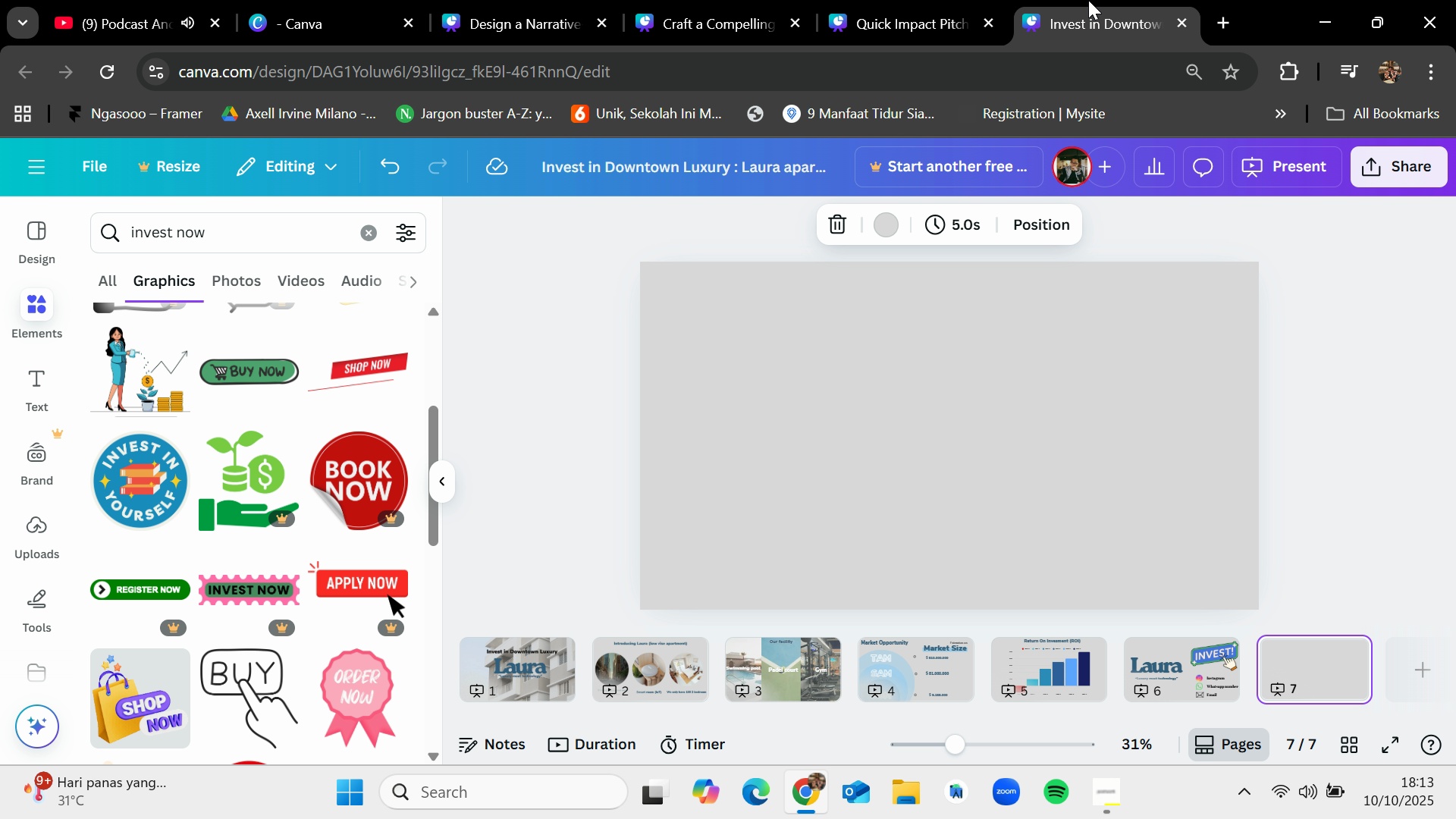 
left_click([1088, 0])
 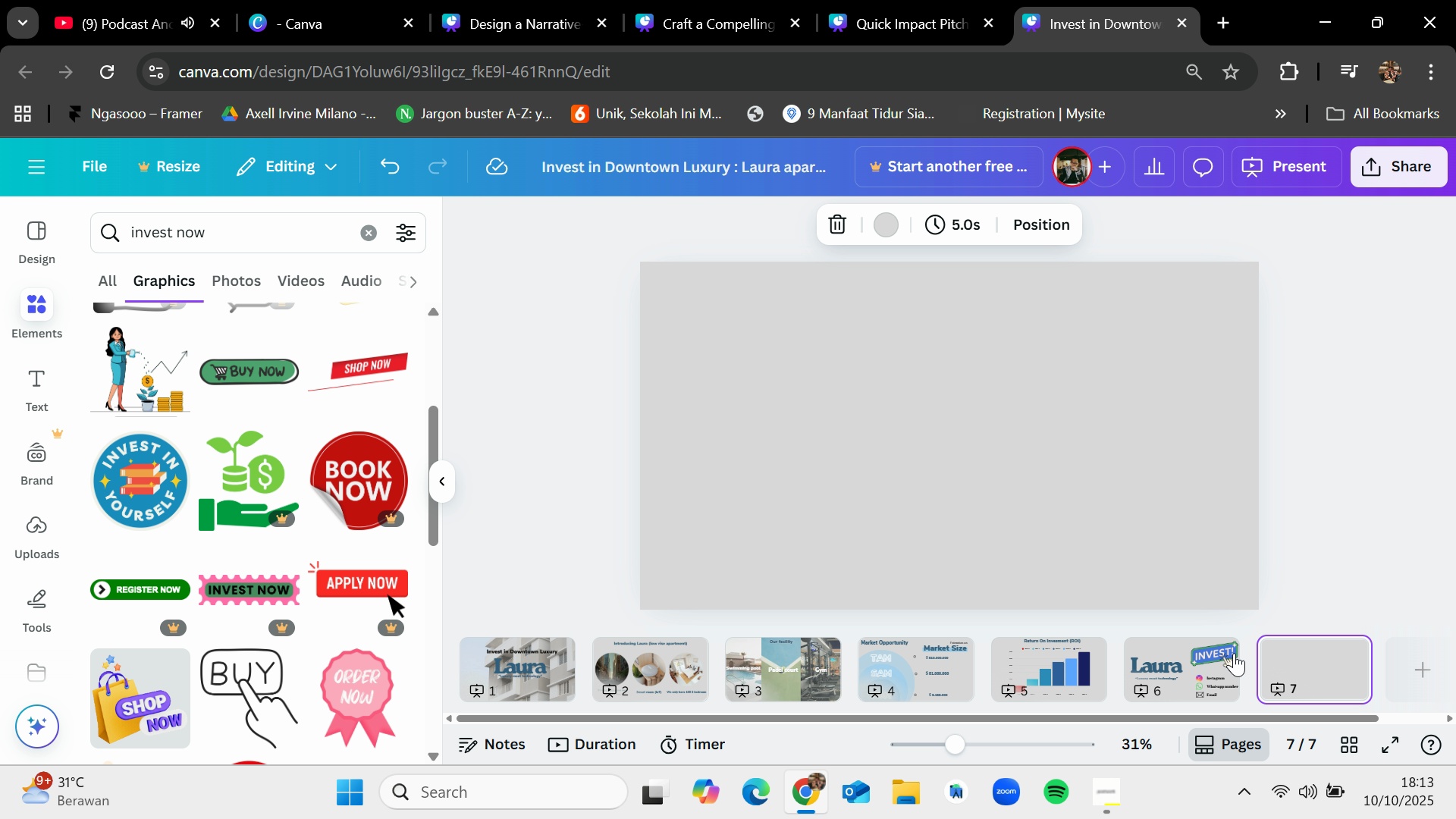 
key(Control+V)
 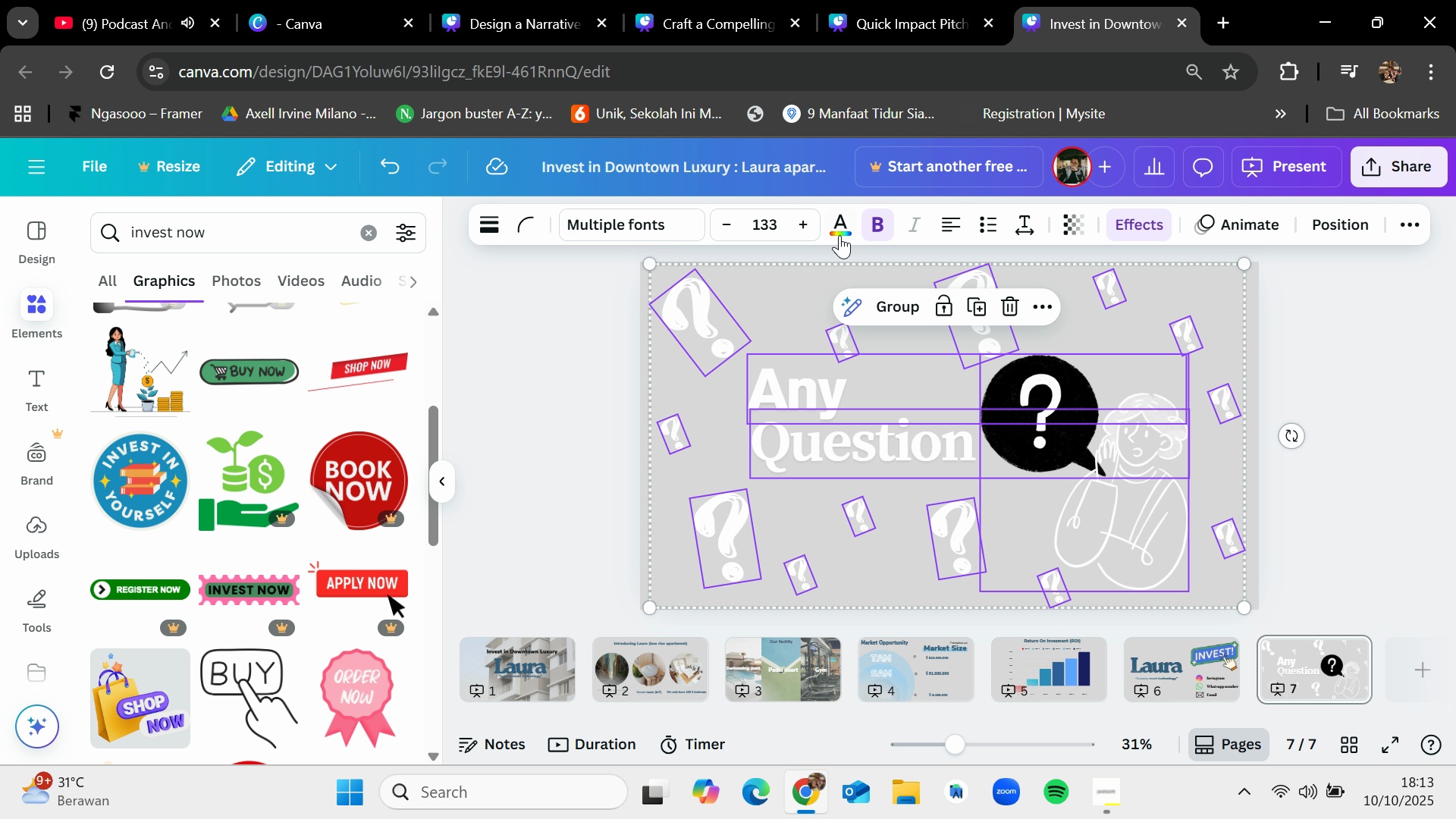 
mouse_move([842, 218])
 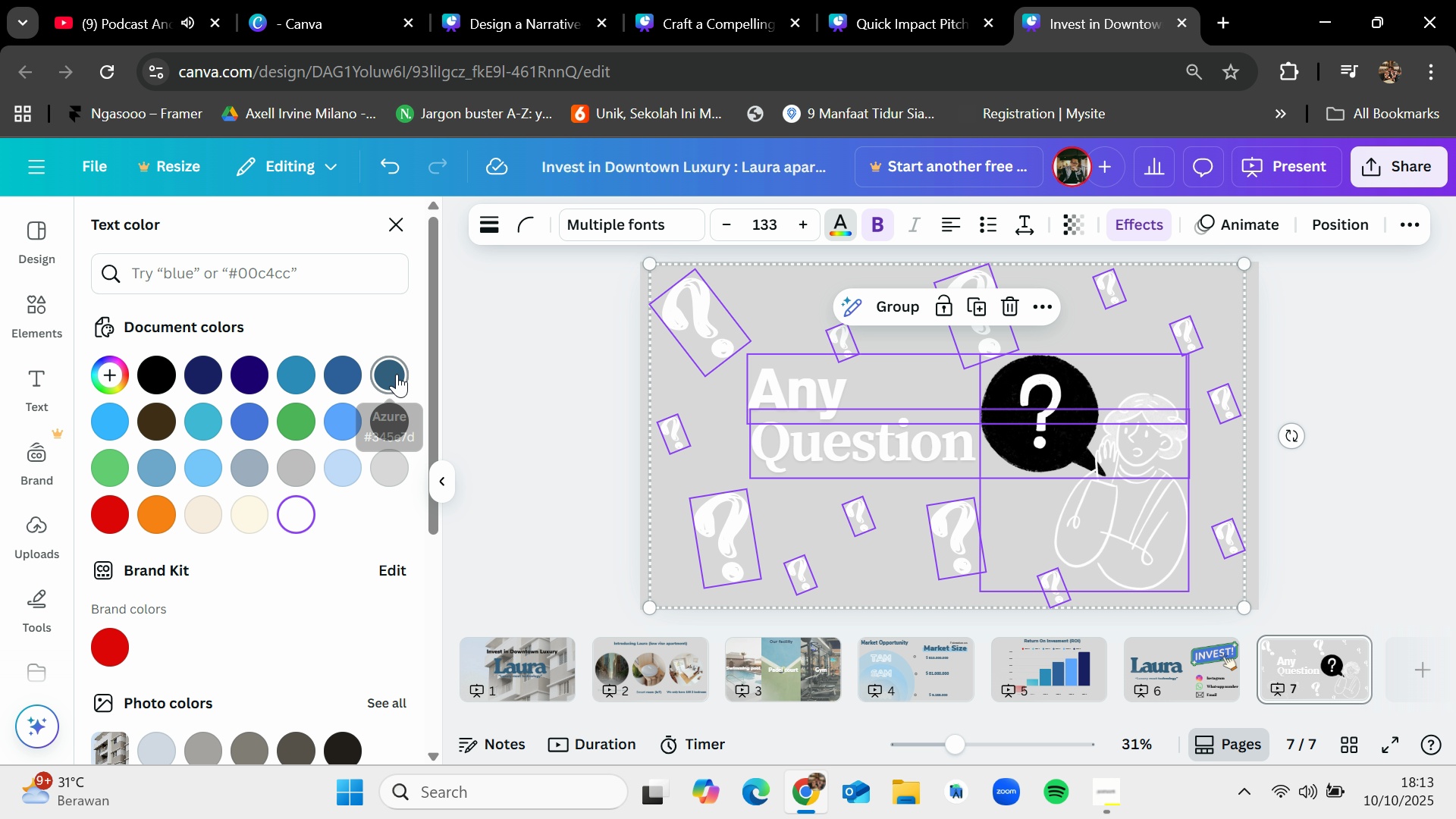 
left_click([397, 374])
 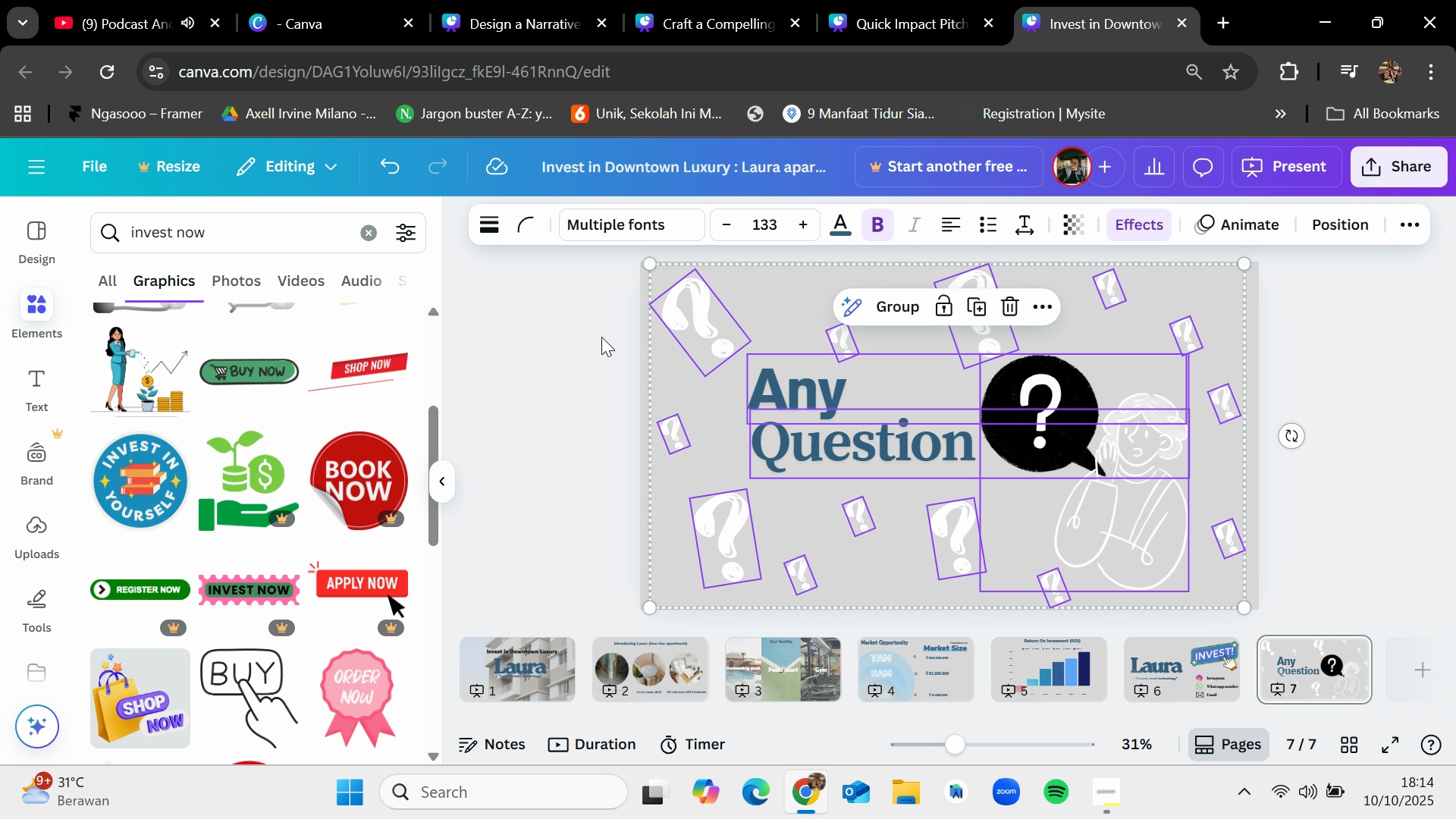 
left_click([534, 350])
 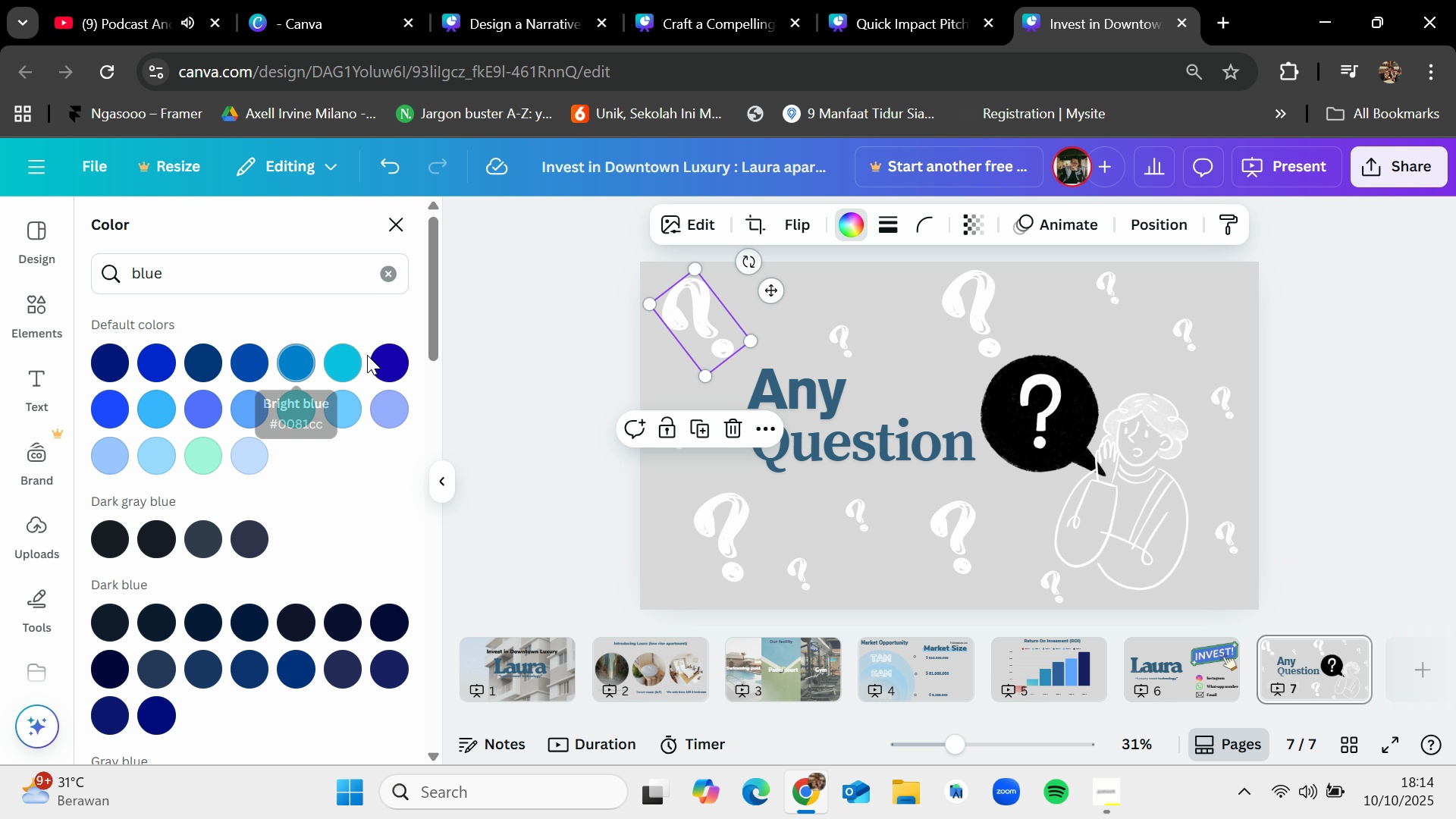 
wait(6.57)
 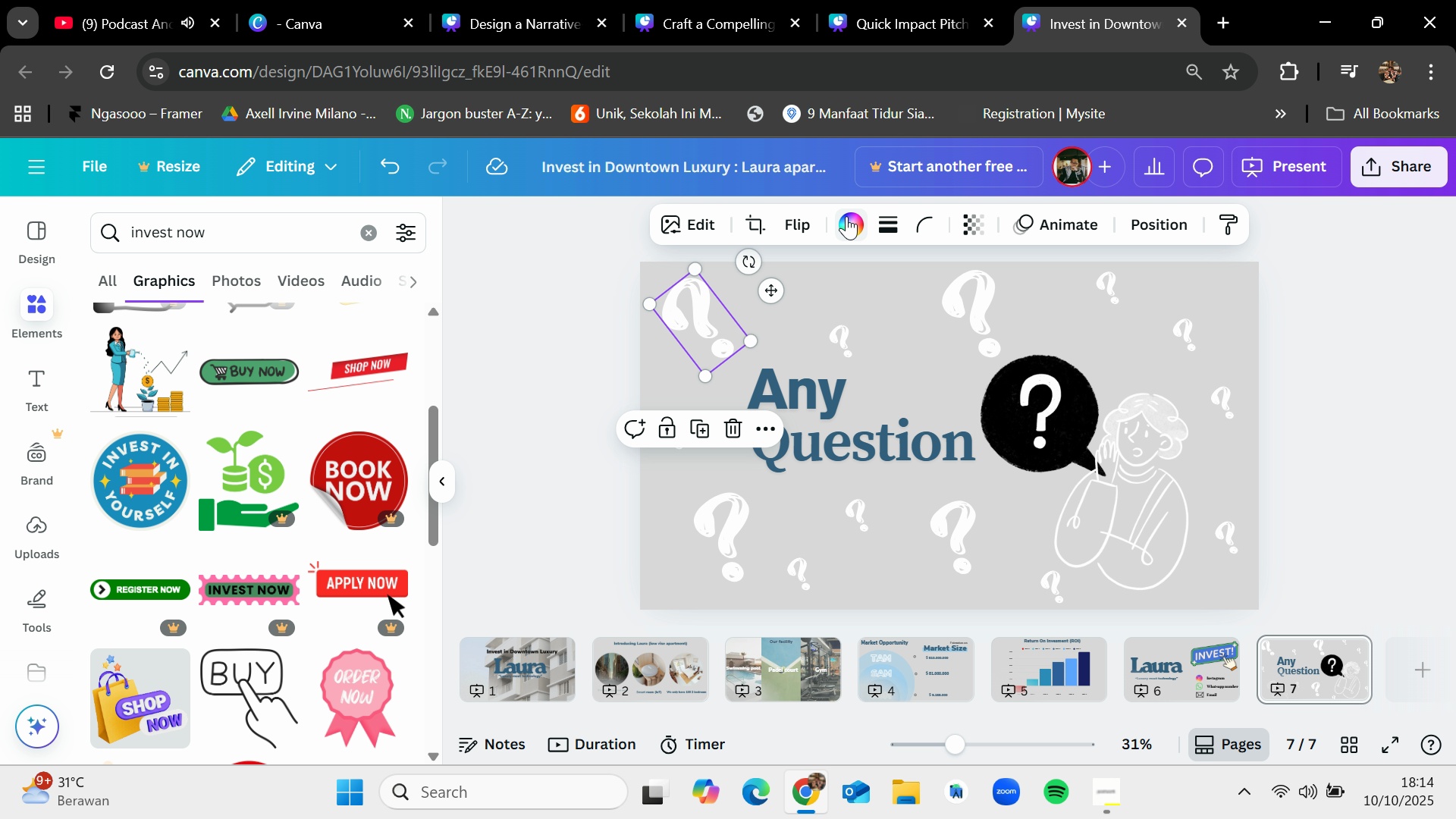 
left_click([391, 355])
 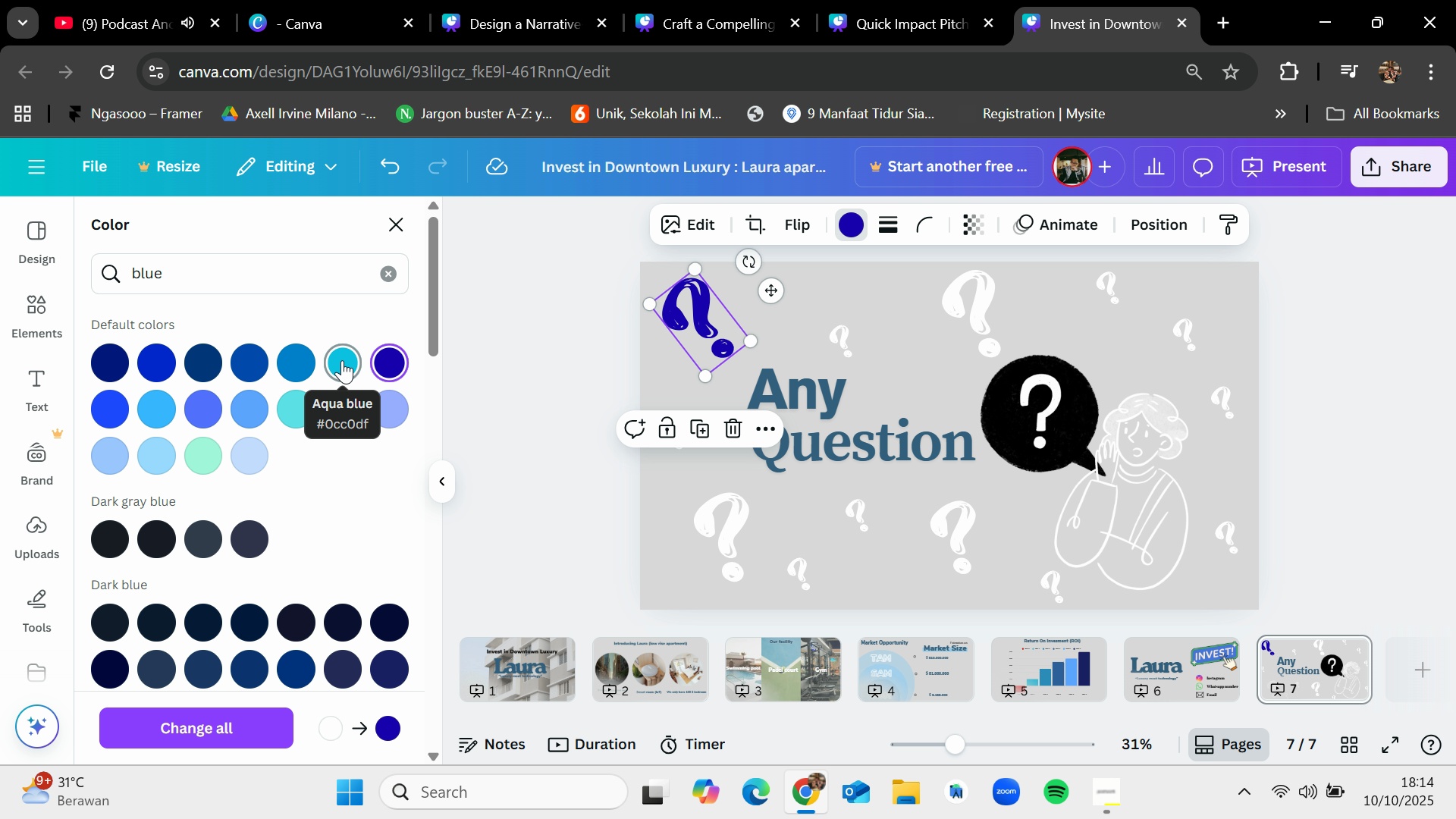 
left_click([342, 359])
 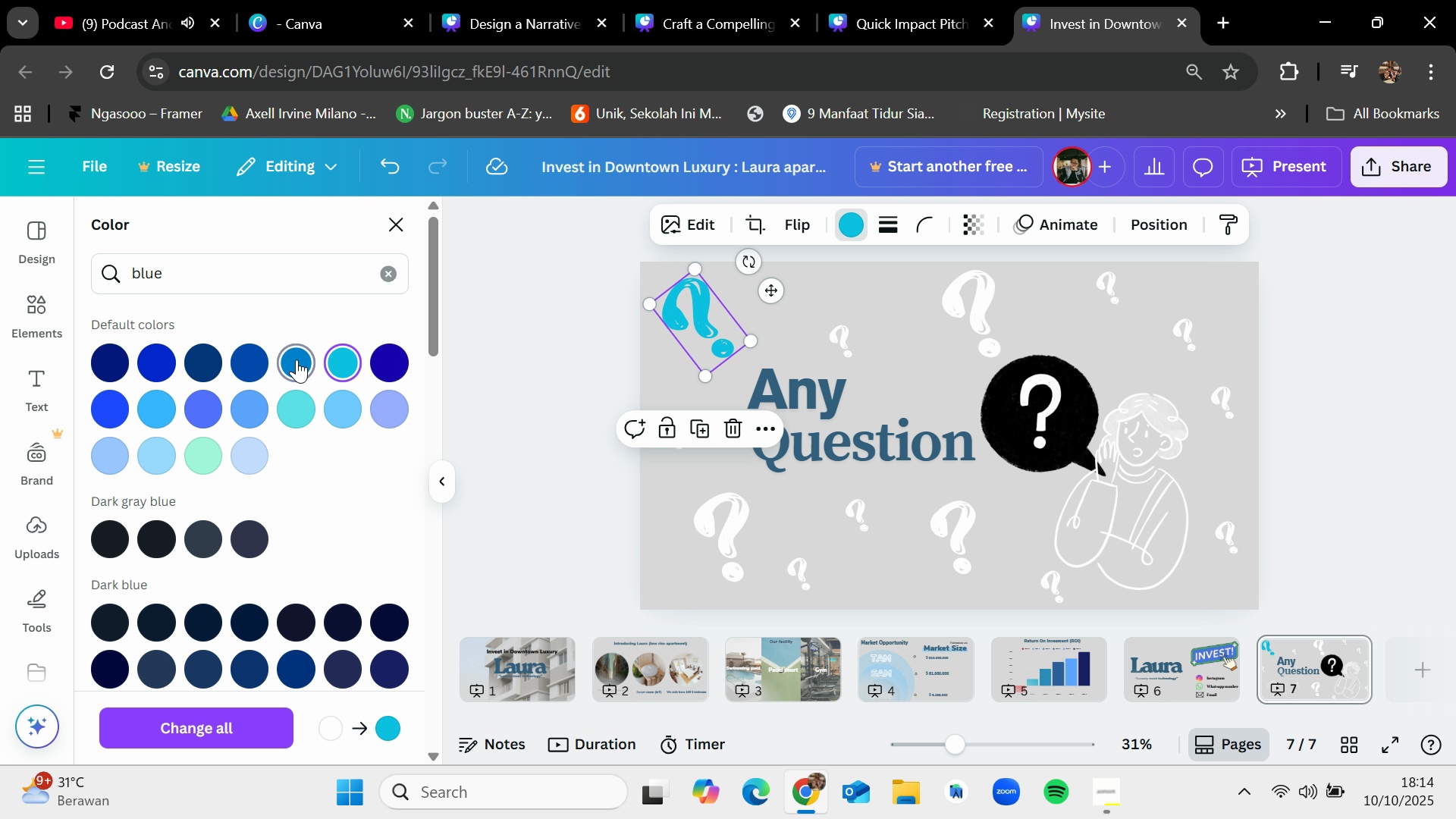 
left_click([297, 359])
 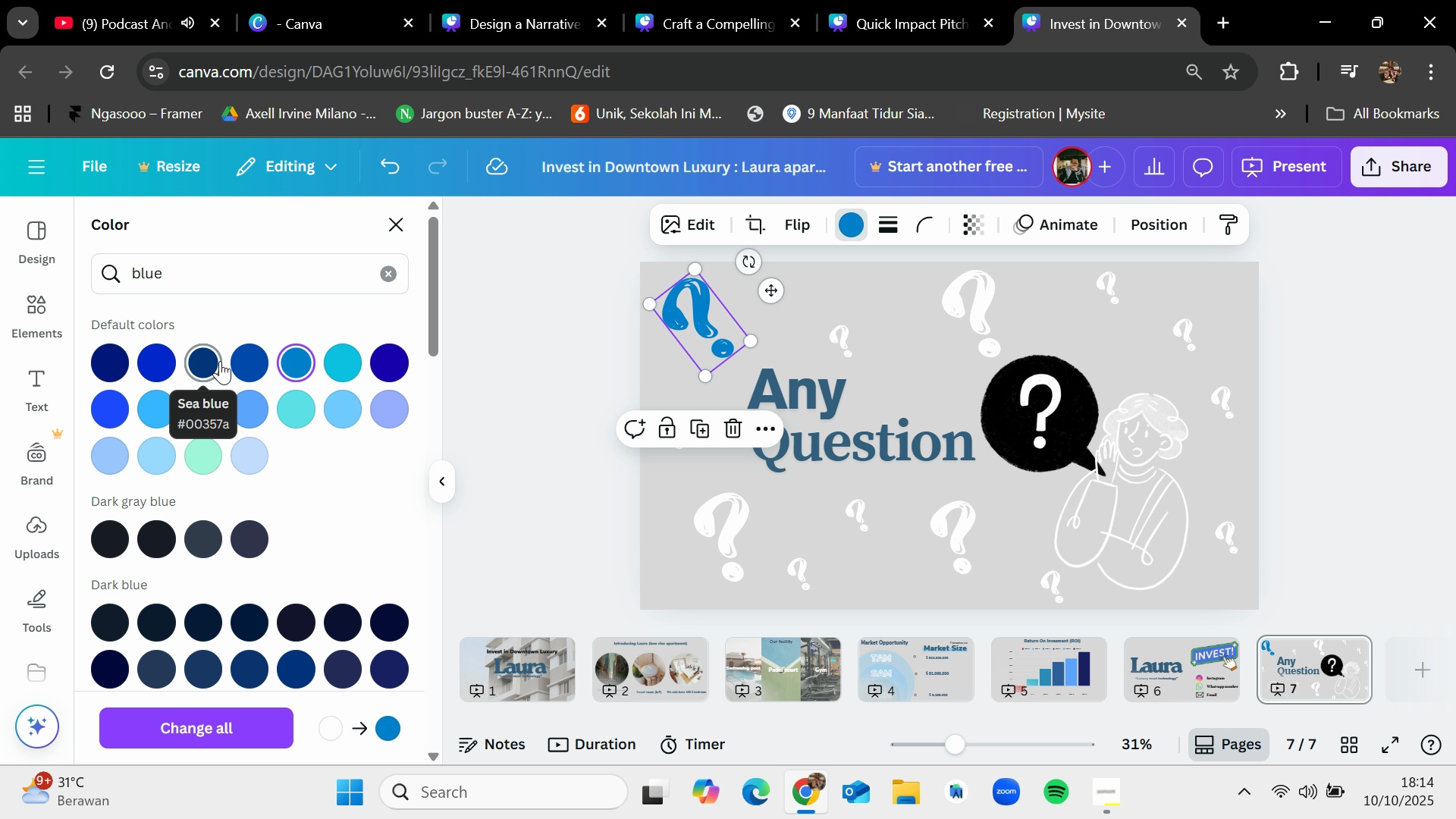 
left_click([220, 361])
 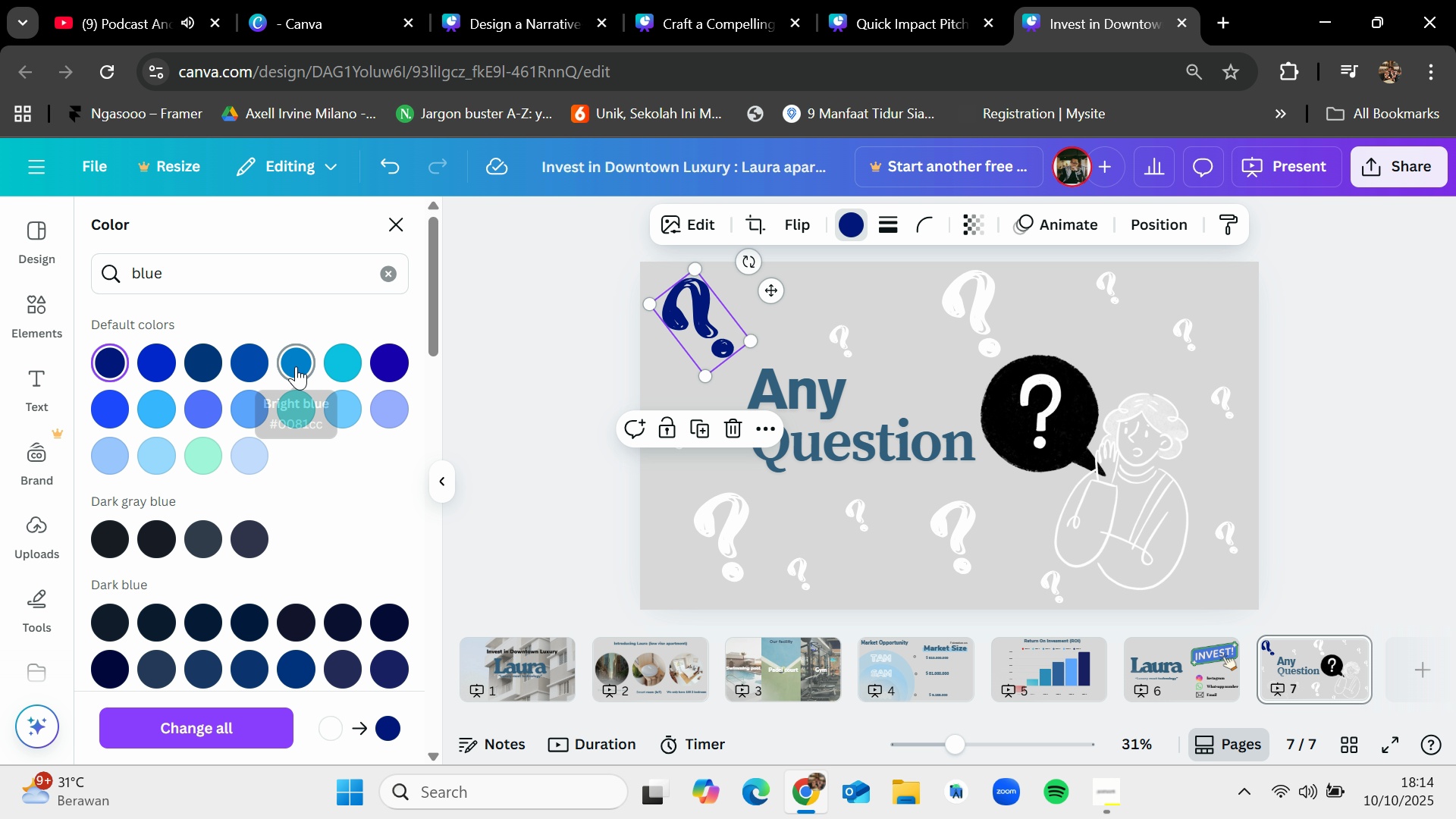 
left_click([213, 360])
 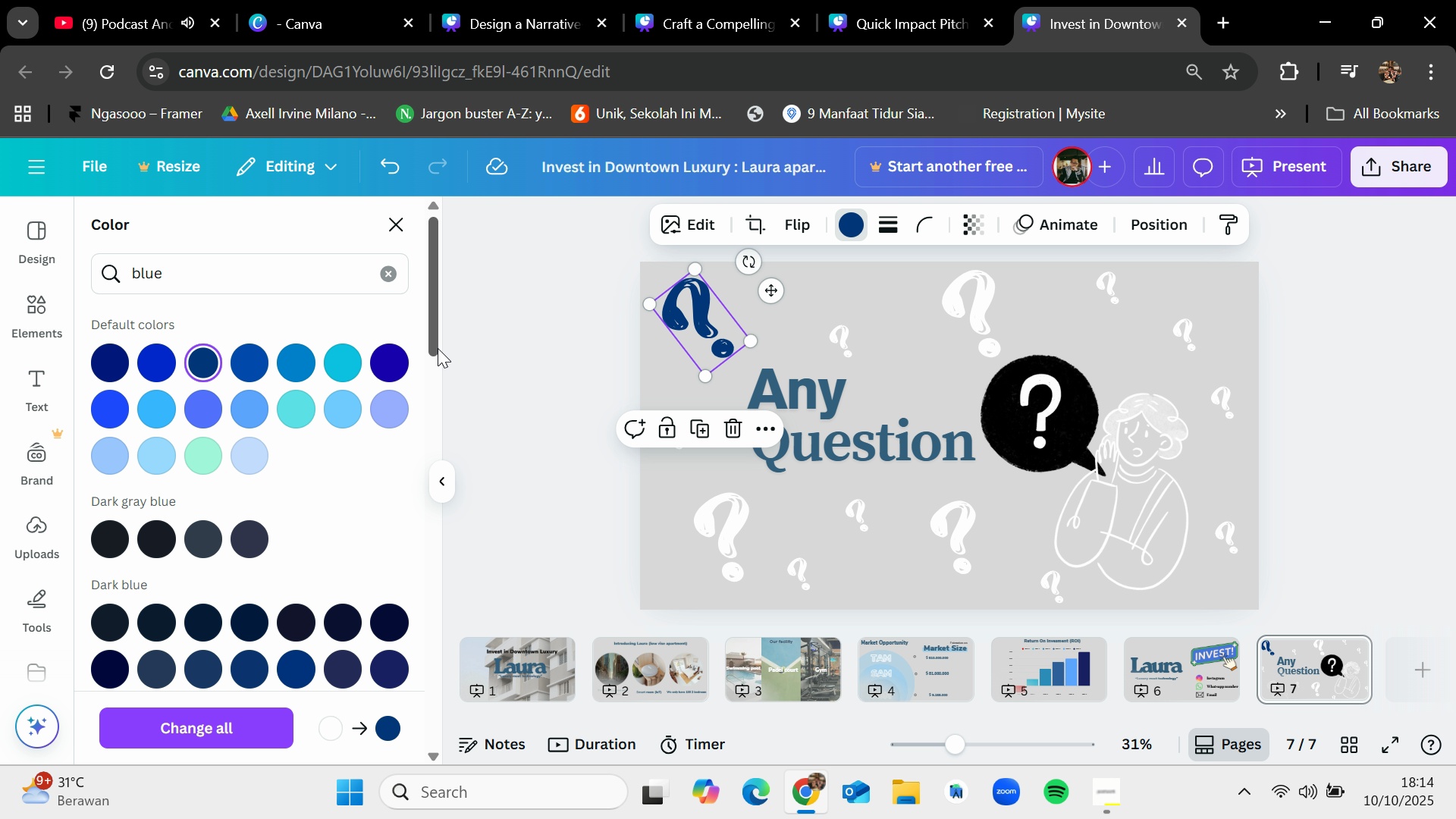 
hold_key(key=ControlLeft, duration=1.53)
 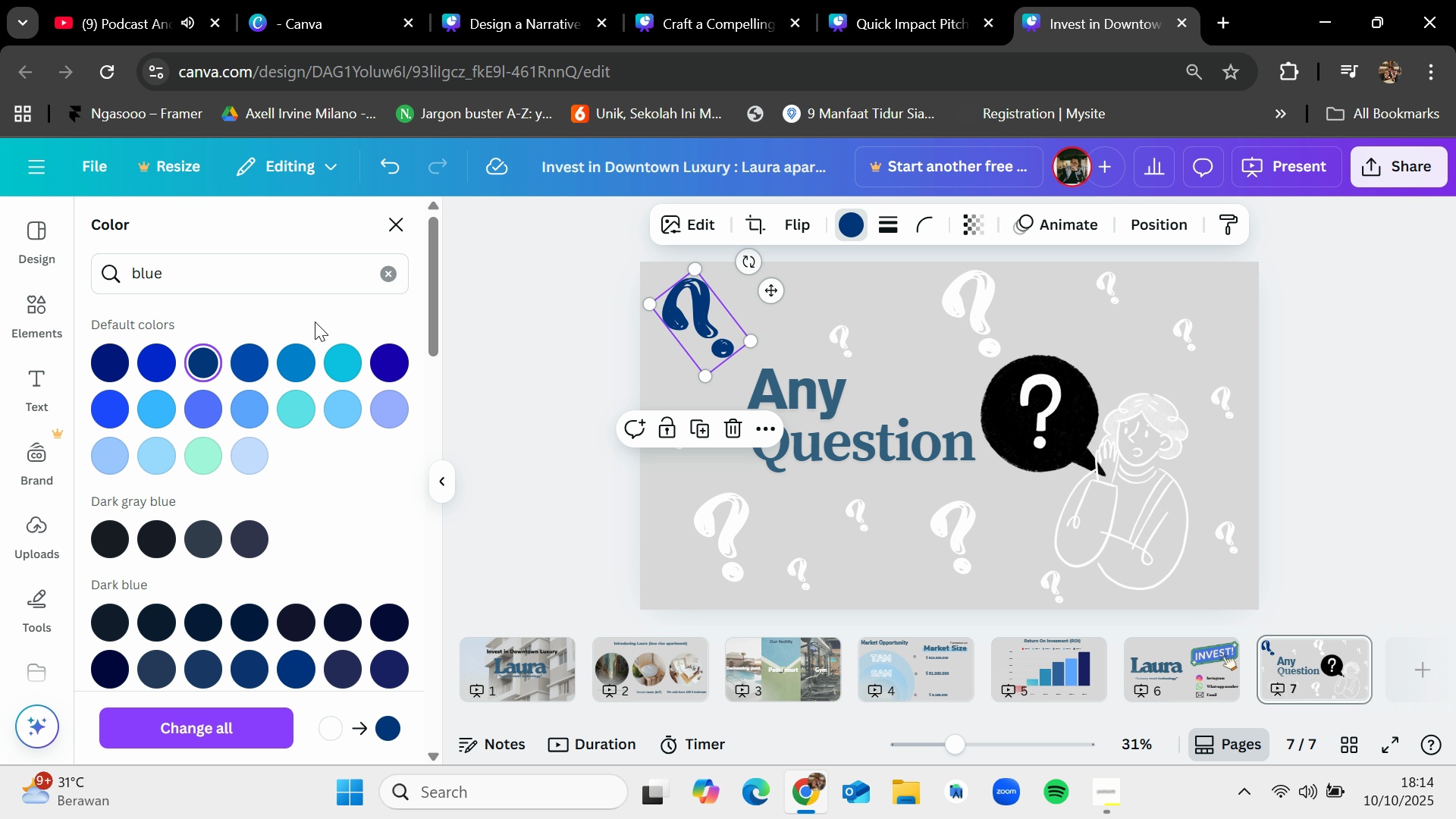 
hold_key(key=ControlLeft, duration=0.93)
 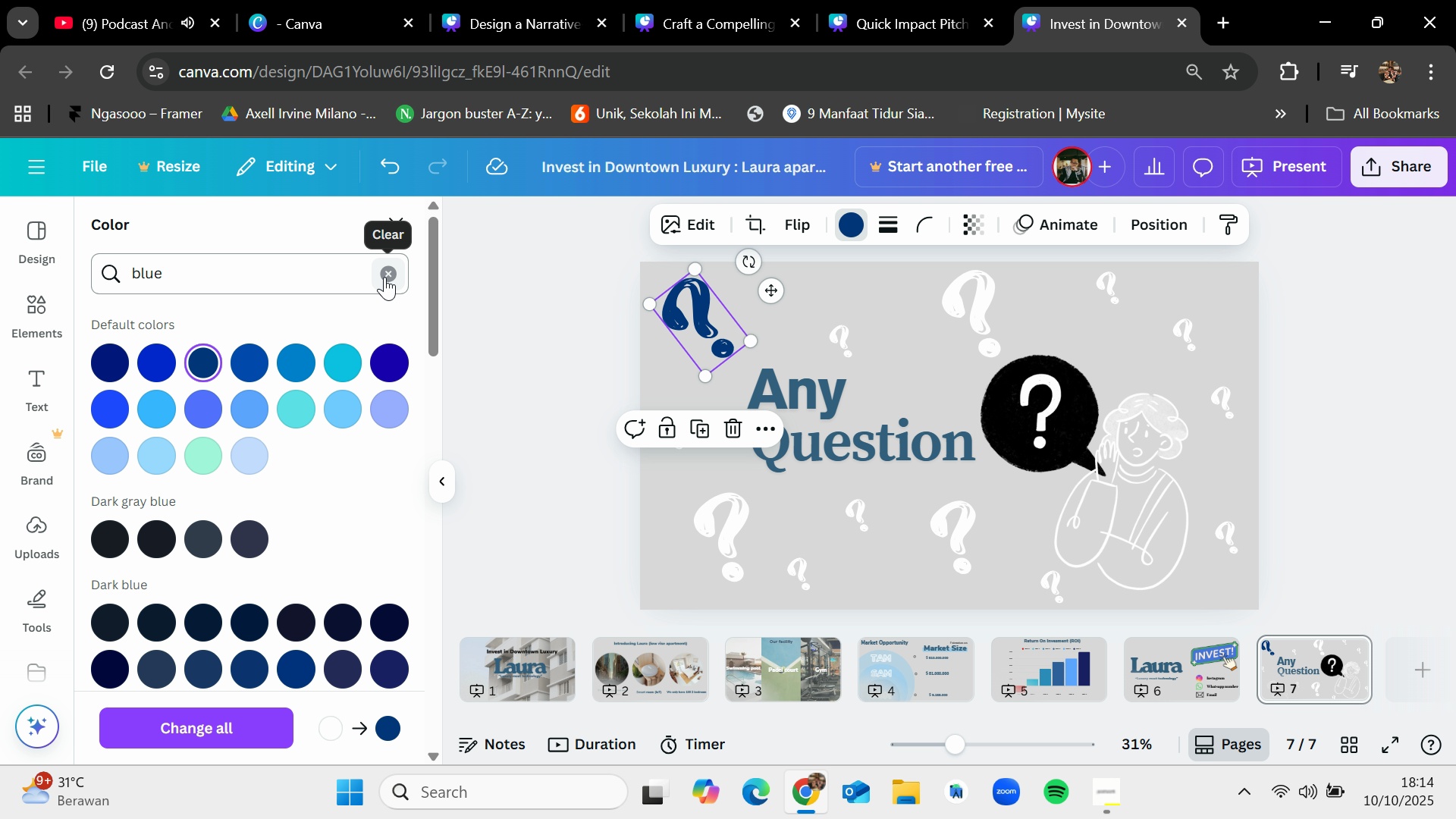 
left_click([386, 277])
 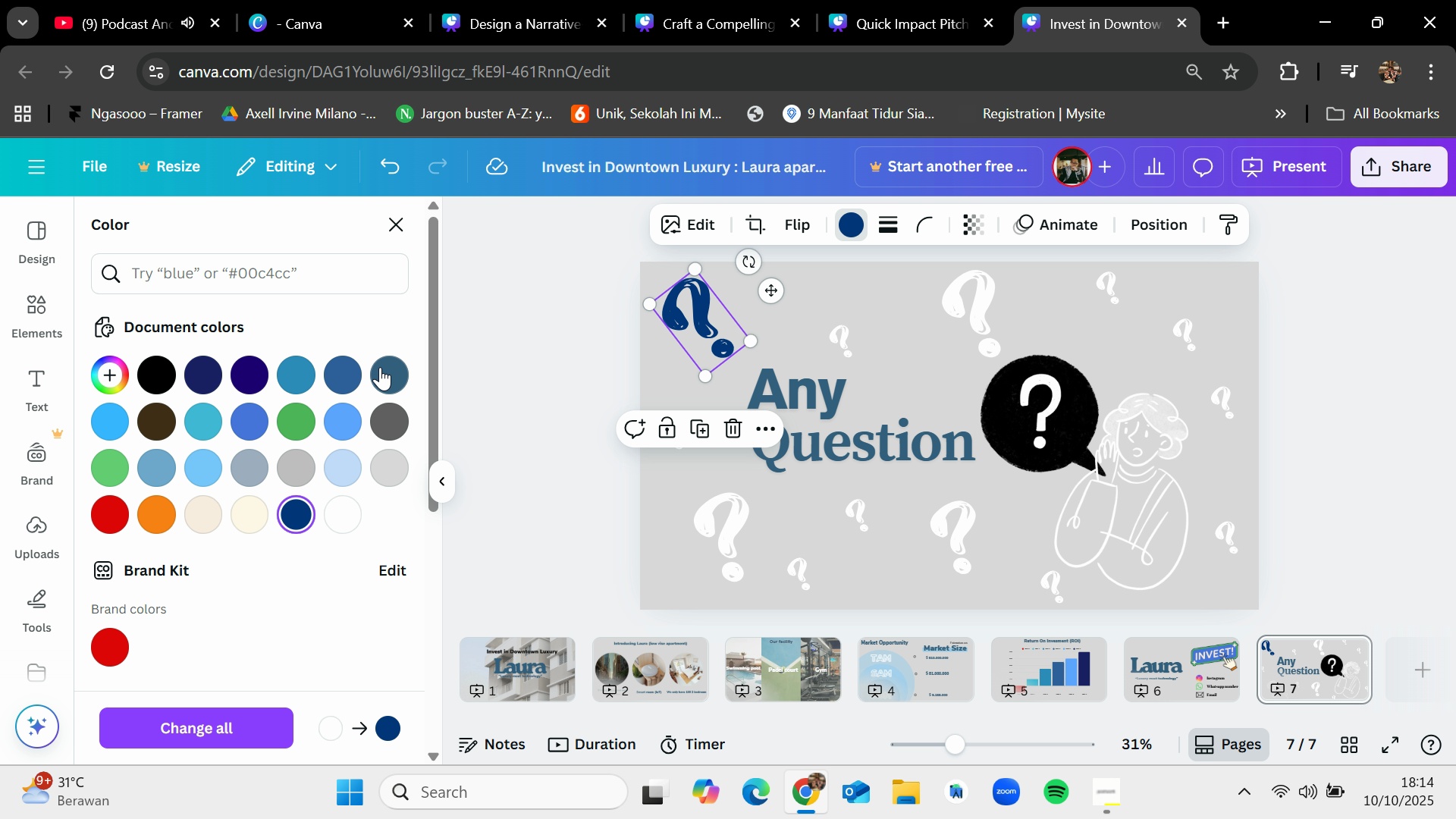 
left_click([381, 366])
 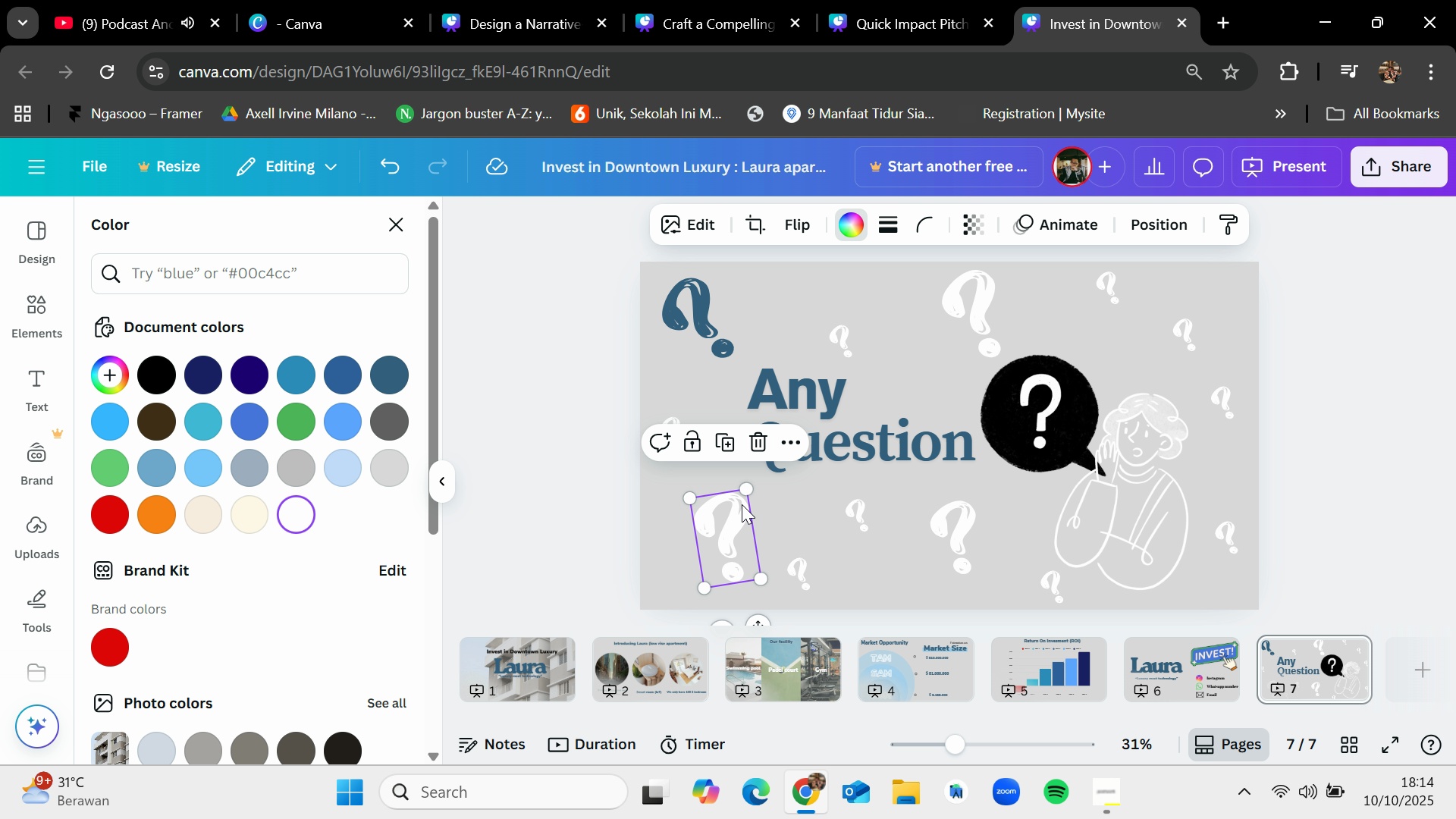 
left_click([742, 504])
 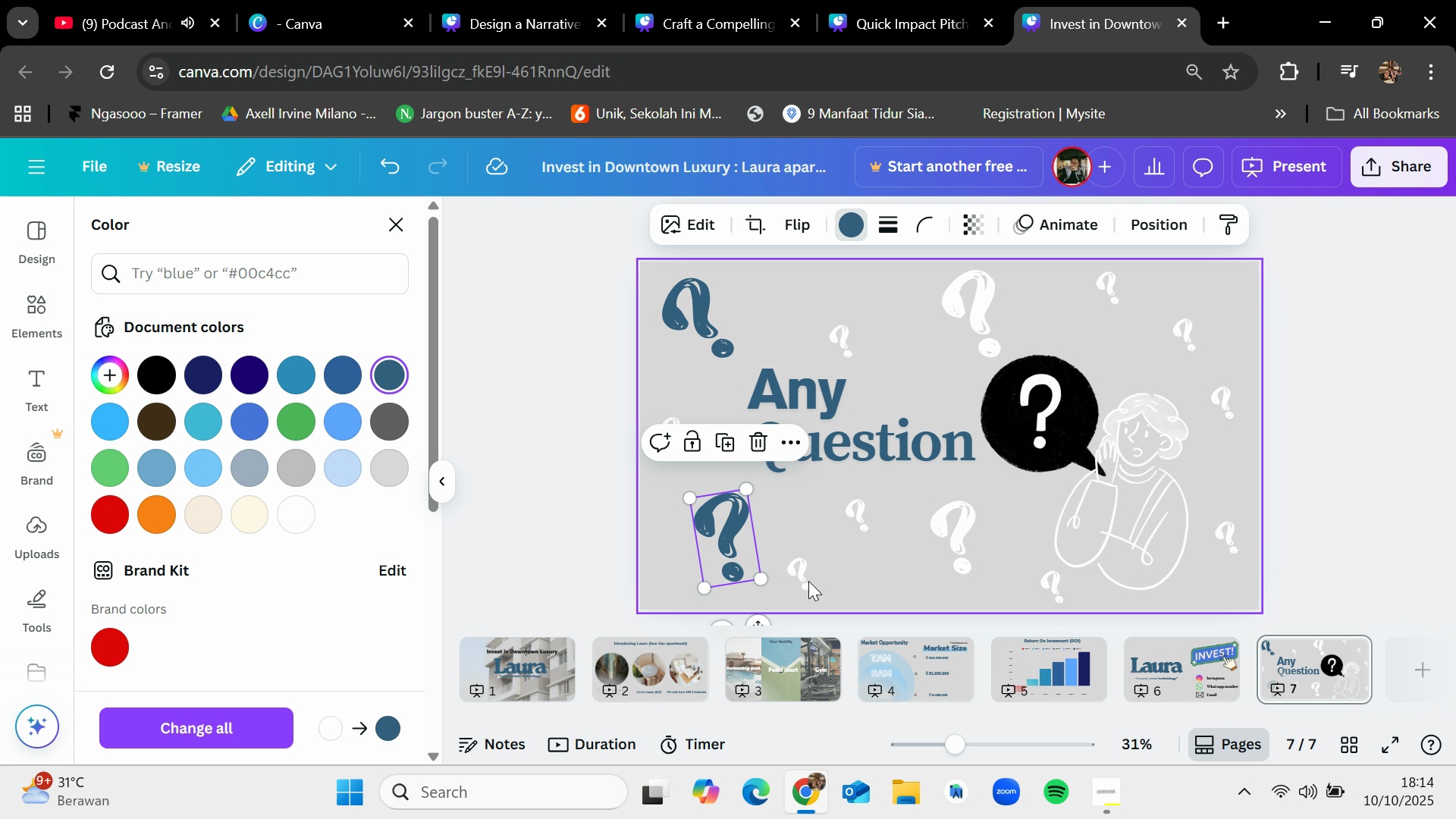 
left_click([808, 581])
 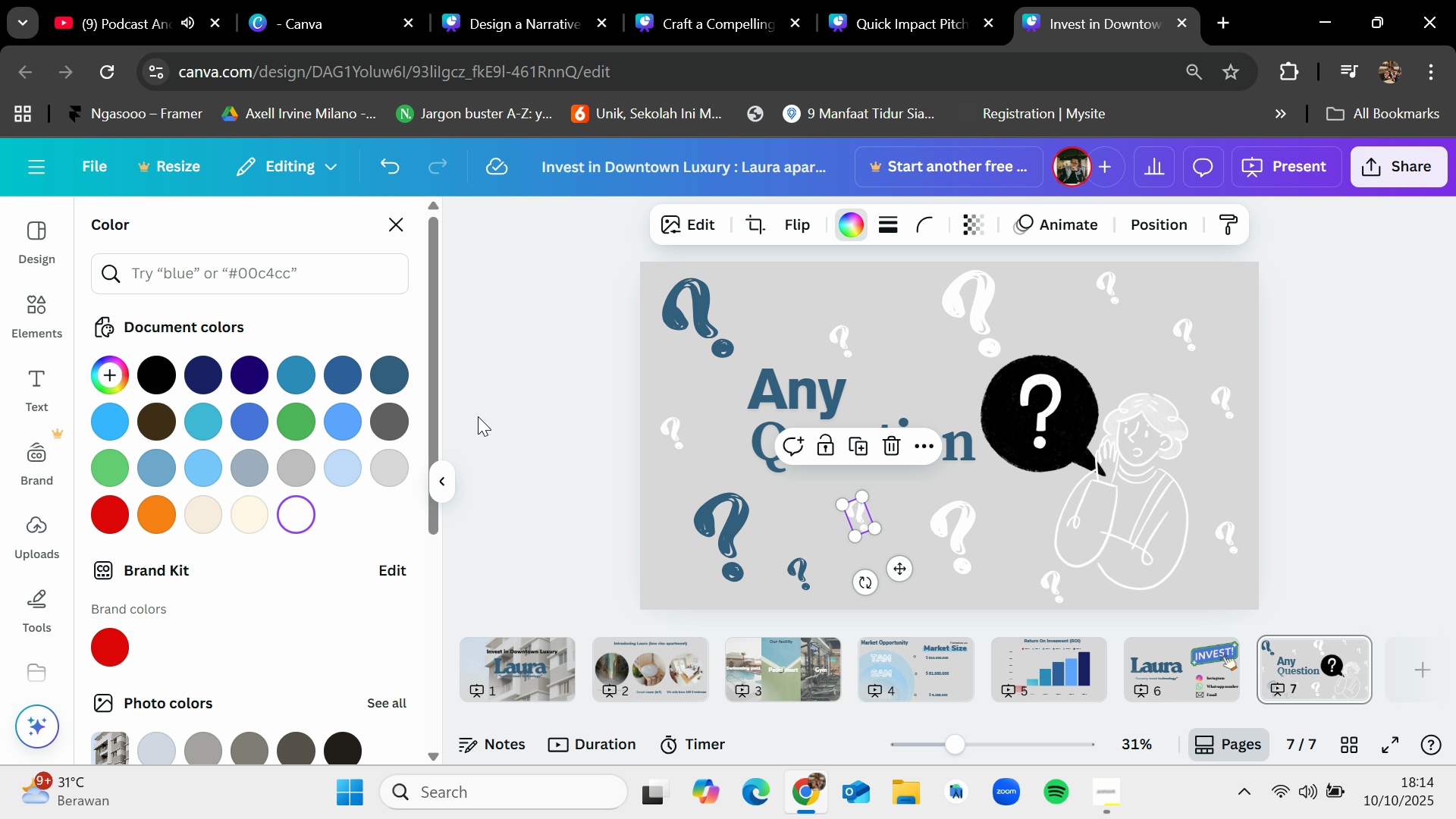 
left_click([391, 373])
 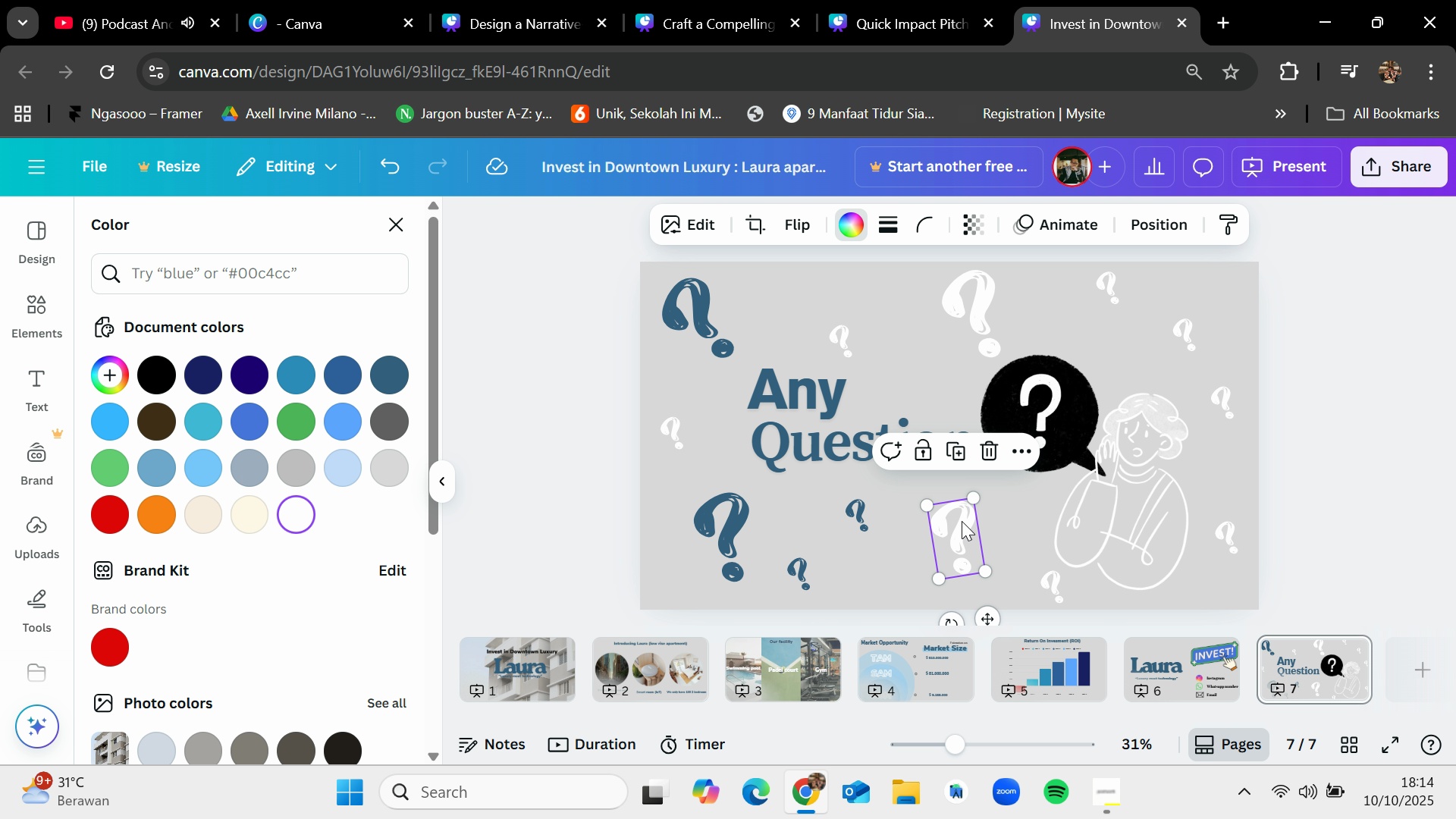 
left_click([964, 522])
 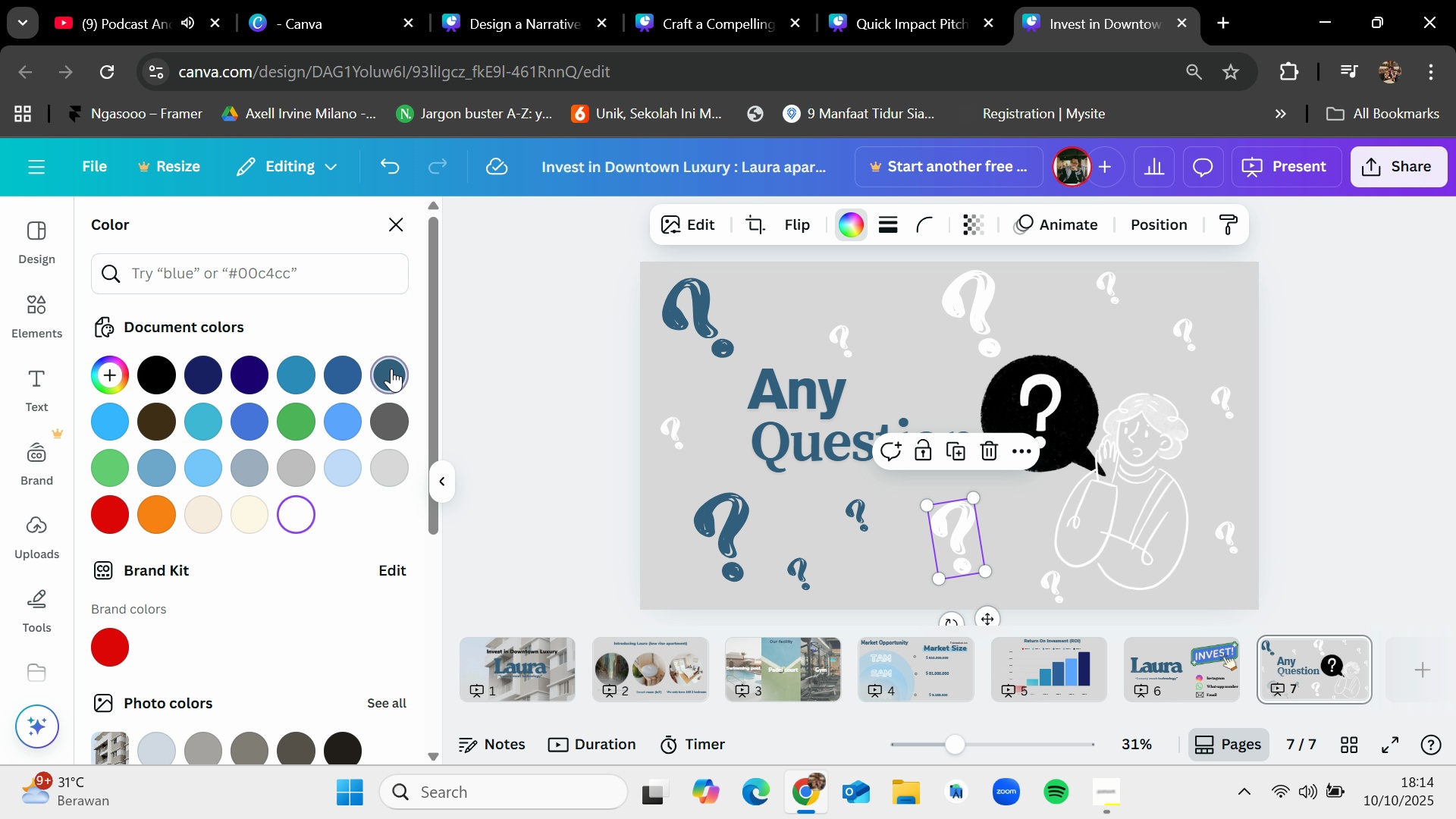 
left_click([391, 369])
 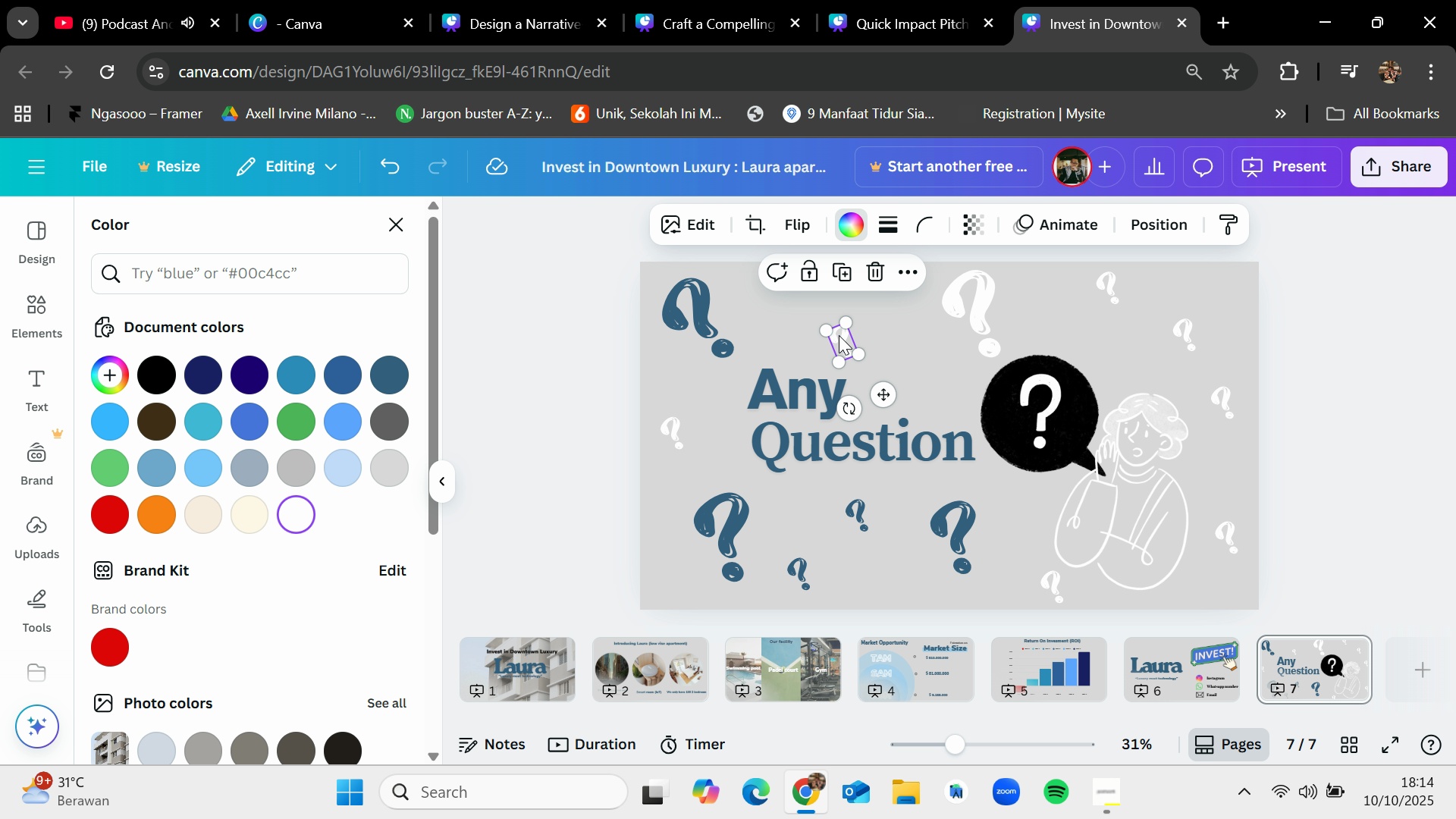 
left_click([839, 335])
 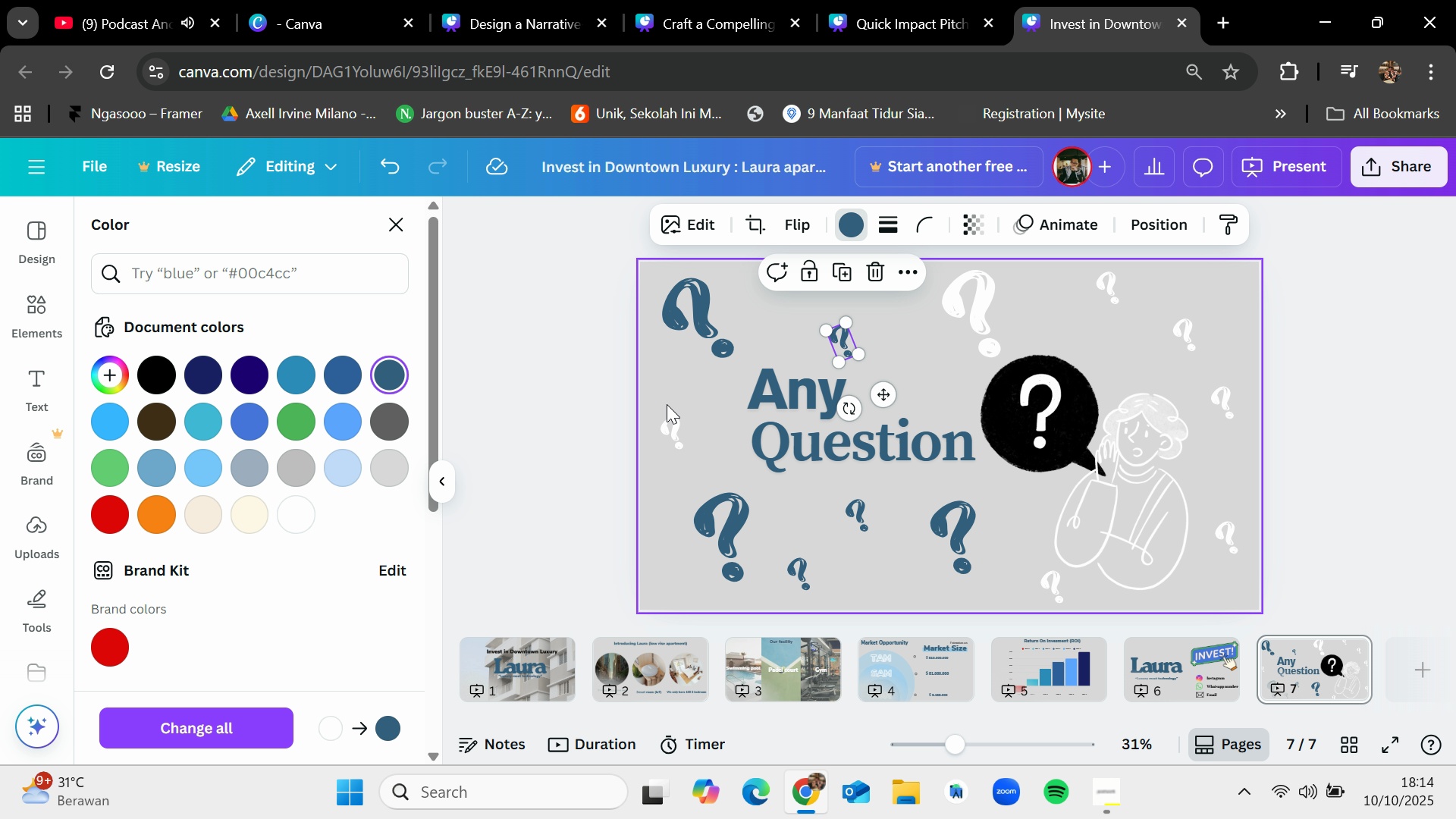 
left_click([668, 415])
 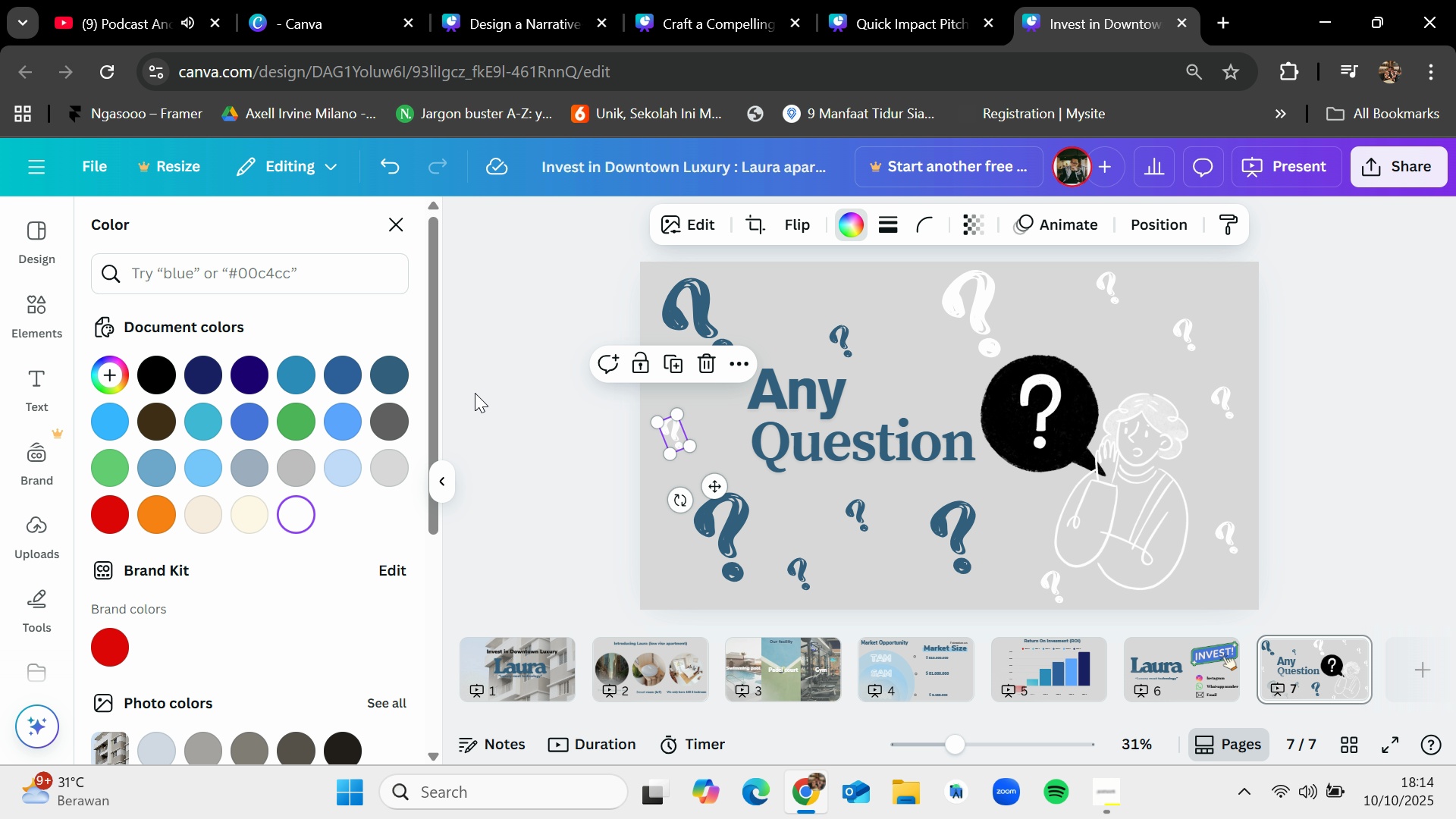 
left_click([670, 430])
 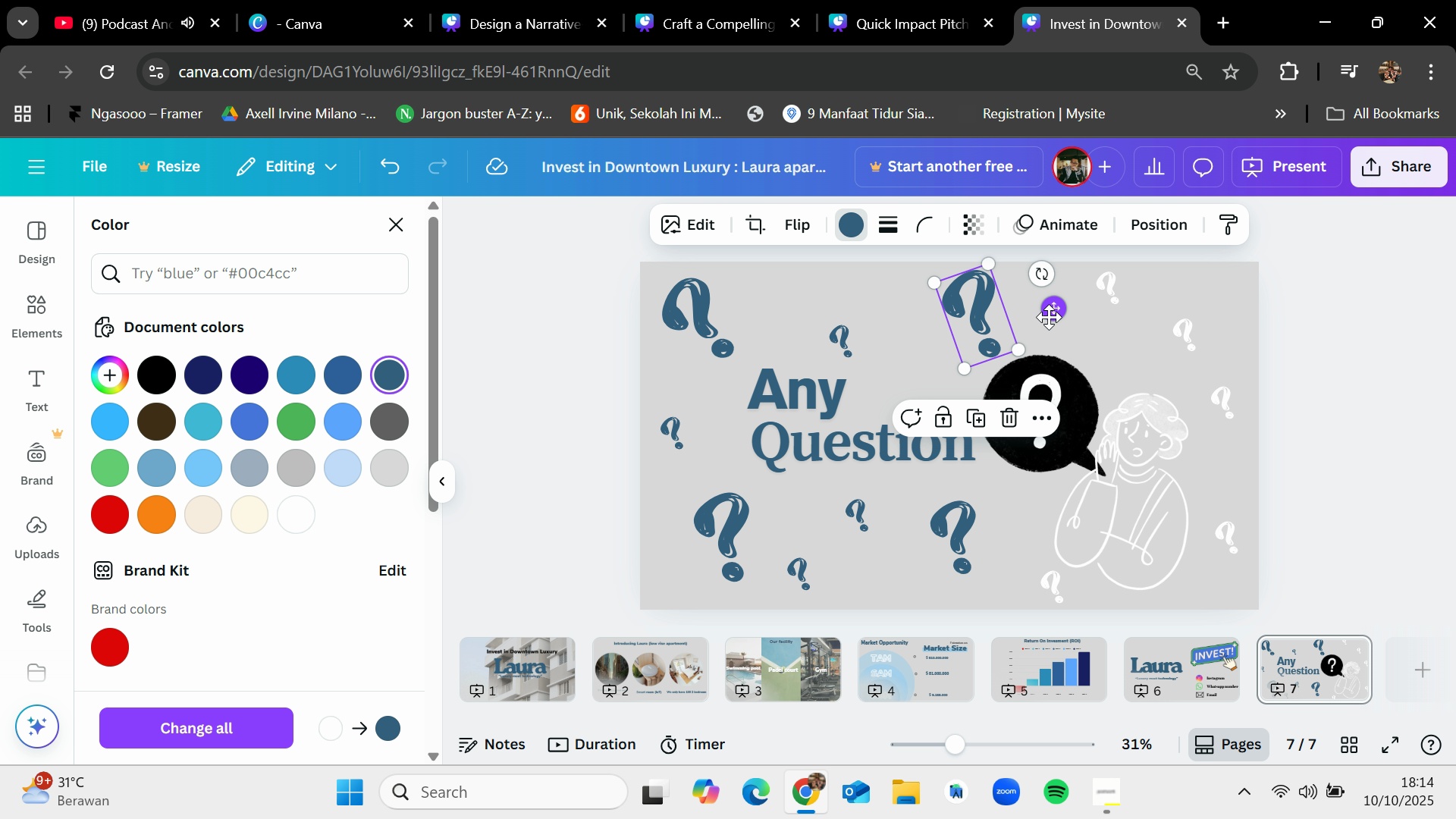 
mouse_move([408, 394])
 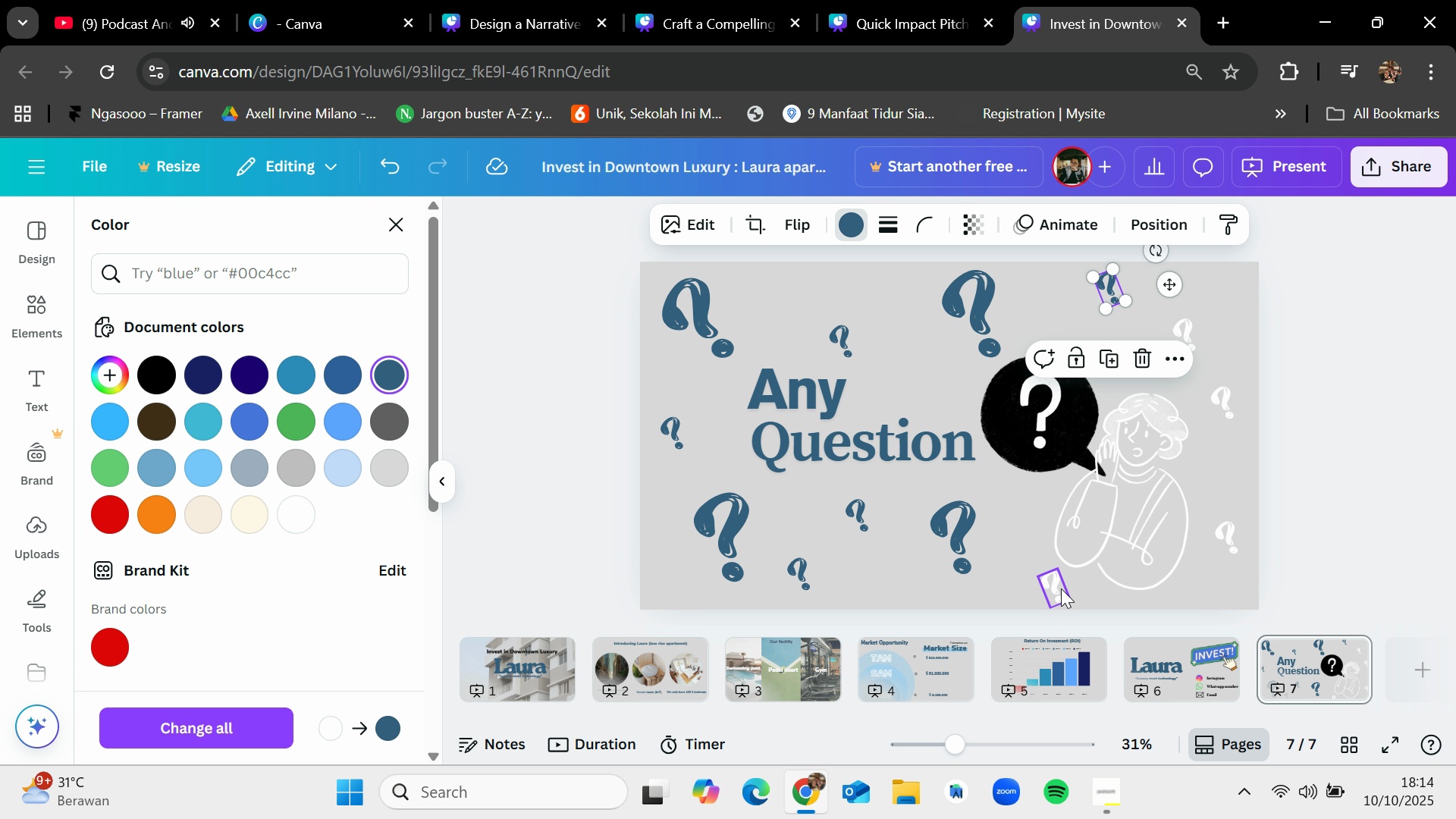 
left_click([1058, 588])
 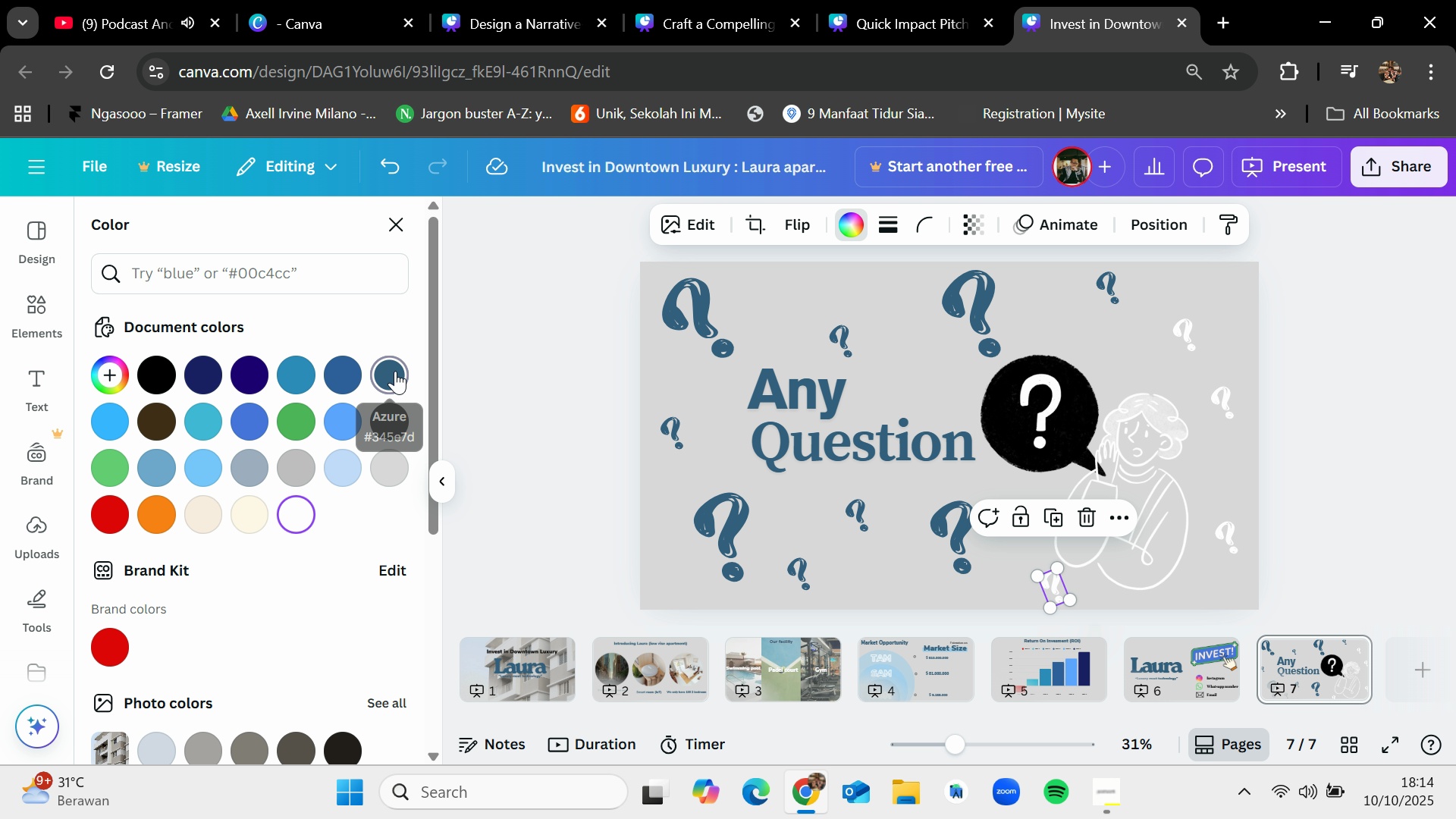 
left_click([395, 371])
 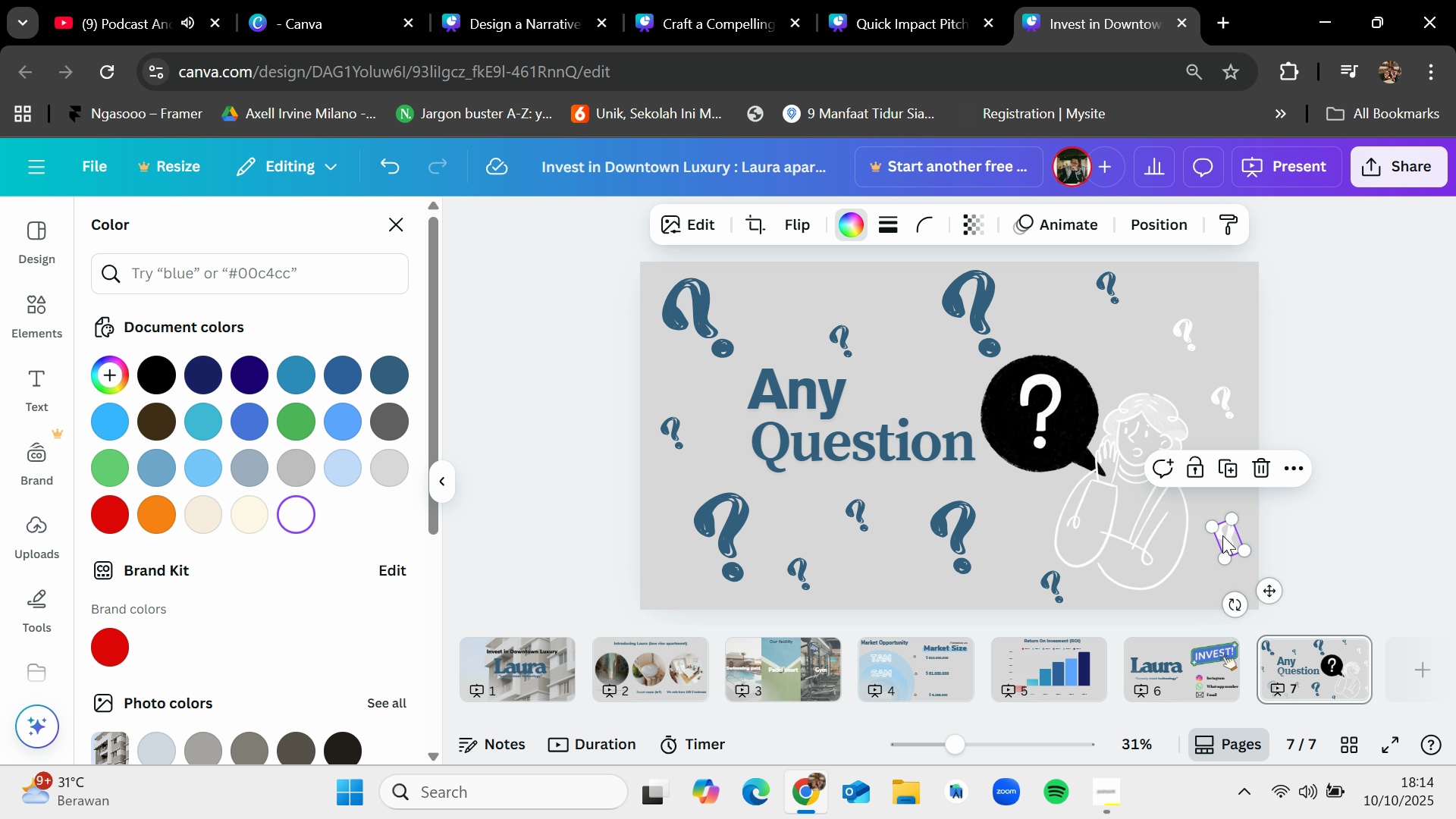 
left_click([1222, 535])
 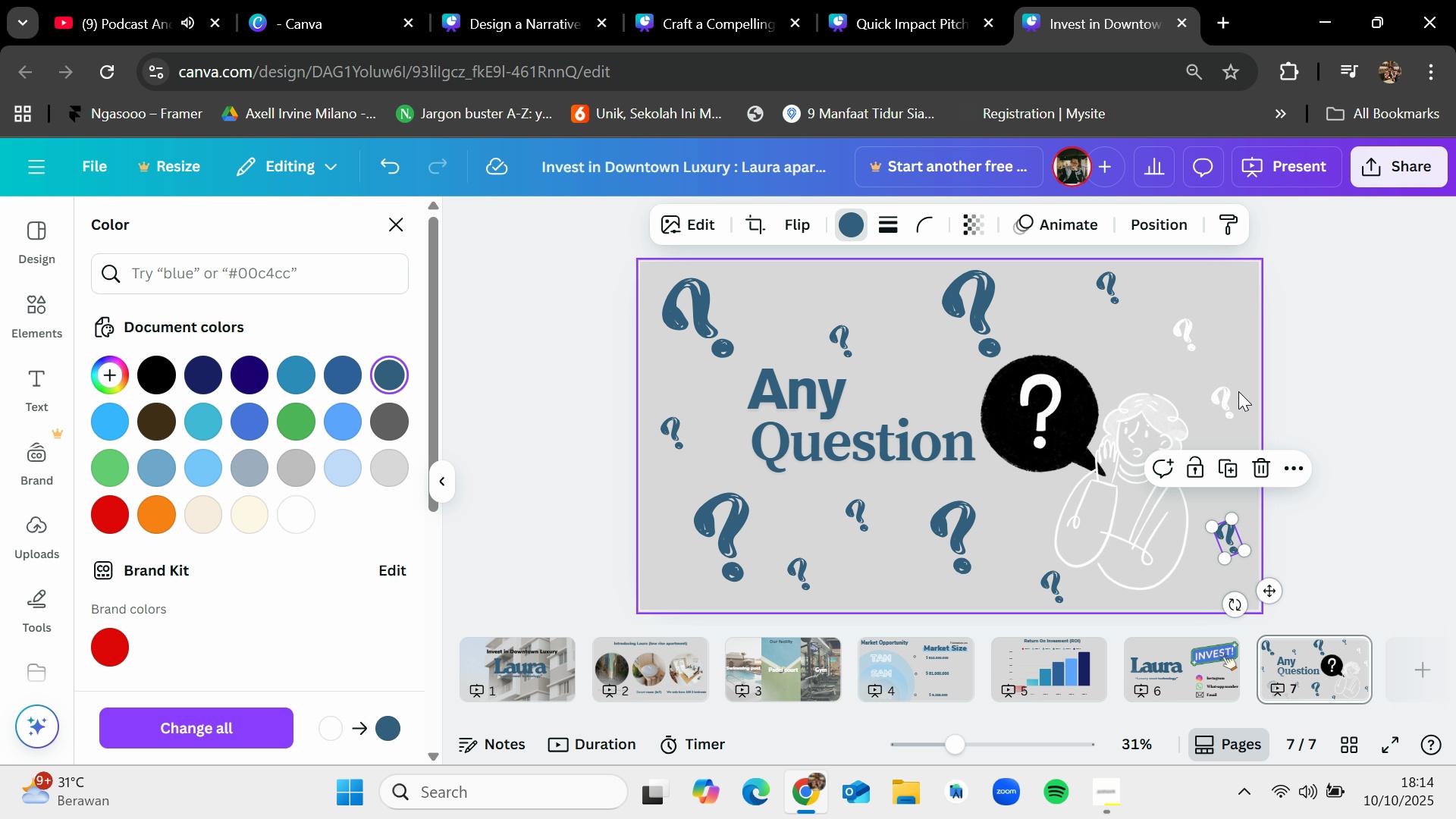 
left_click([1228, 402])
 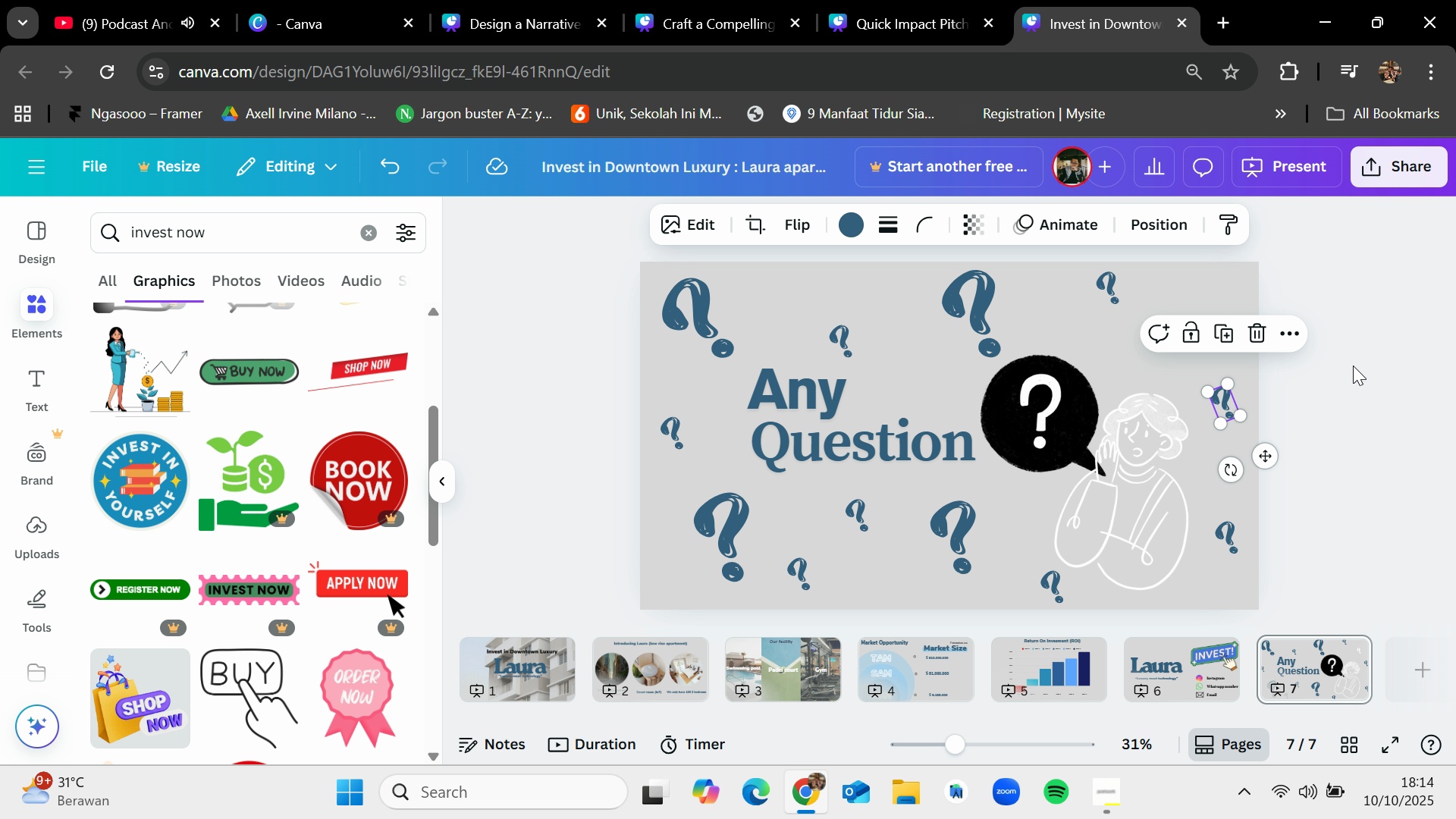 
left_click([1382, 363])
 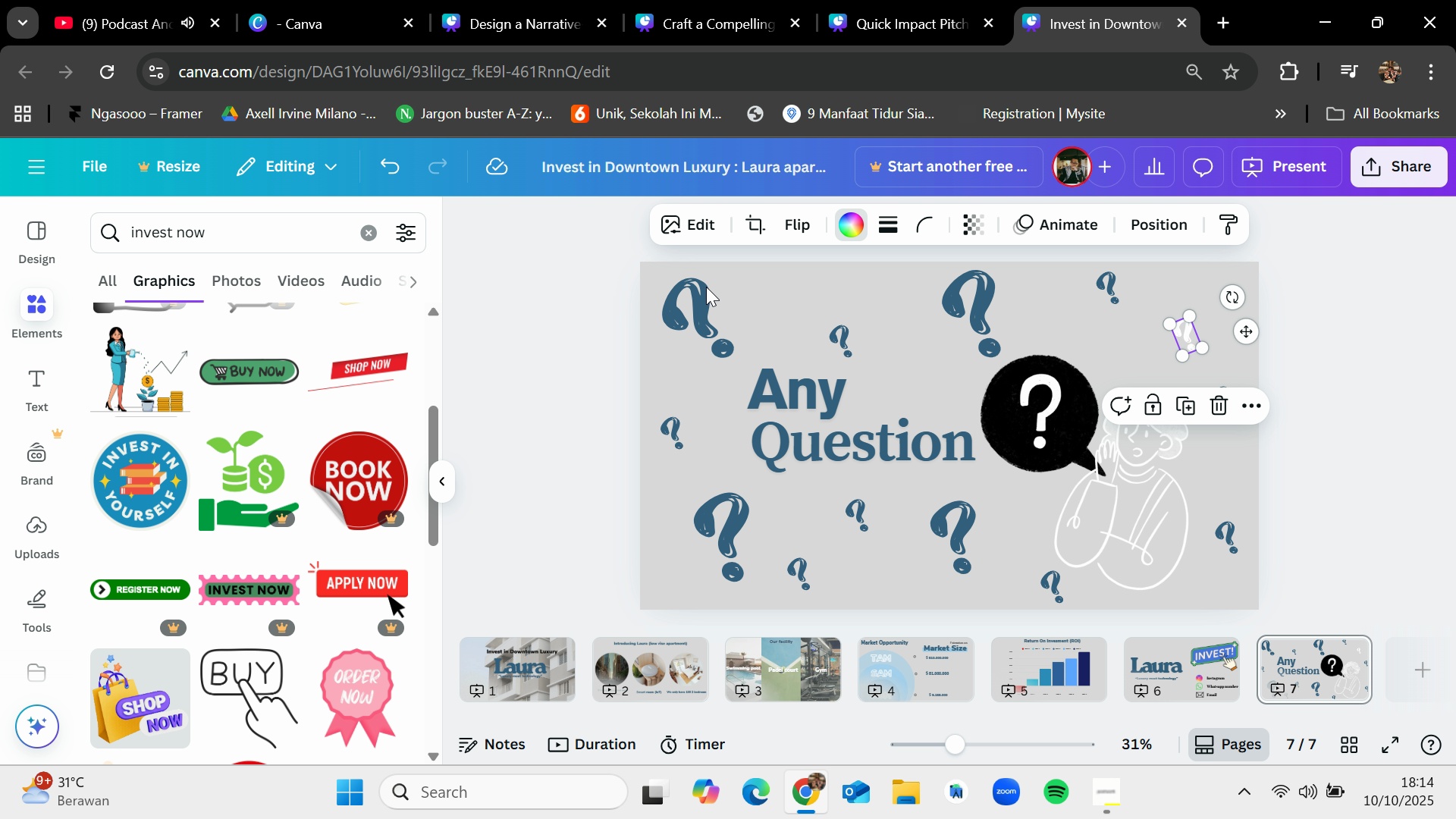 
left_click([396, 361])
 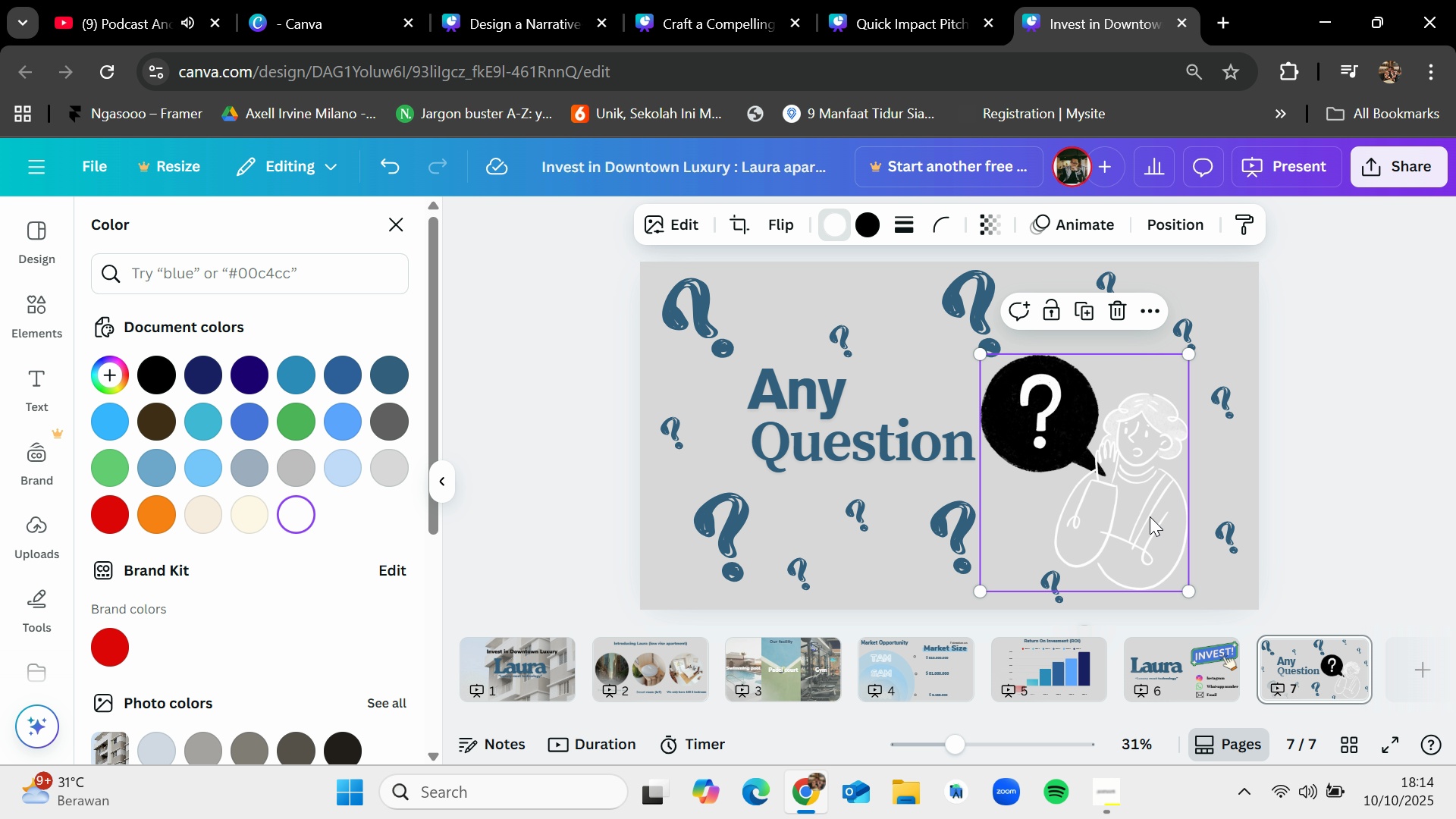 
left_click([1150, 516])
 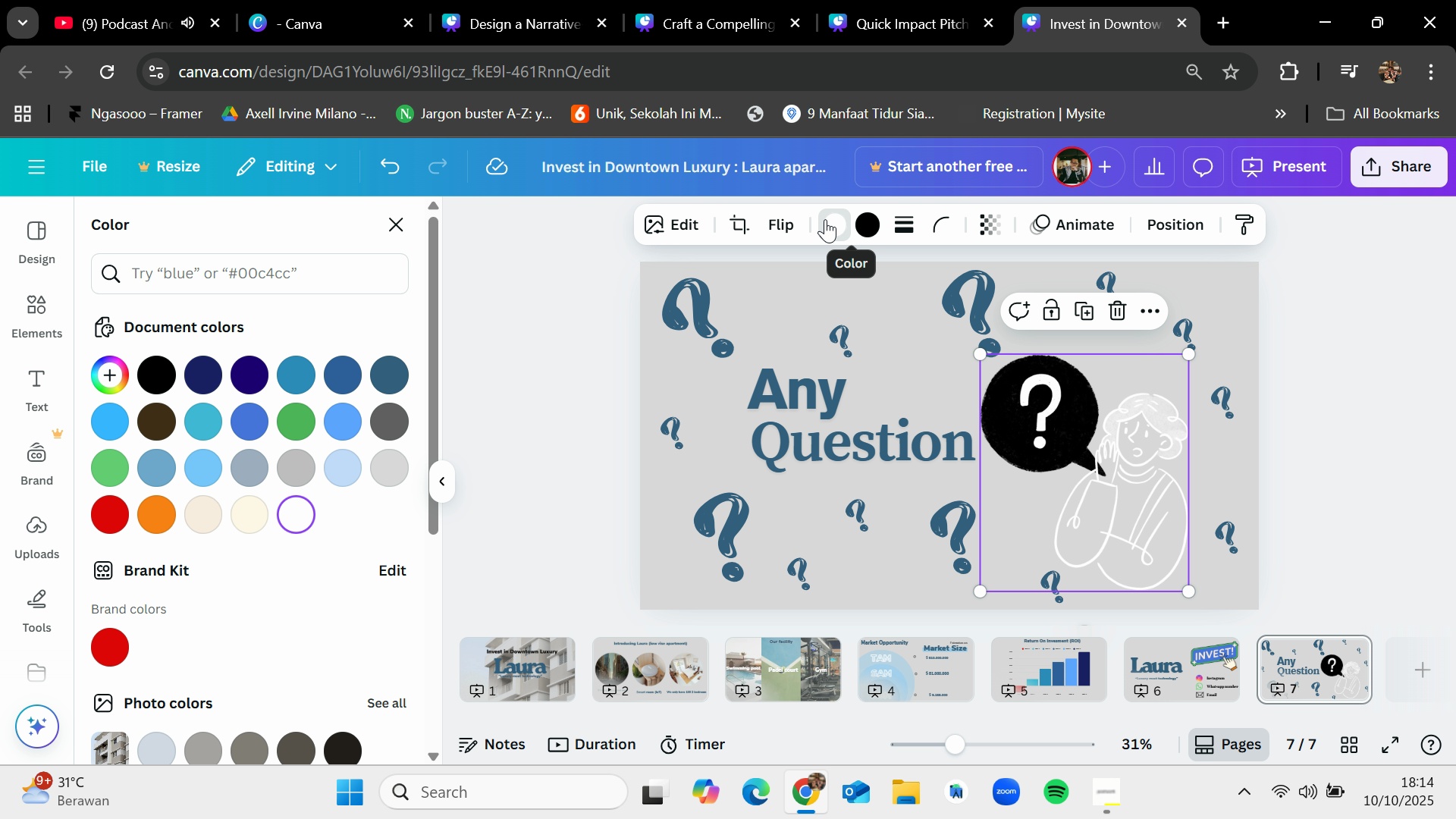 
left_click([825, 219])
 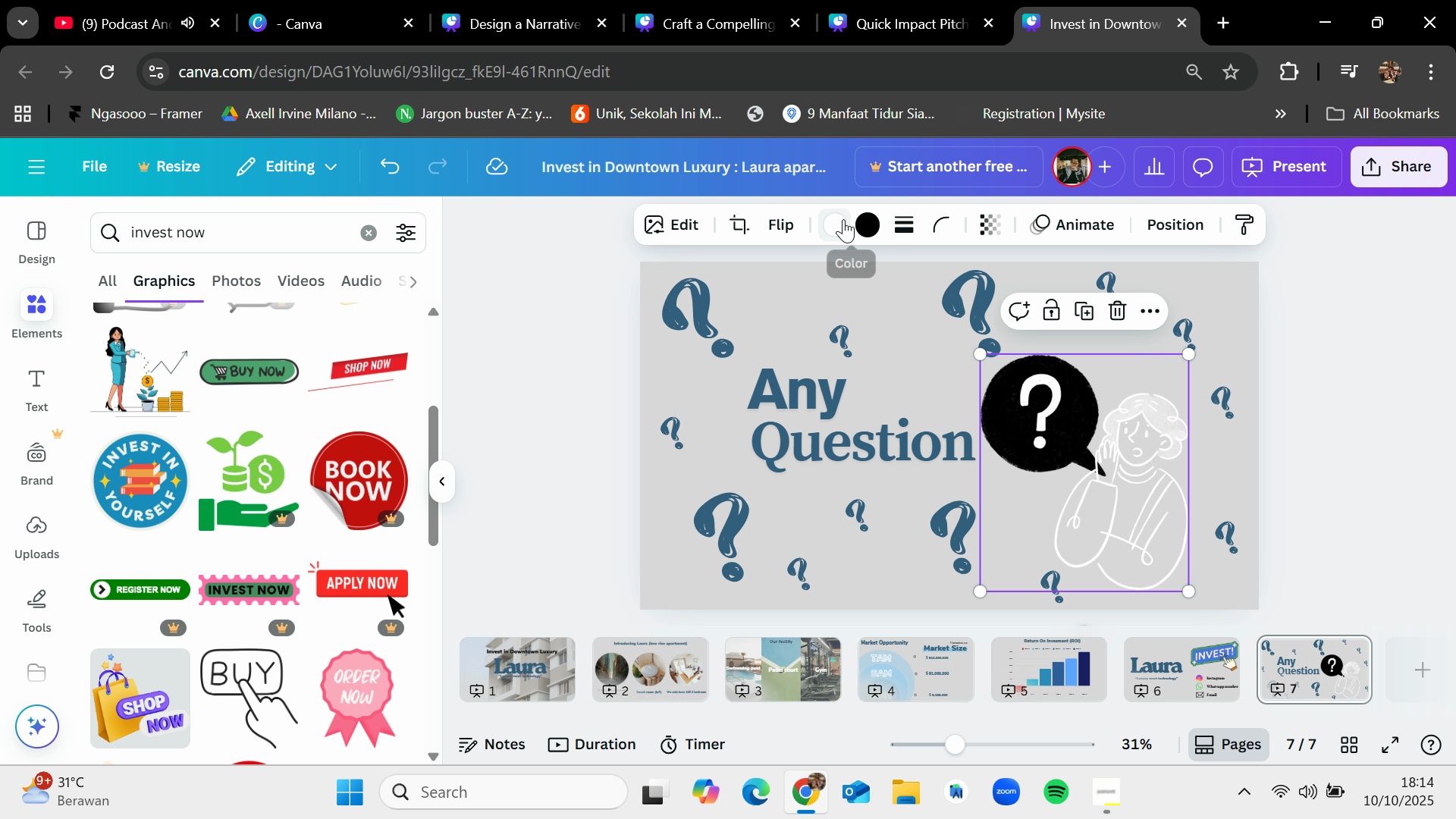 
left_click([843, 219])
 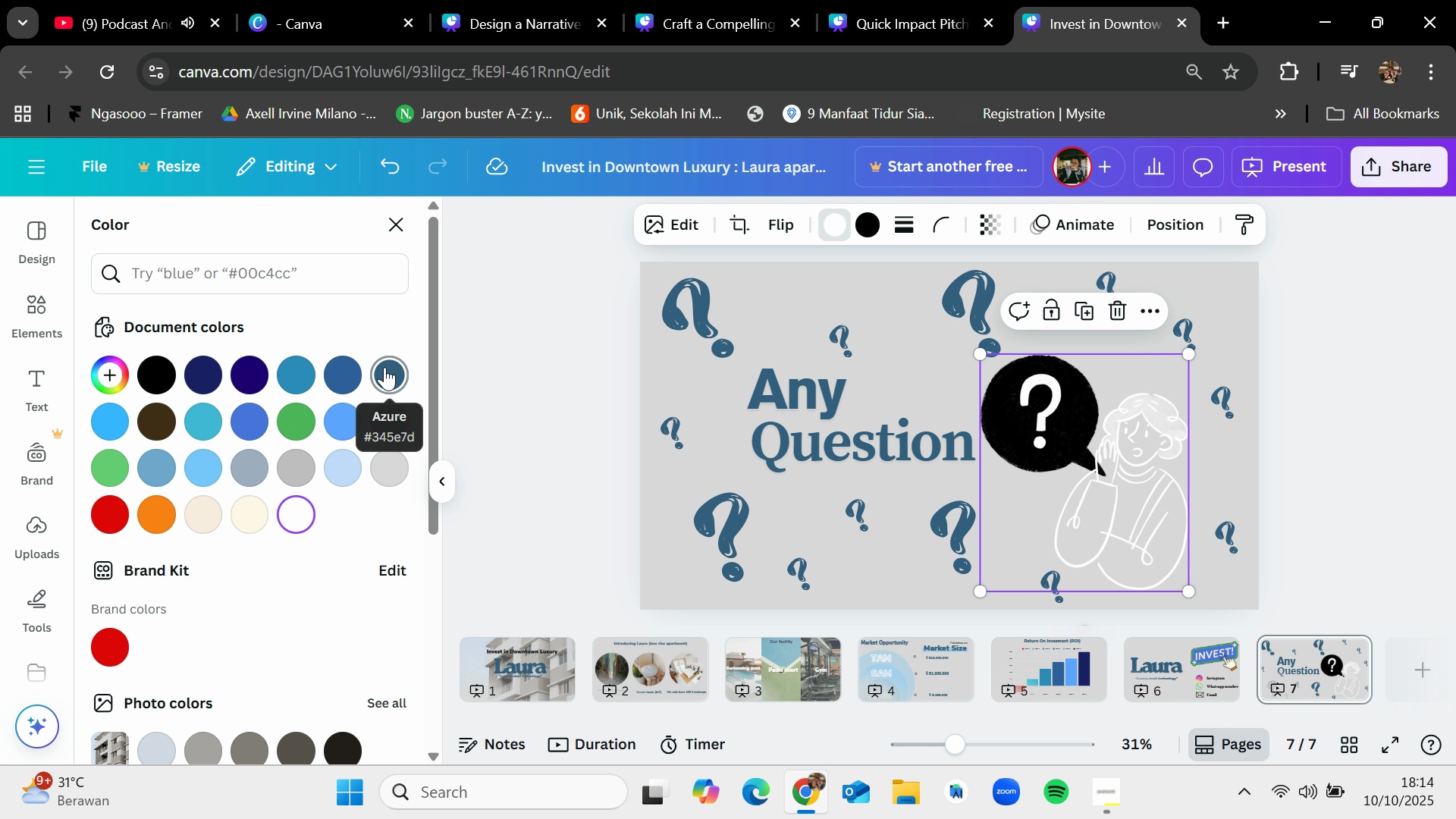 
left_click([384, 367])
 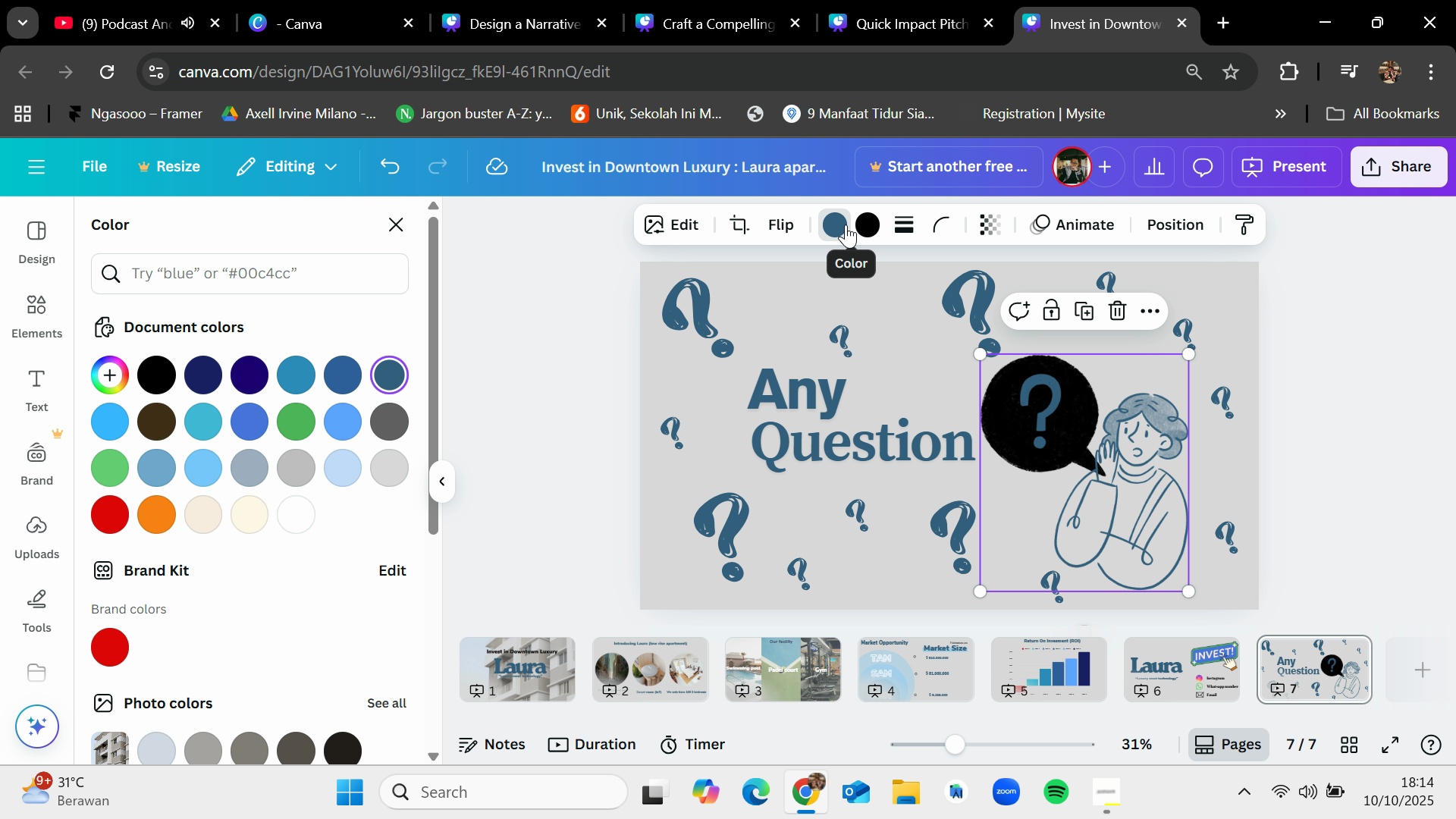 
left_click([869, 231])
 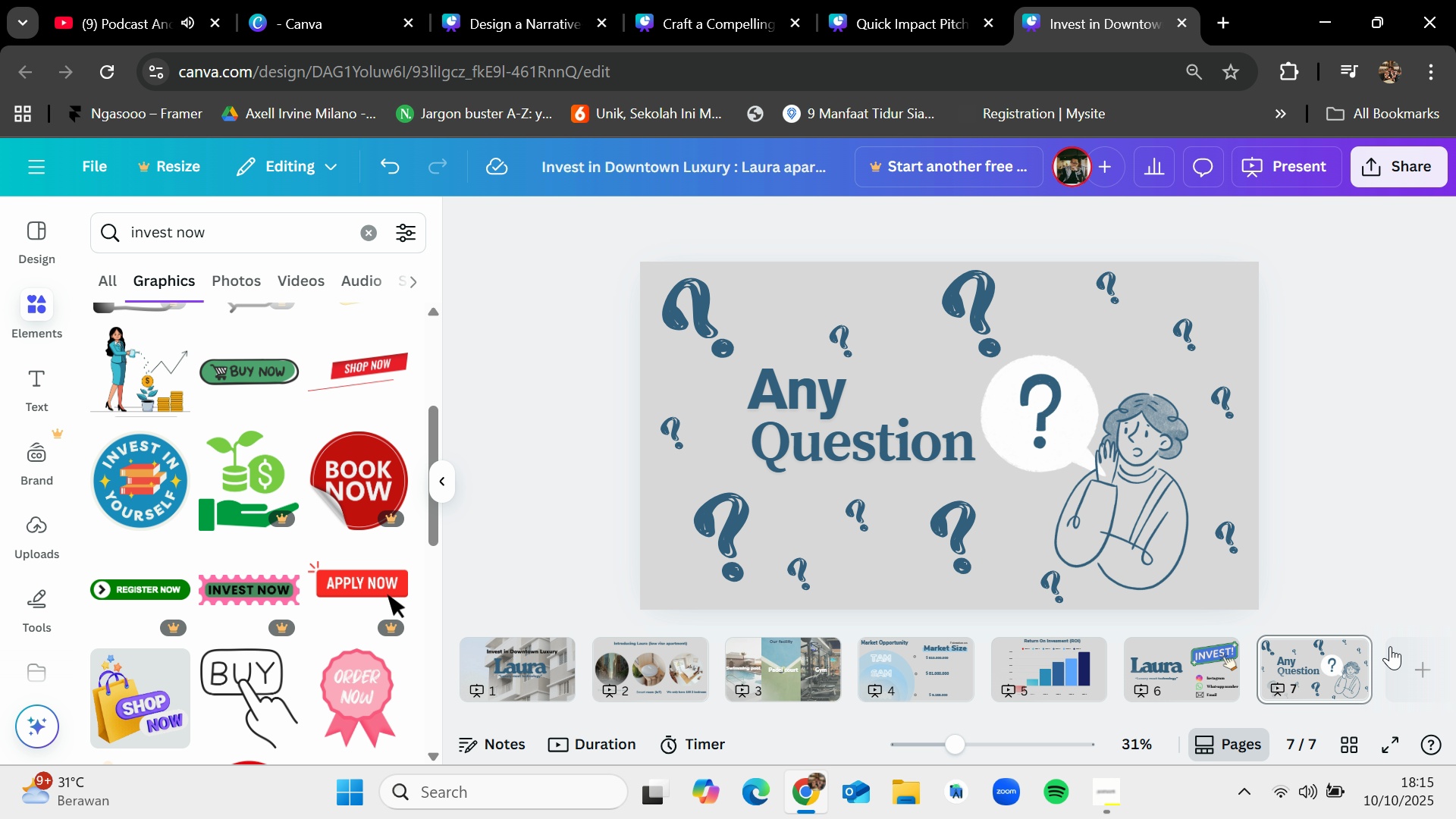 
wait(5.99)
 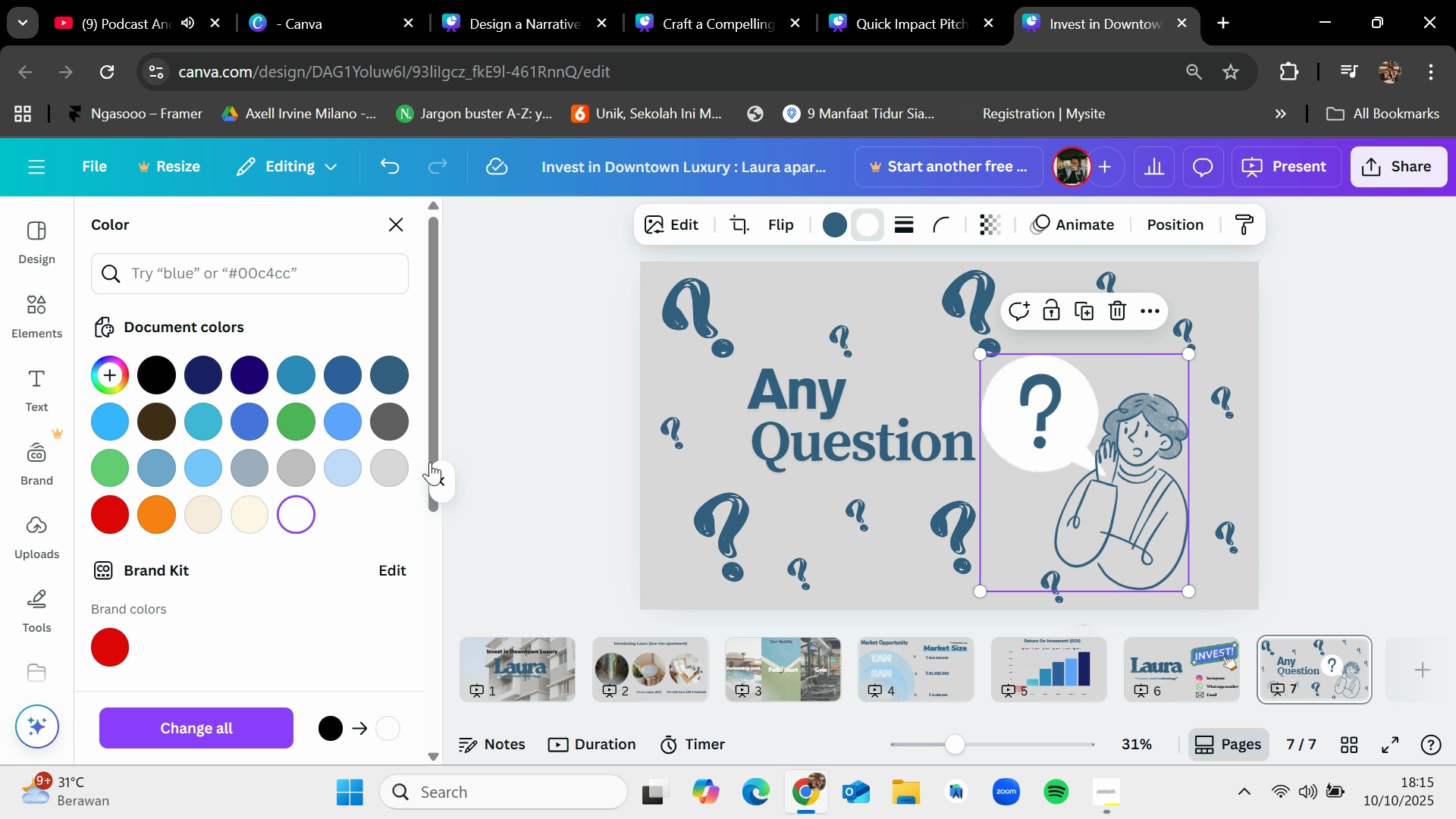 
left_click_drag(start_coordinate=[1160, 655], to_coordinate=[1340, 653])
 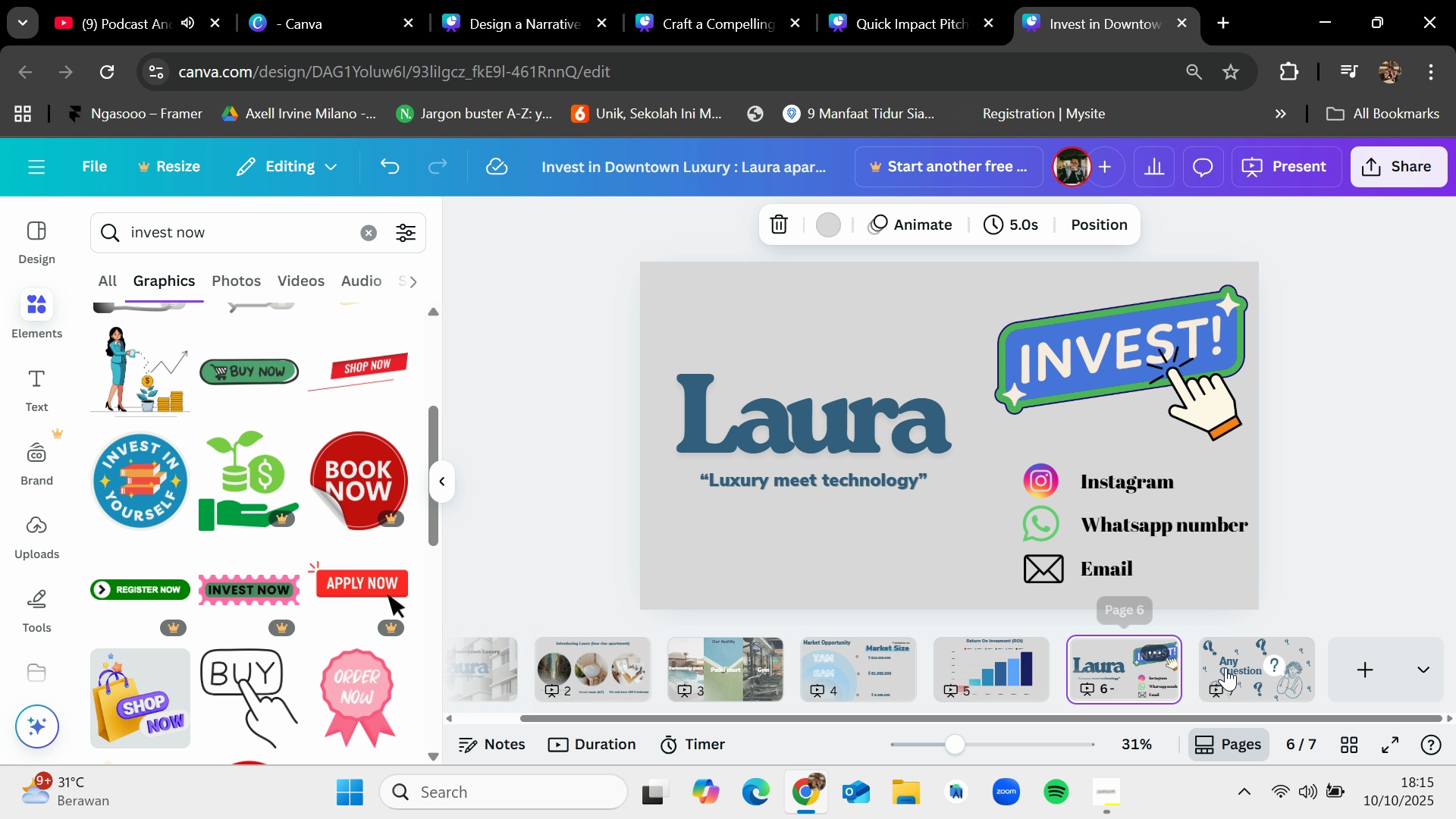 
left_click_drag(start_coordinate=[1260, 668], to_coordinate=[1109, 670])
 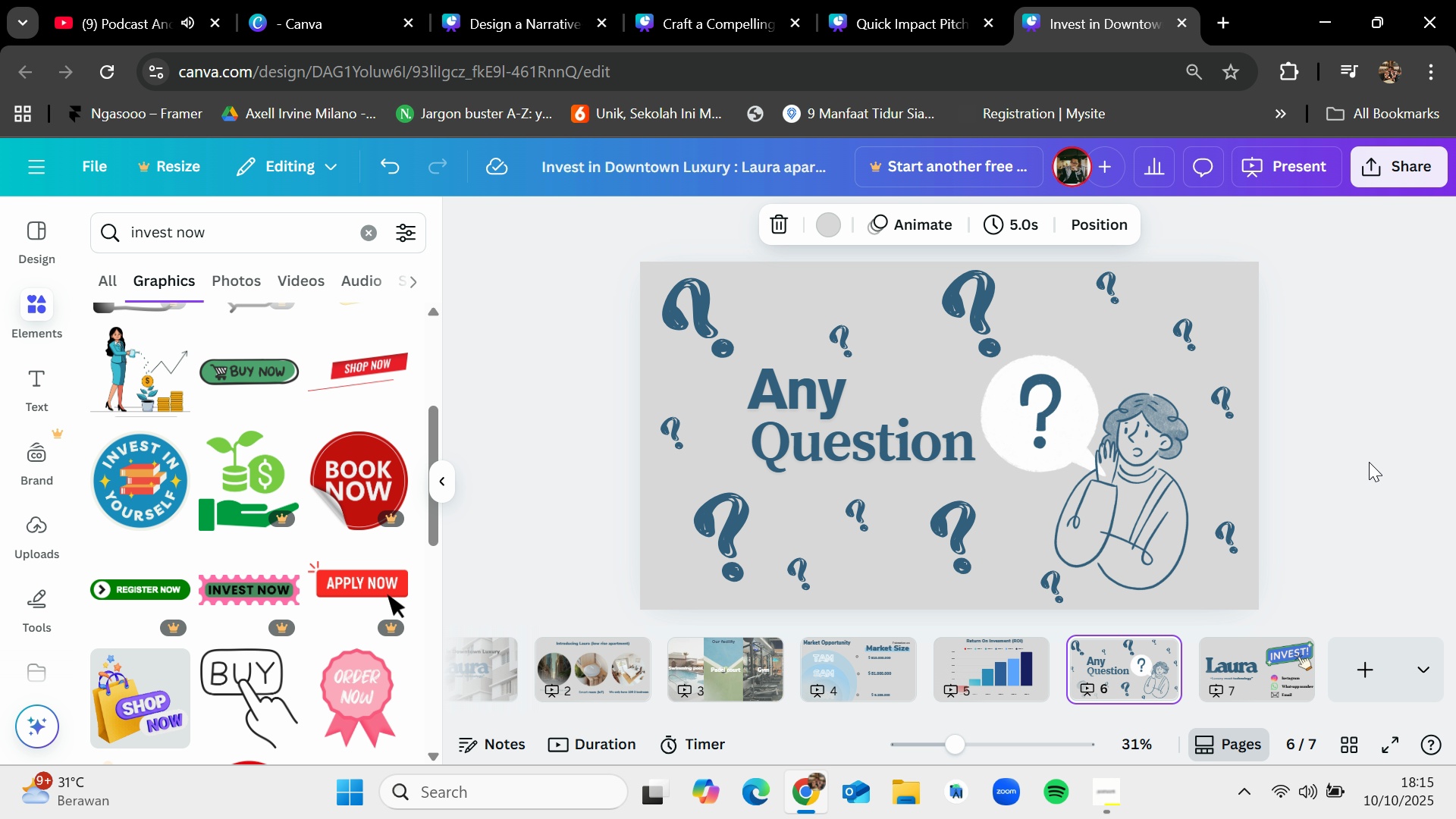 
left_click([1369, 462])
 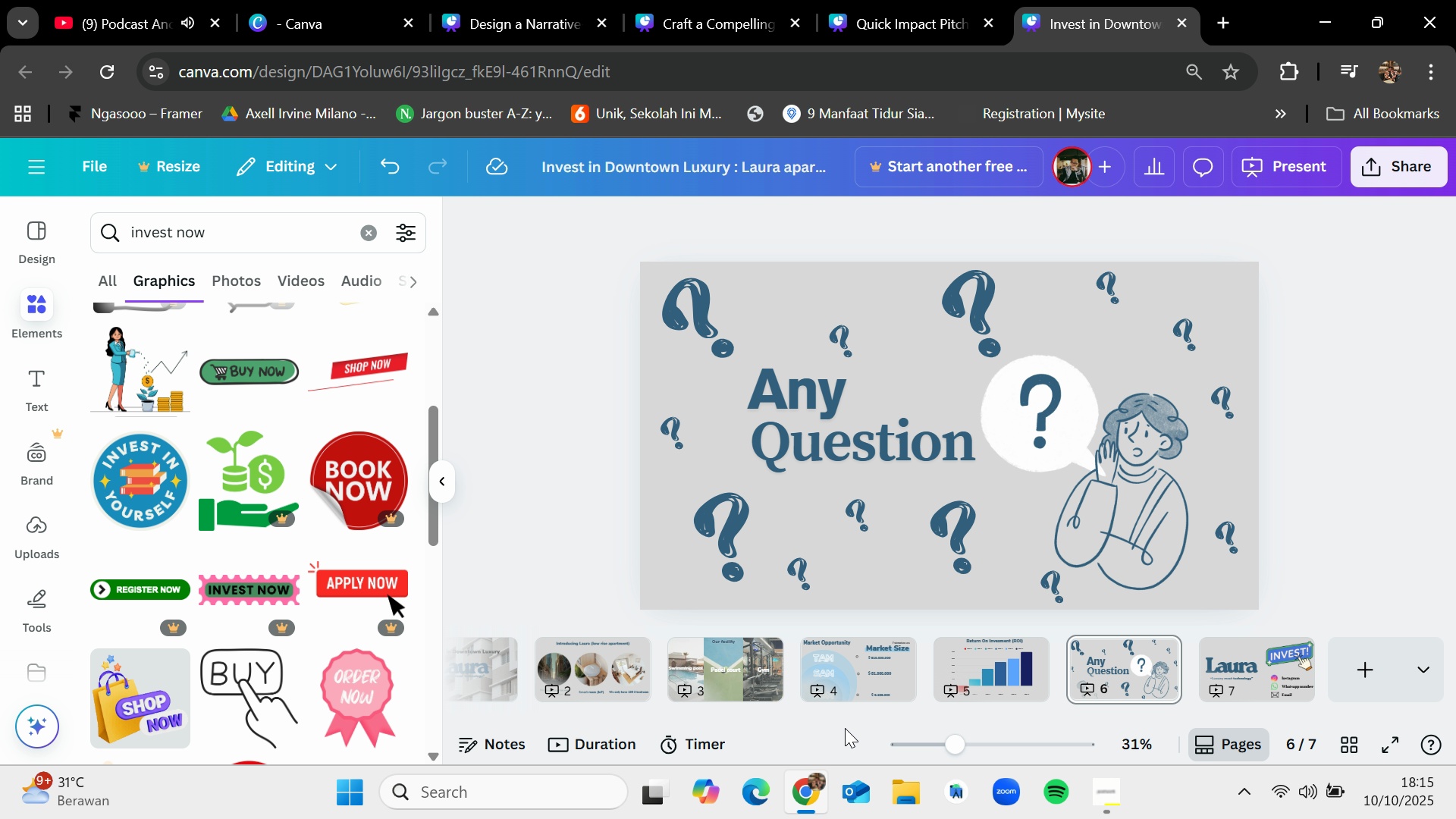 
left_click_drag(start_coordinate=[845, 717], to_coordinate=[591, 710])
 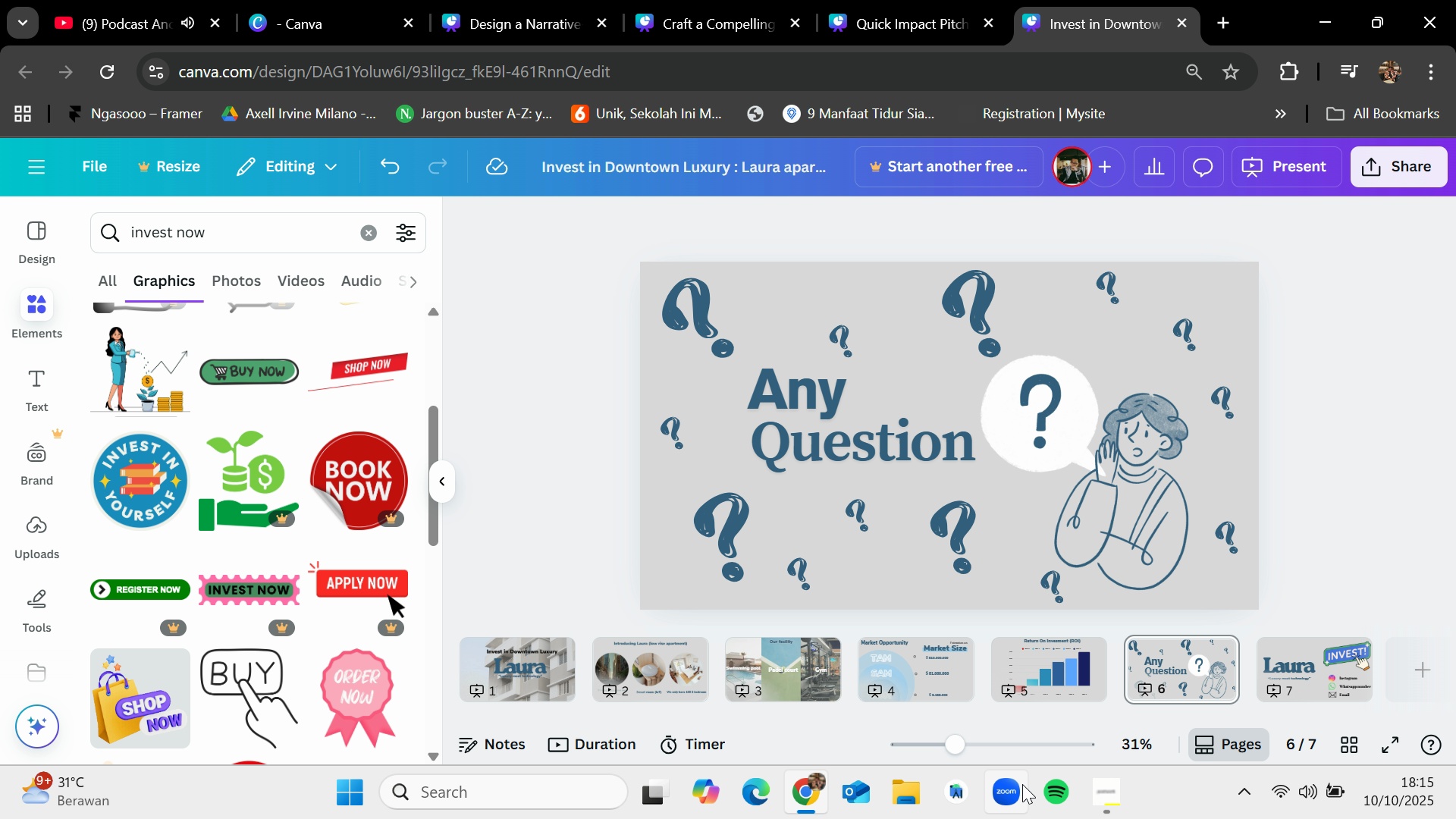 
left_click([1098, 792])
 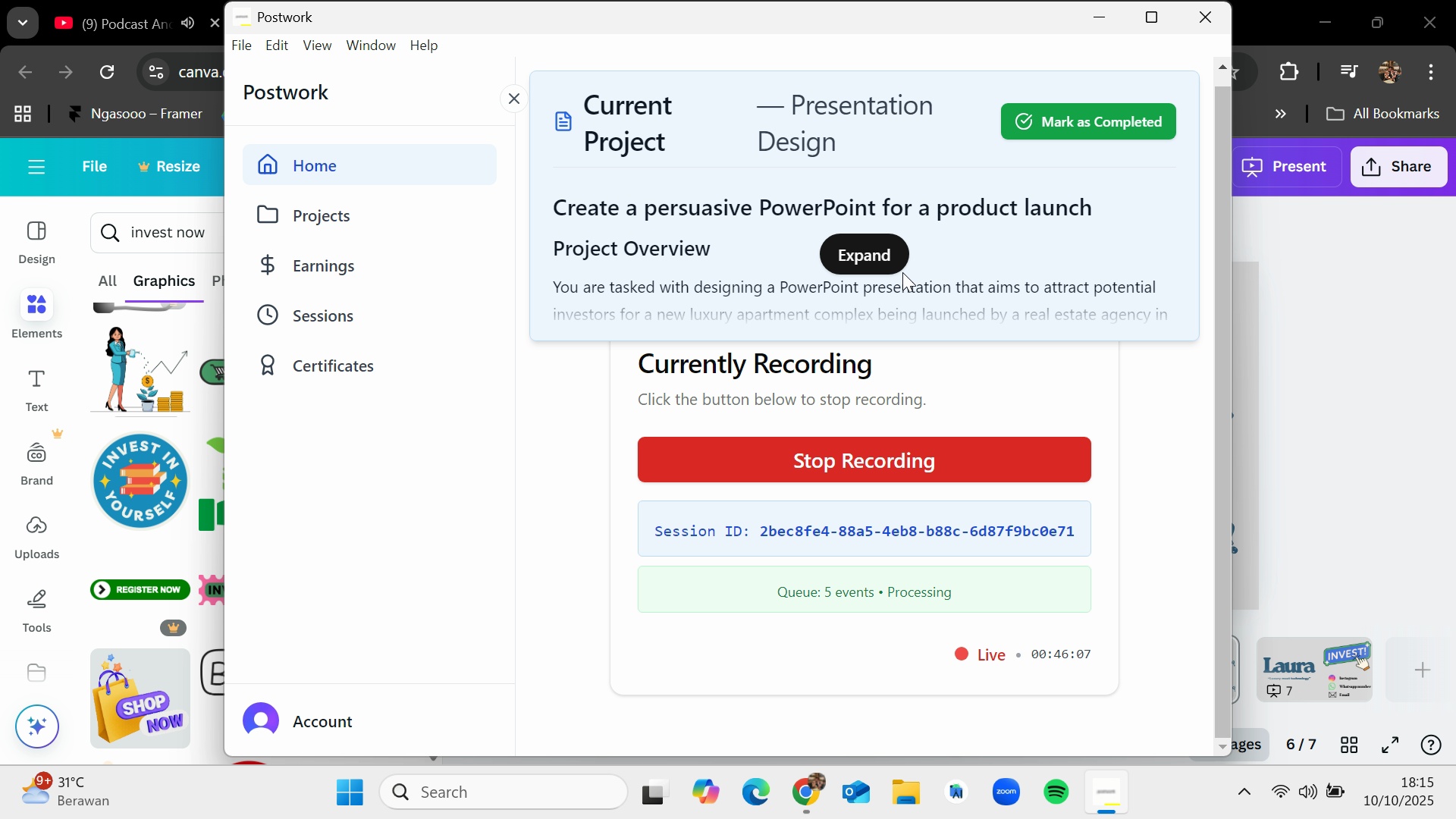 
left_click([896, 267])
 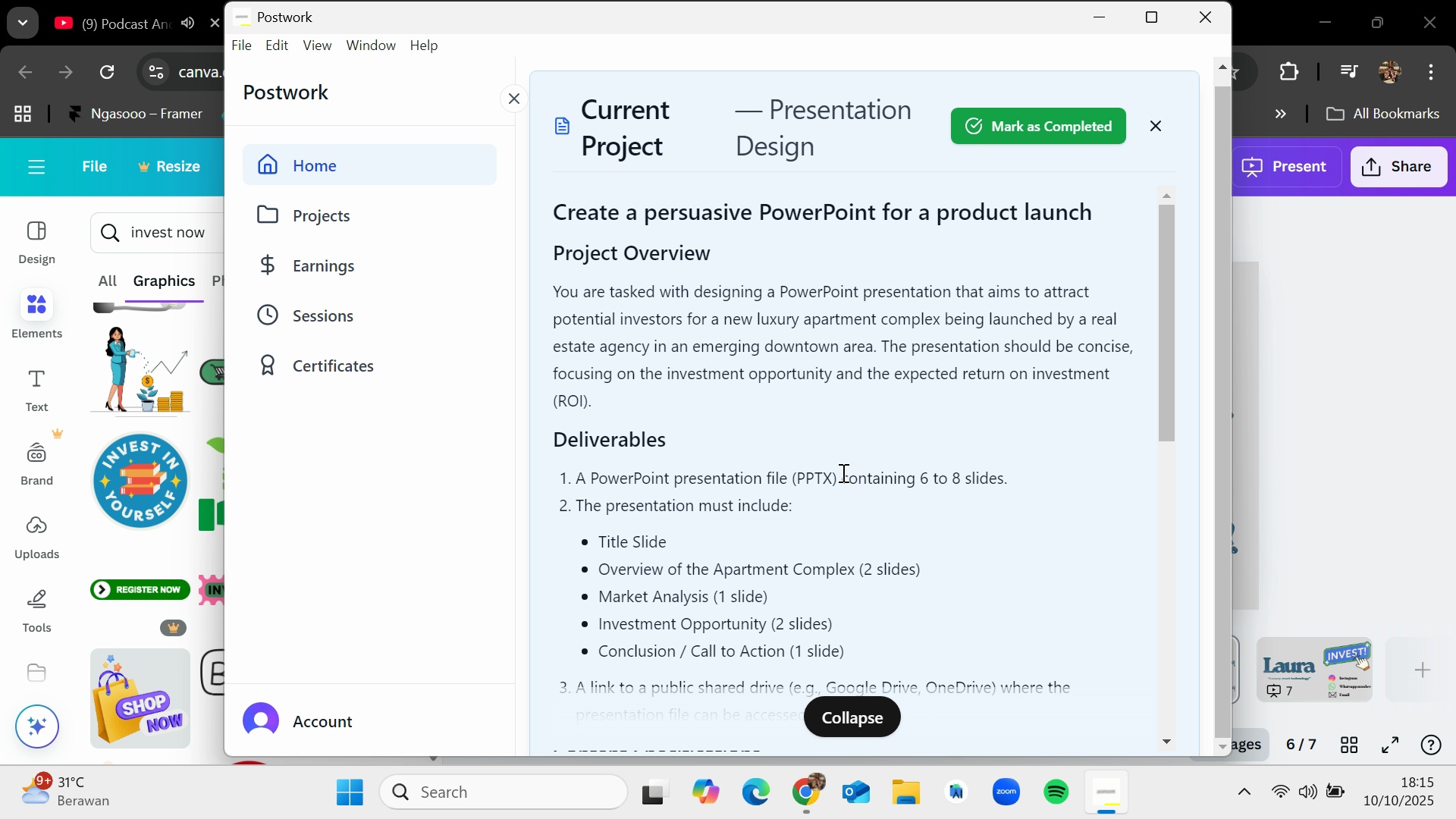 
scroll: coordinate [842, 472], scroll_direction: down, amount: 1.0
 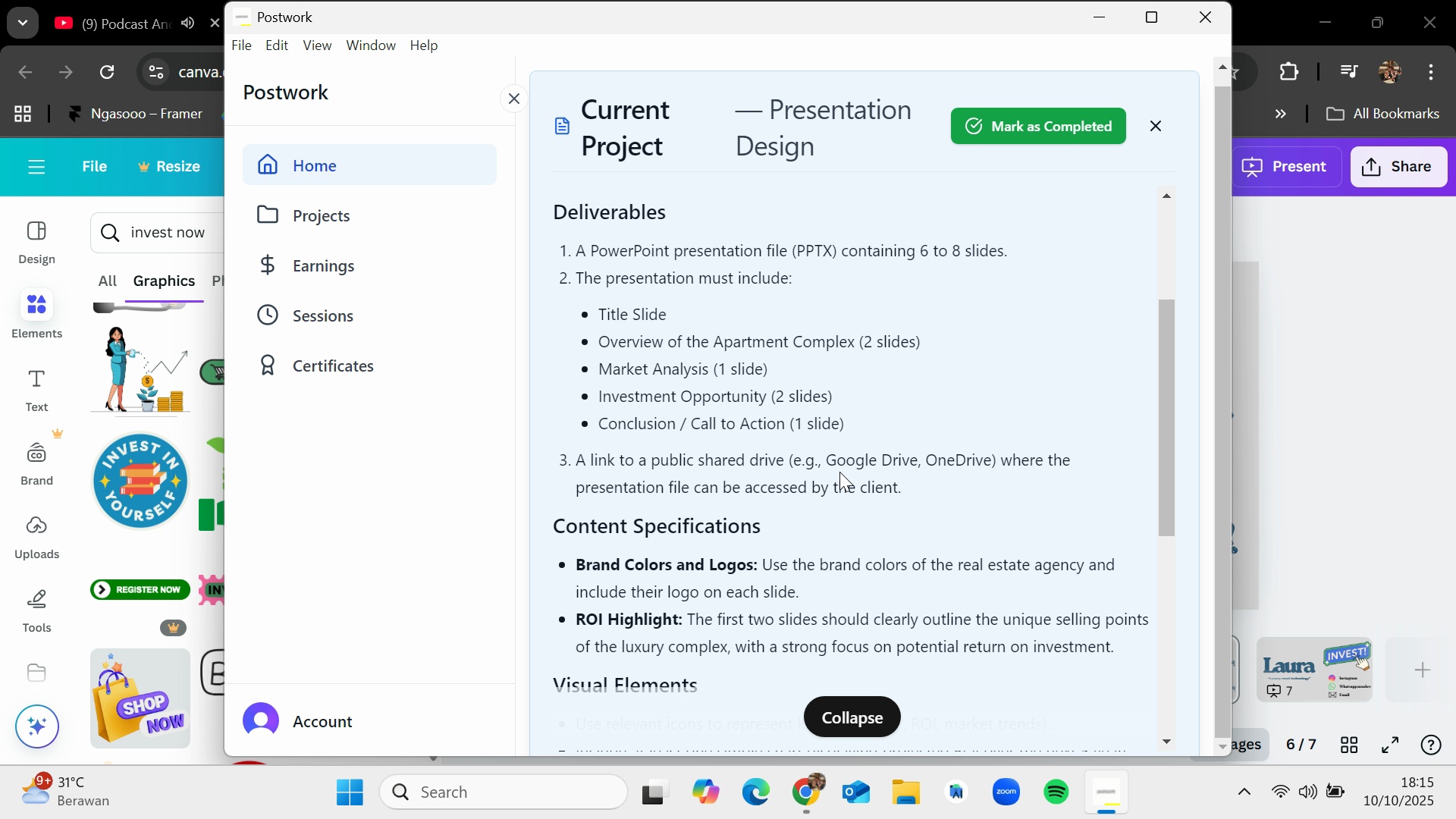 
left_click_drag(start_coordinate=[730, 469], to_coordinate=[793, 475])
 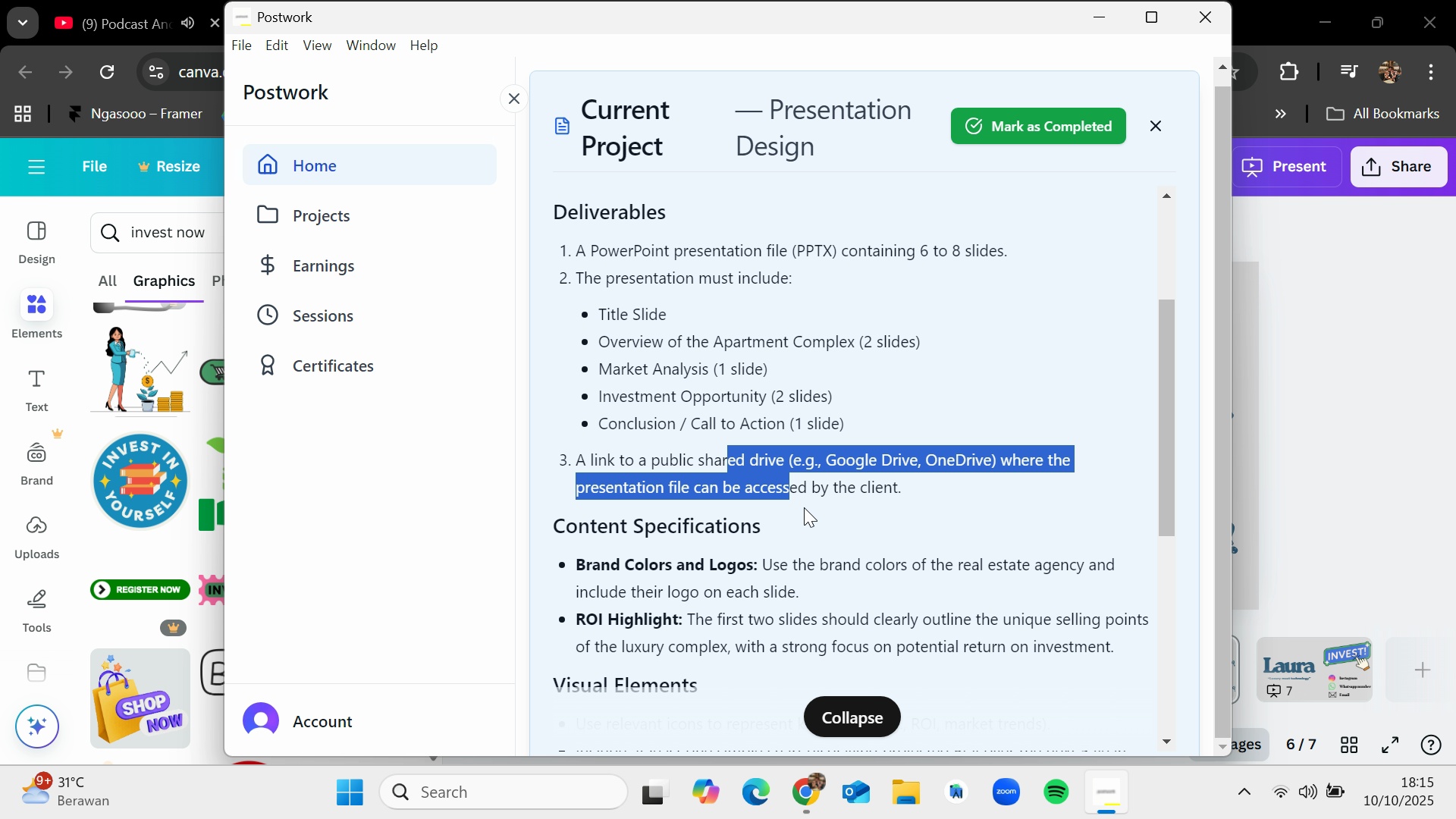 
scroll: coordinate [804, 508], scroll_direction: down, amount: 2.0
 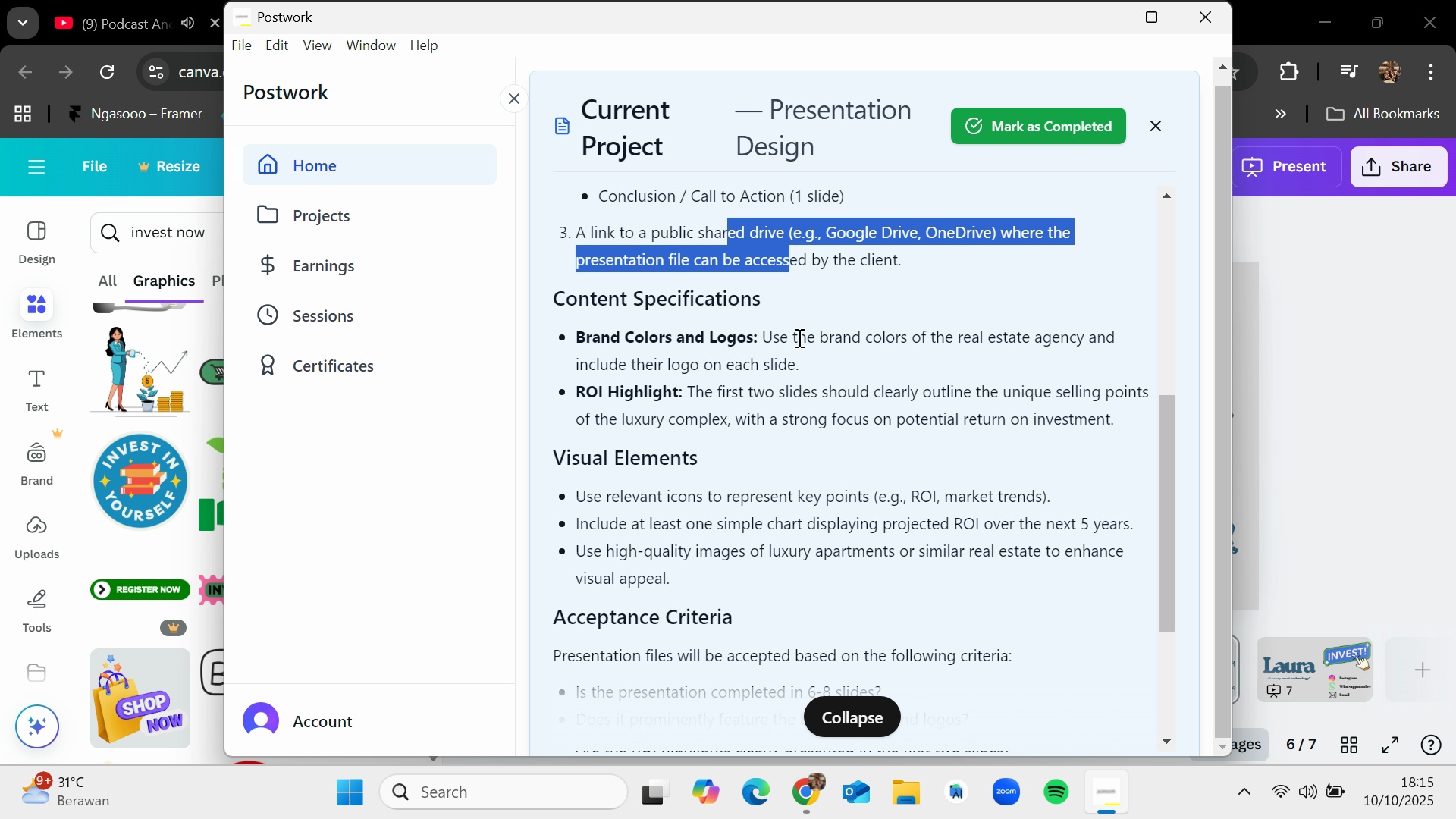 
left_click([797, 336])
 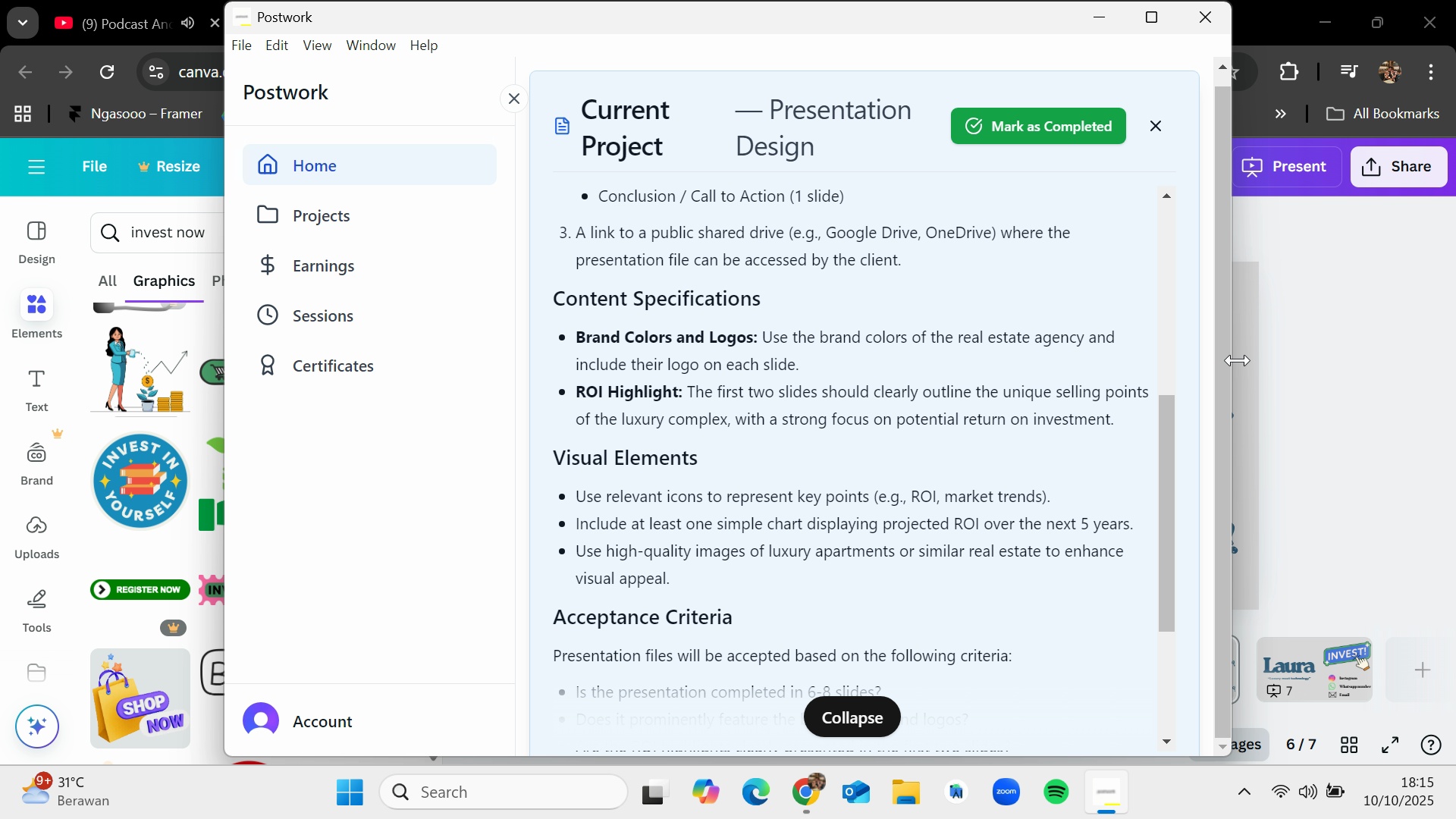 
left_click([1289, 384])
 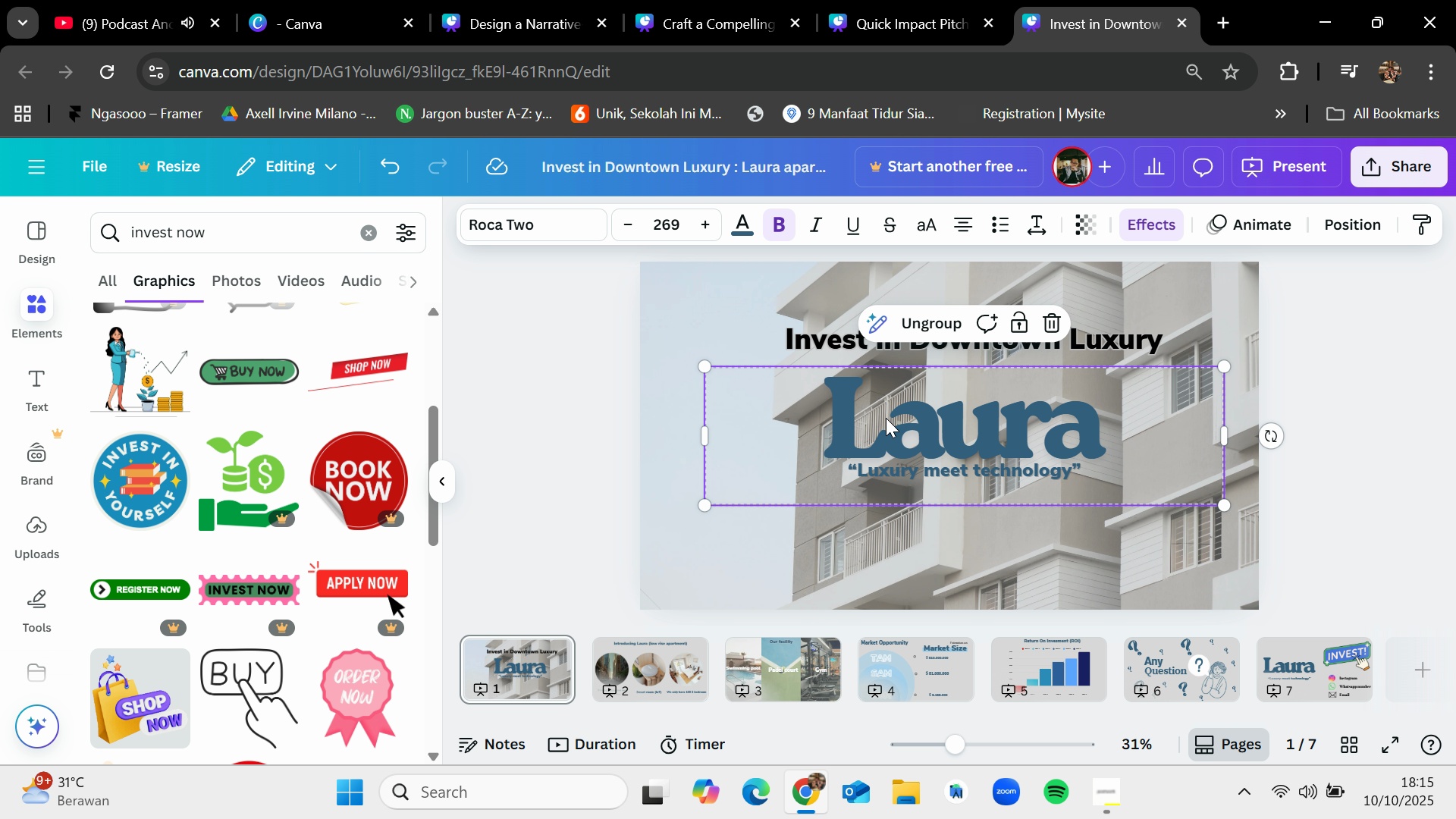 
key(Control+C)
 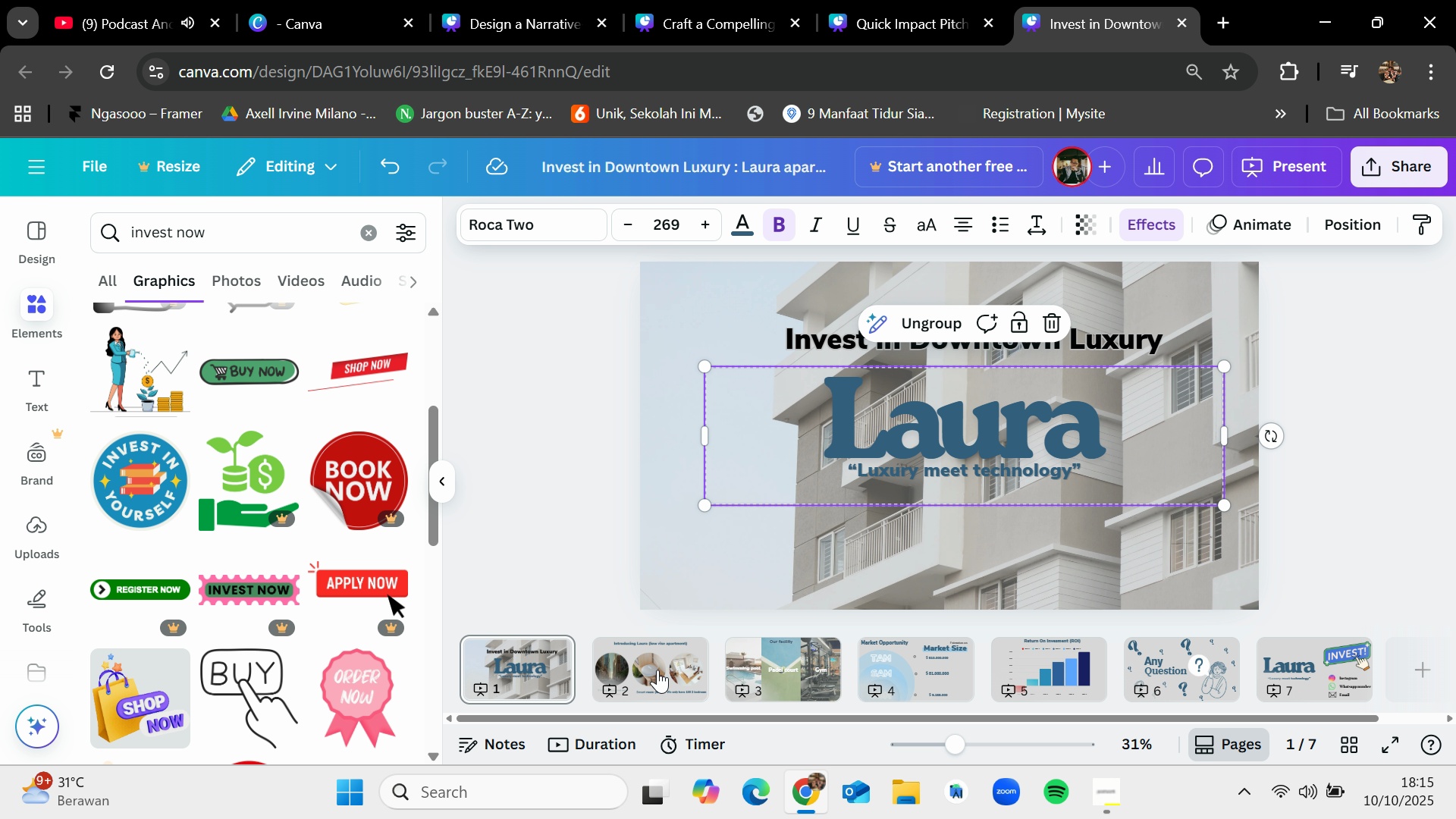 
left_click([657, 669])
 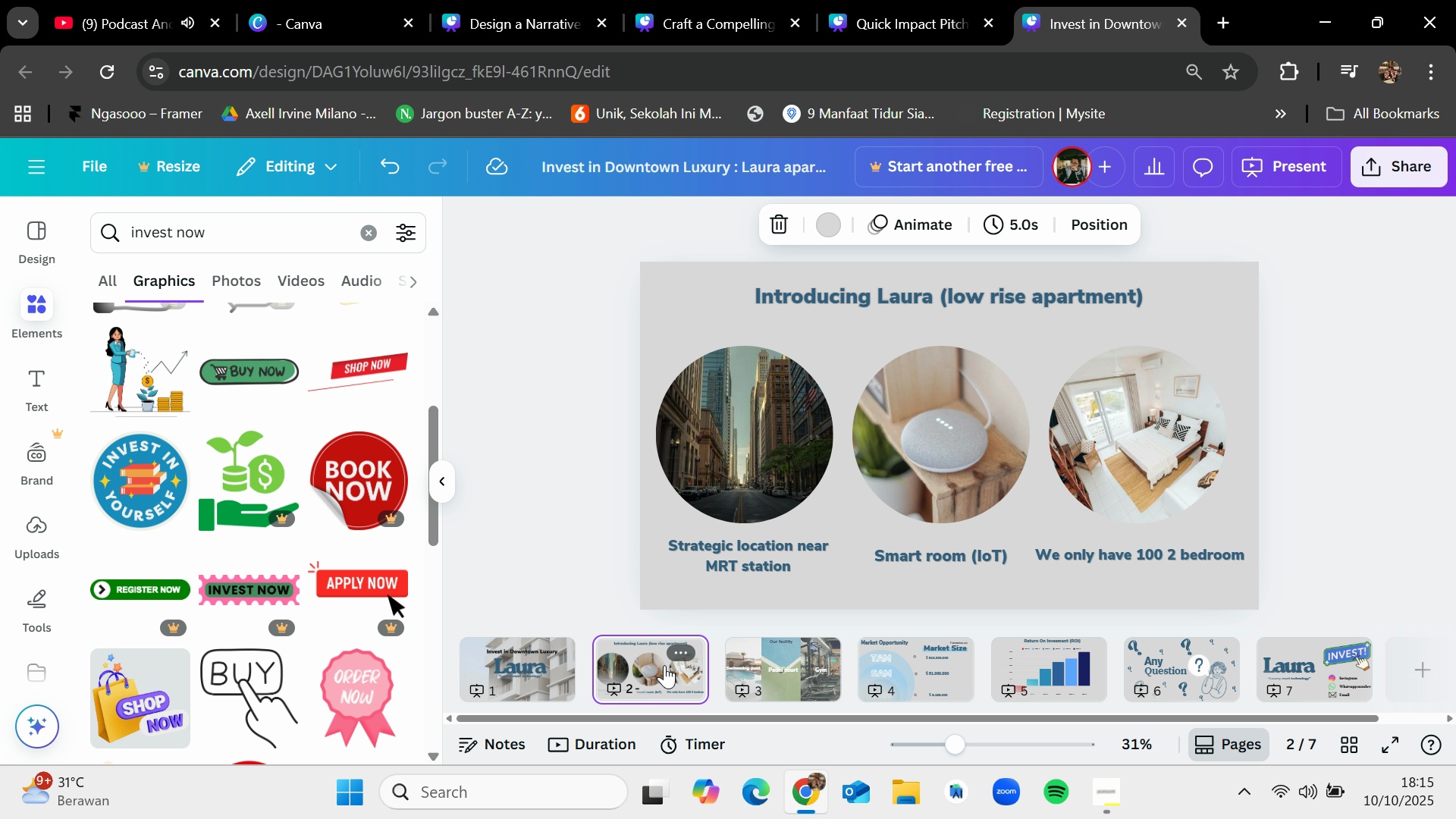 
key(Control+V)
 